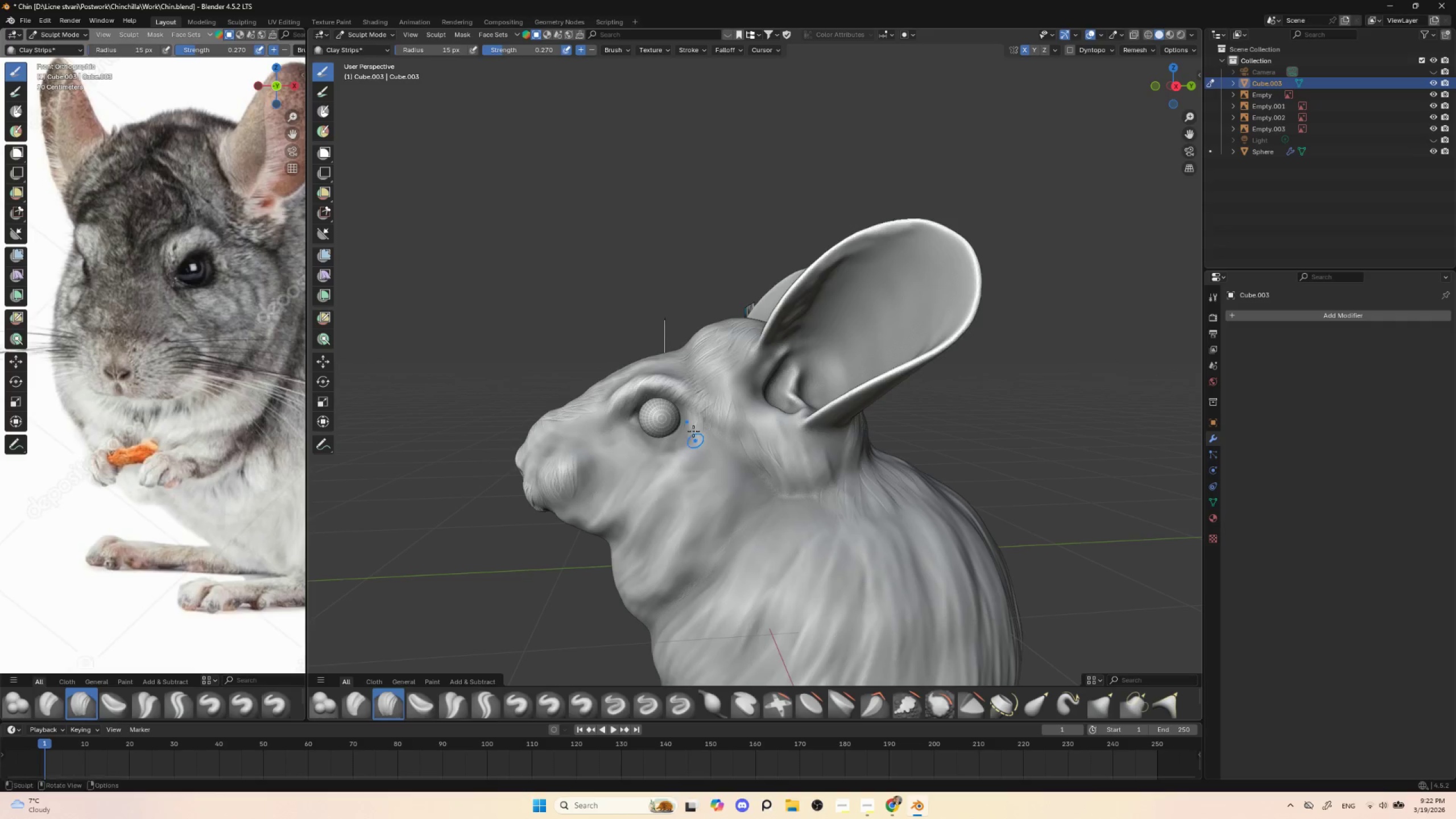 
left_click_drag(start_coordinate=[691, 425], to_coordinate=[696, 446])
 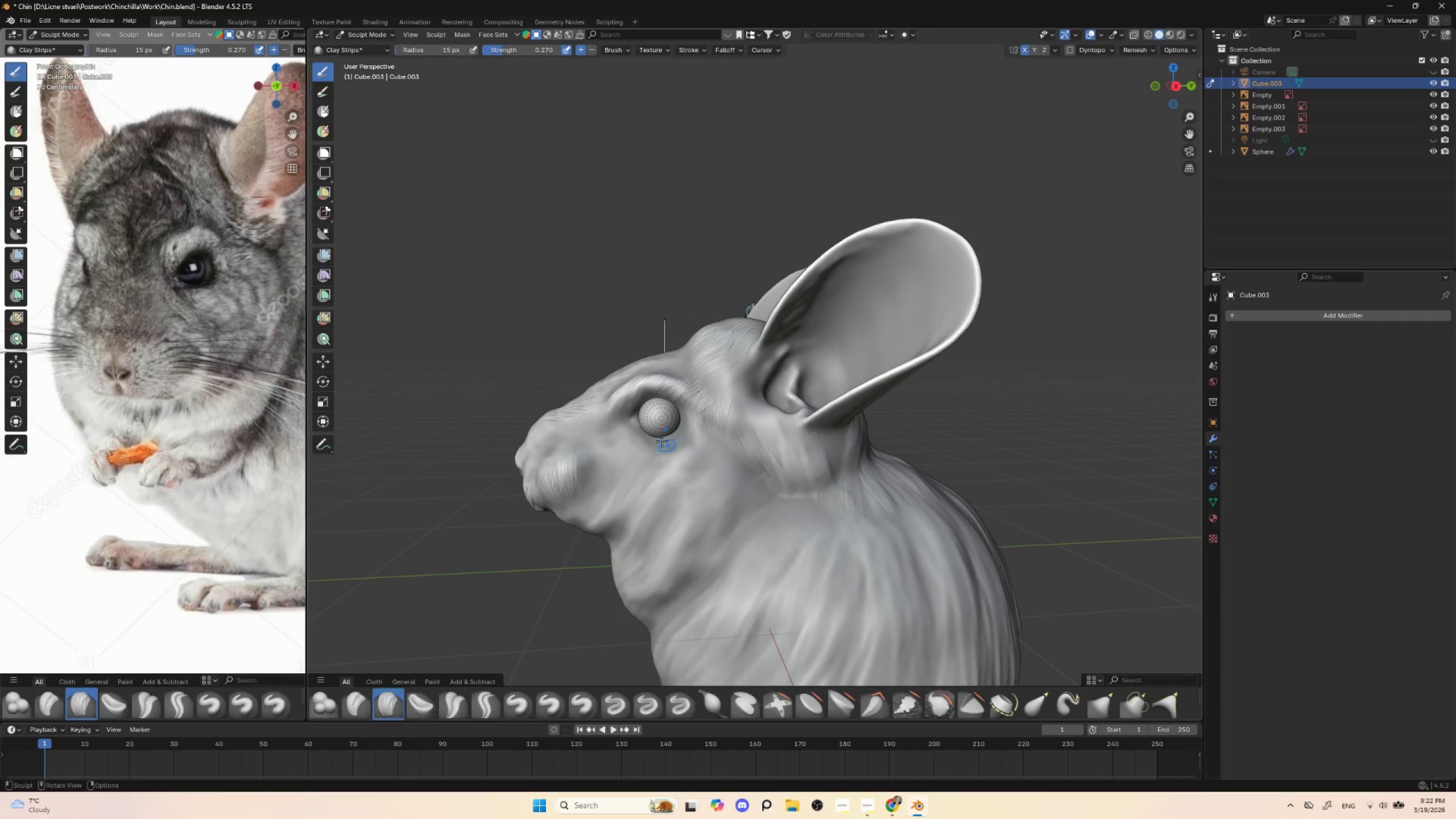 
left_click_drag(start_coordinate=[656, 438], to_coordinate=[680, 441])
 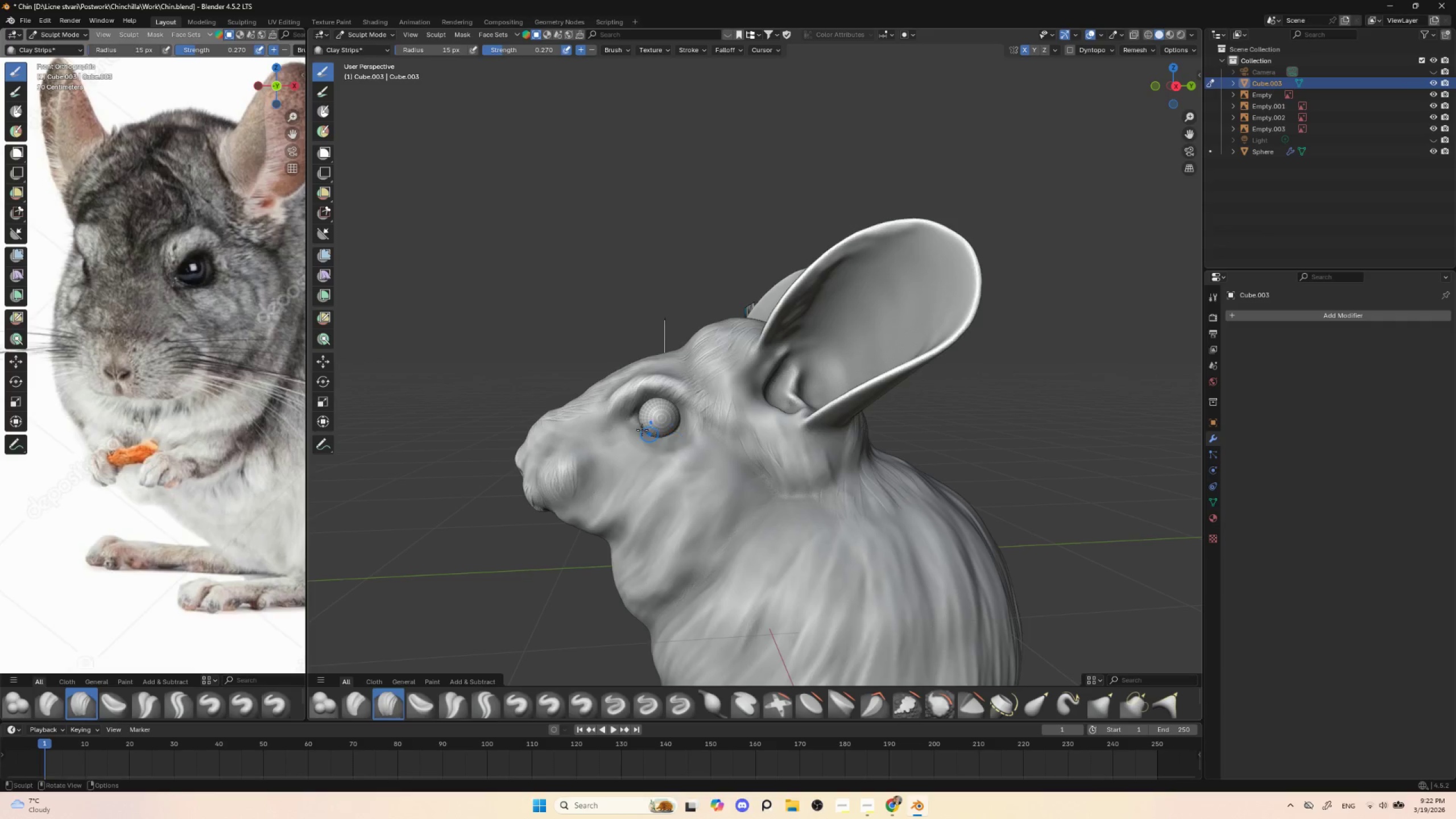 
left_click_drag(start_coordinate=[643, 429], to_coordinate=[666, 442])
 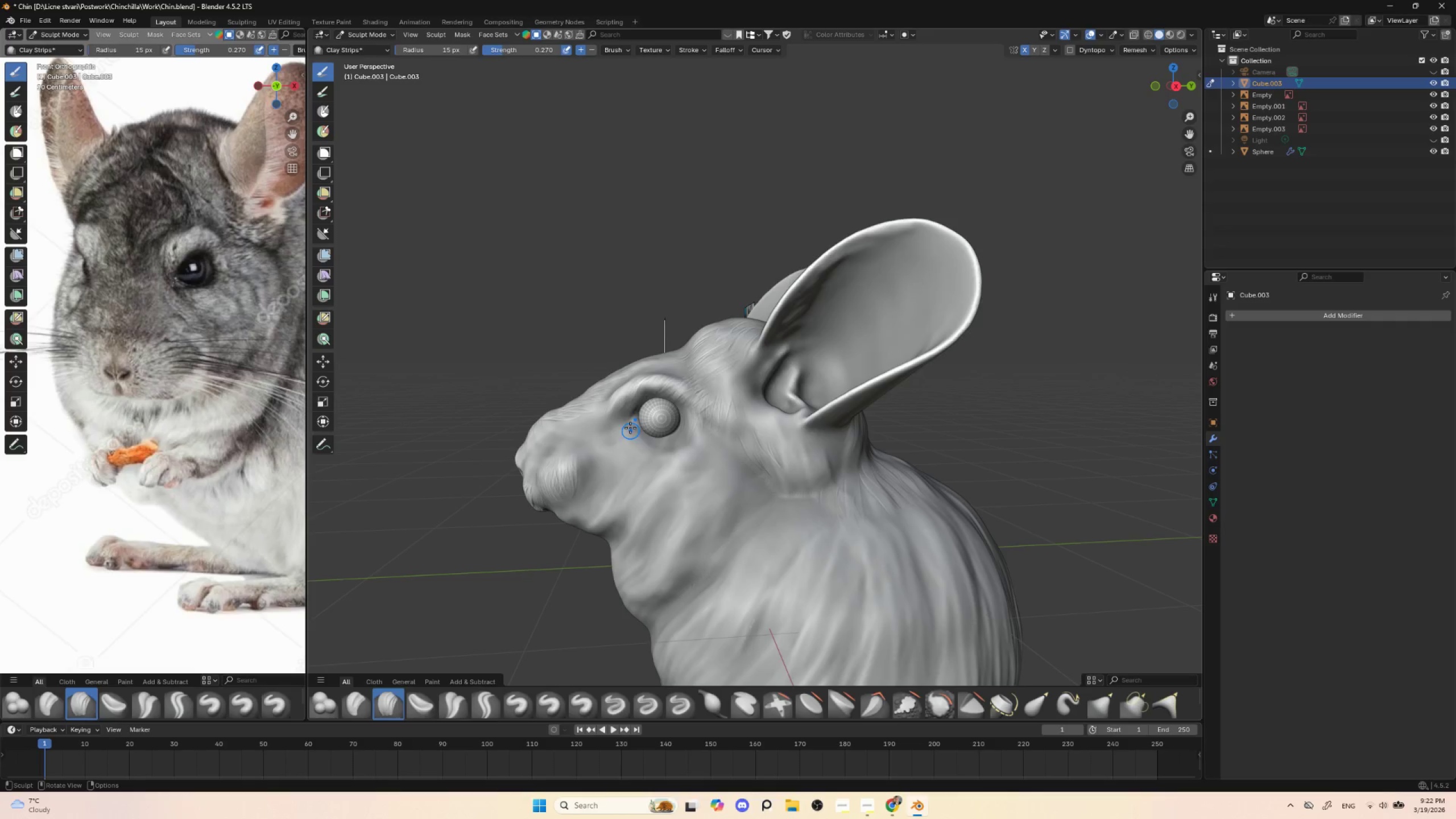 
left_click_drag(start_coordinate=[635, 425], to_coordinate=[641, 437])
 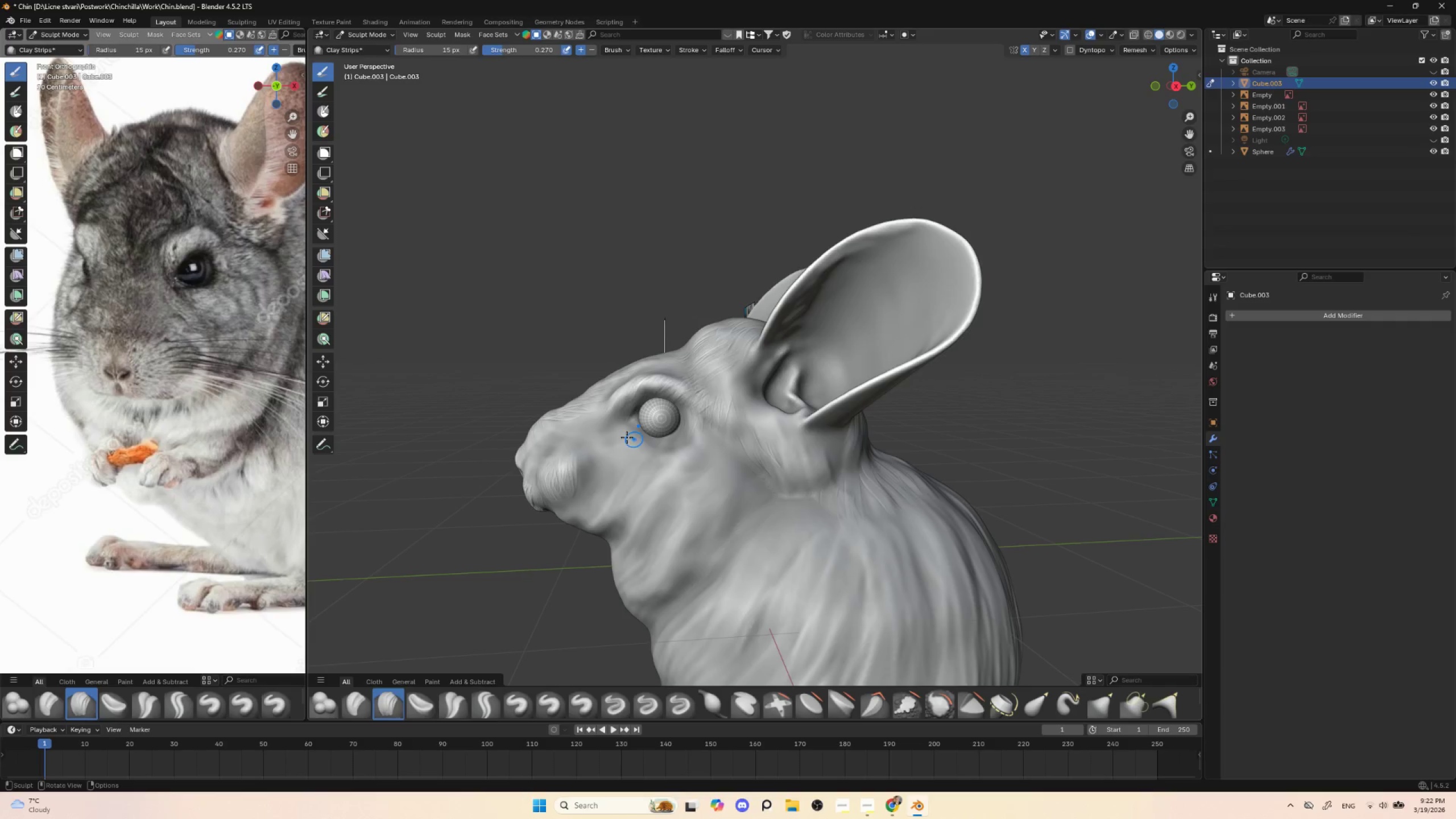 
left_click_drag(start_coordinate=[623, 431], to_coordinate=[618, 448])
 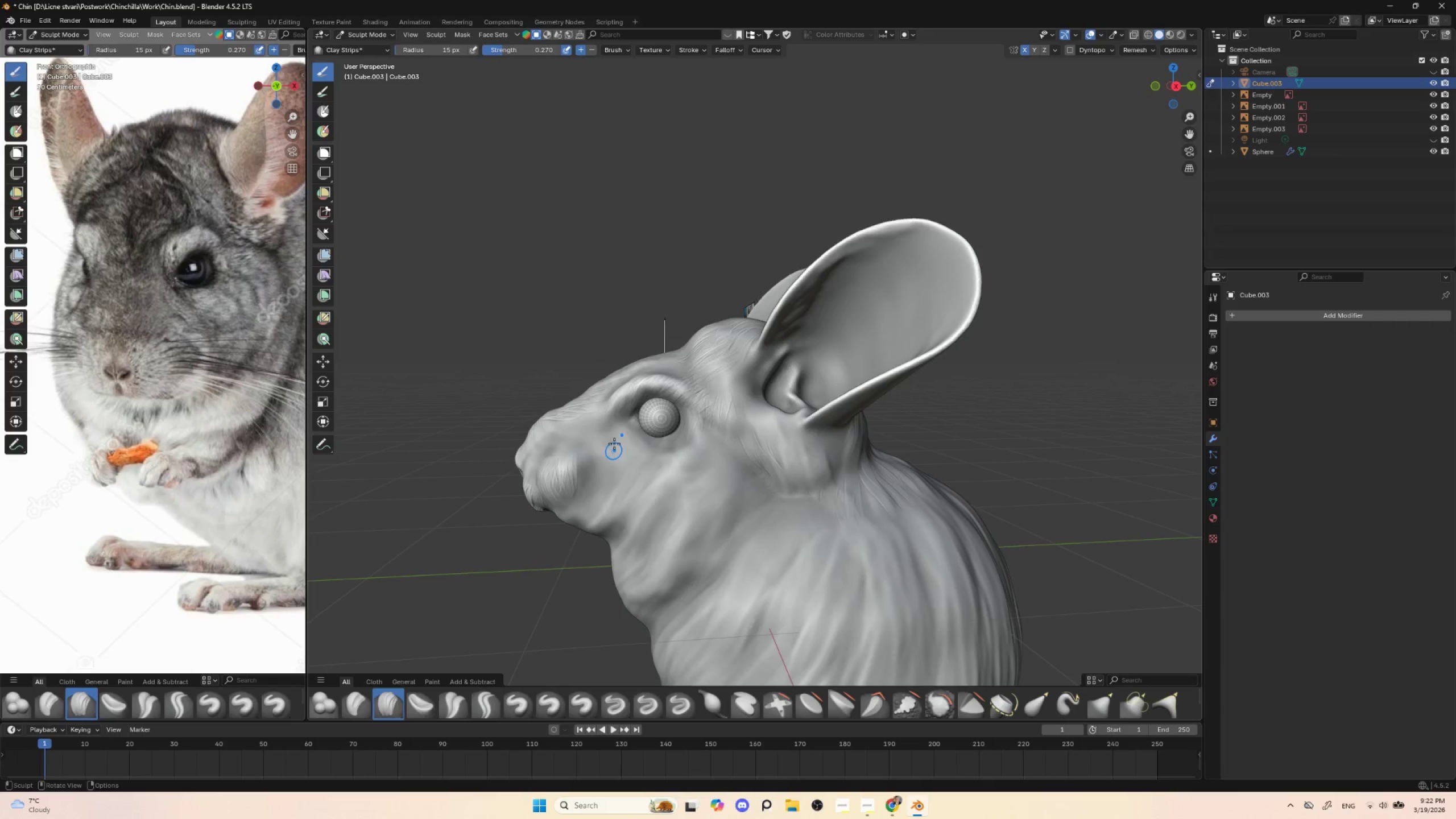 
left_click_drag(start_coordinate=[626, 430], to_coordinate=[606, 457])
 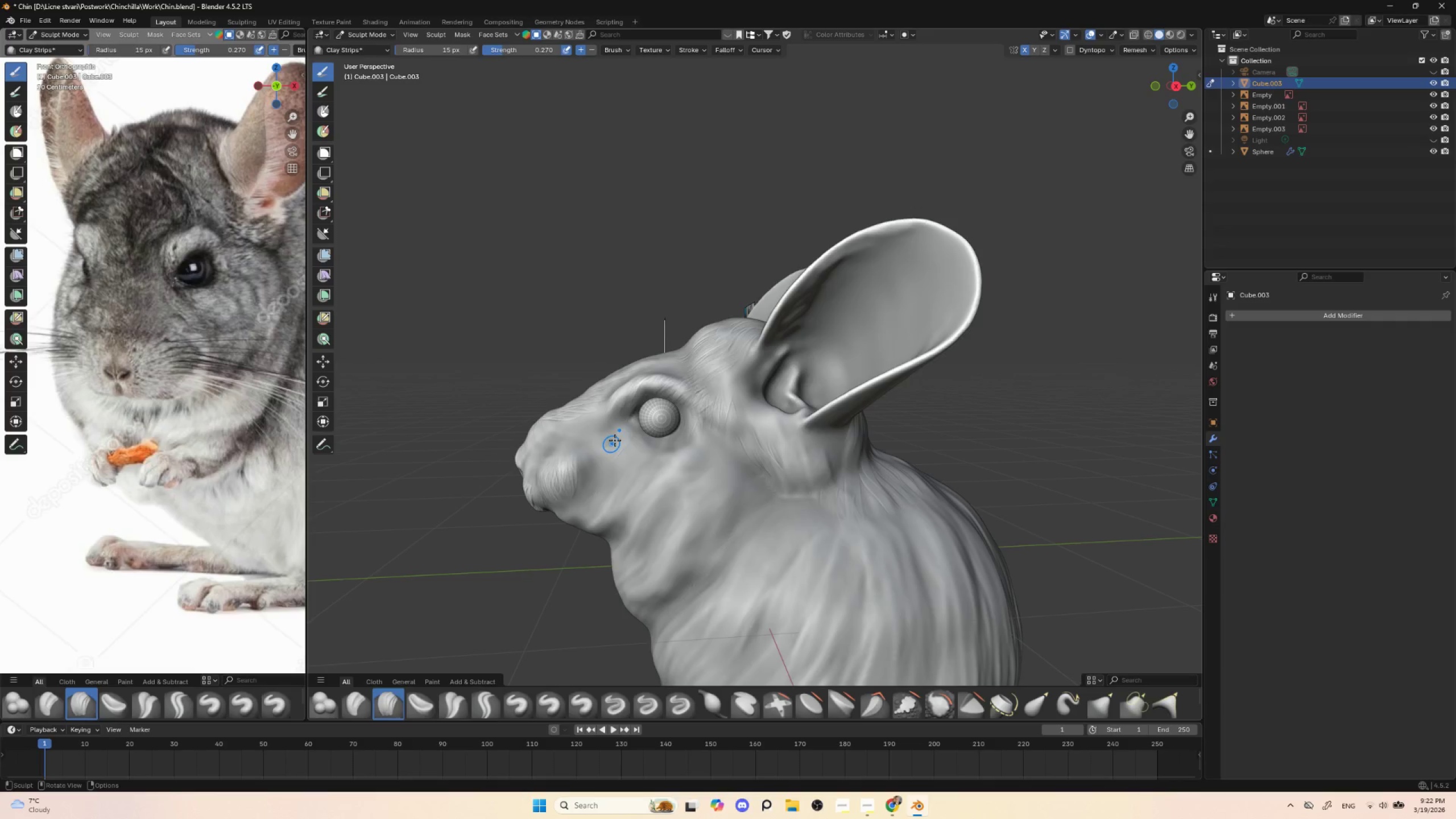 
left_click_drag(start_coordinate=[623, 433], to_coordinate=[607, 454])
 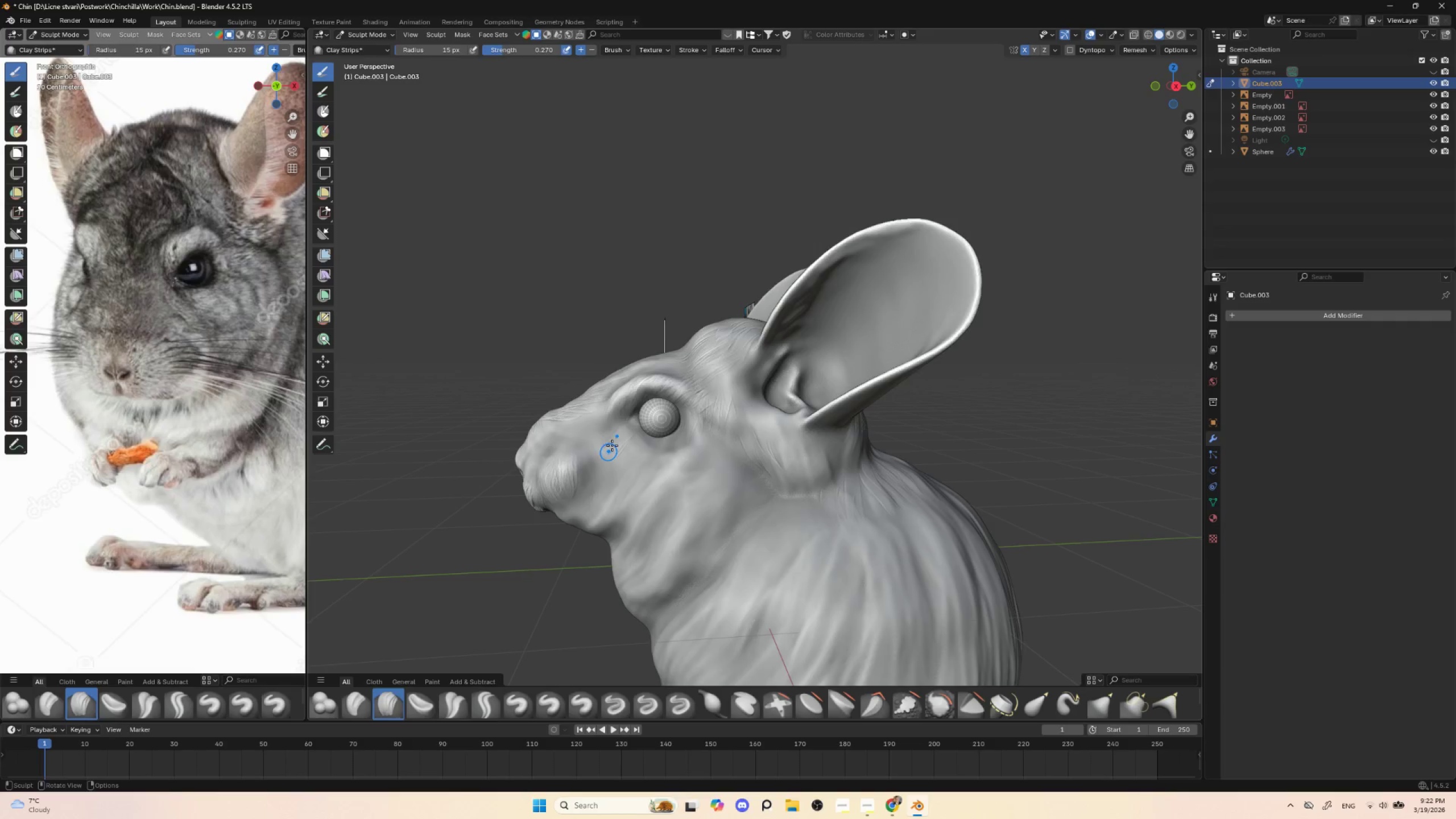 
left_click_drag(start_coordinate=[617, 432], to_coordinate=[605, 460])
 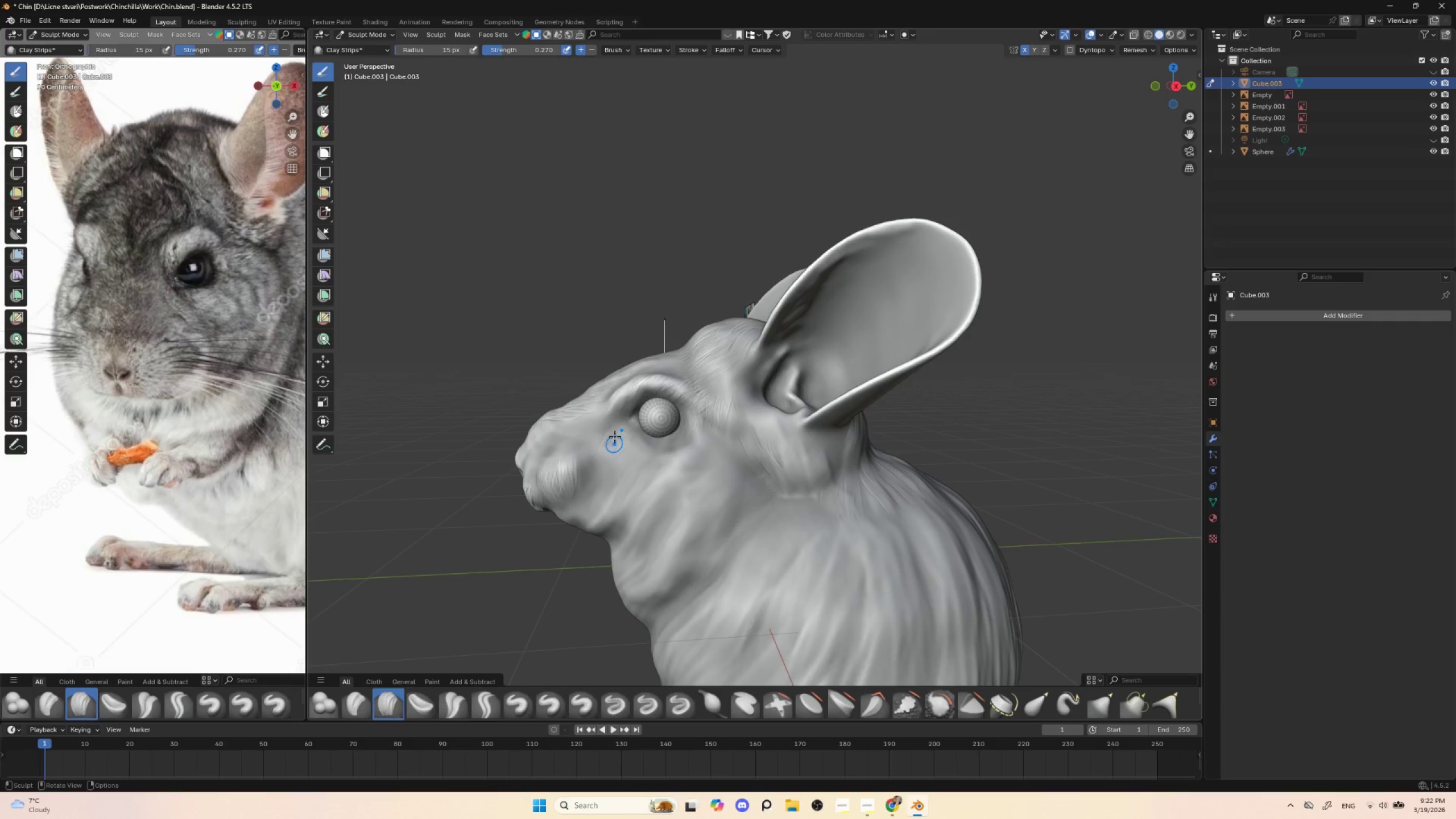 
left_click_drag(start_coordinate=[611, 436], to_coordinate=[603, 466])
 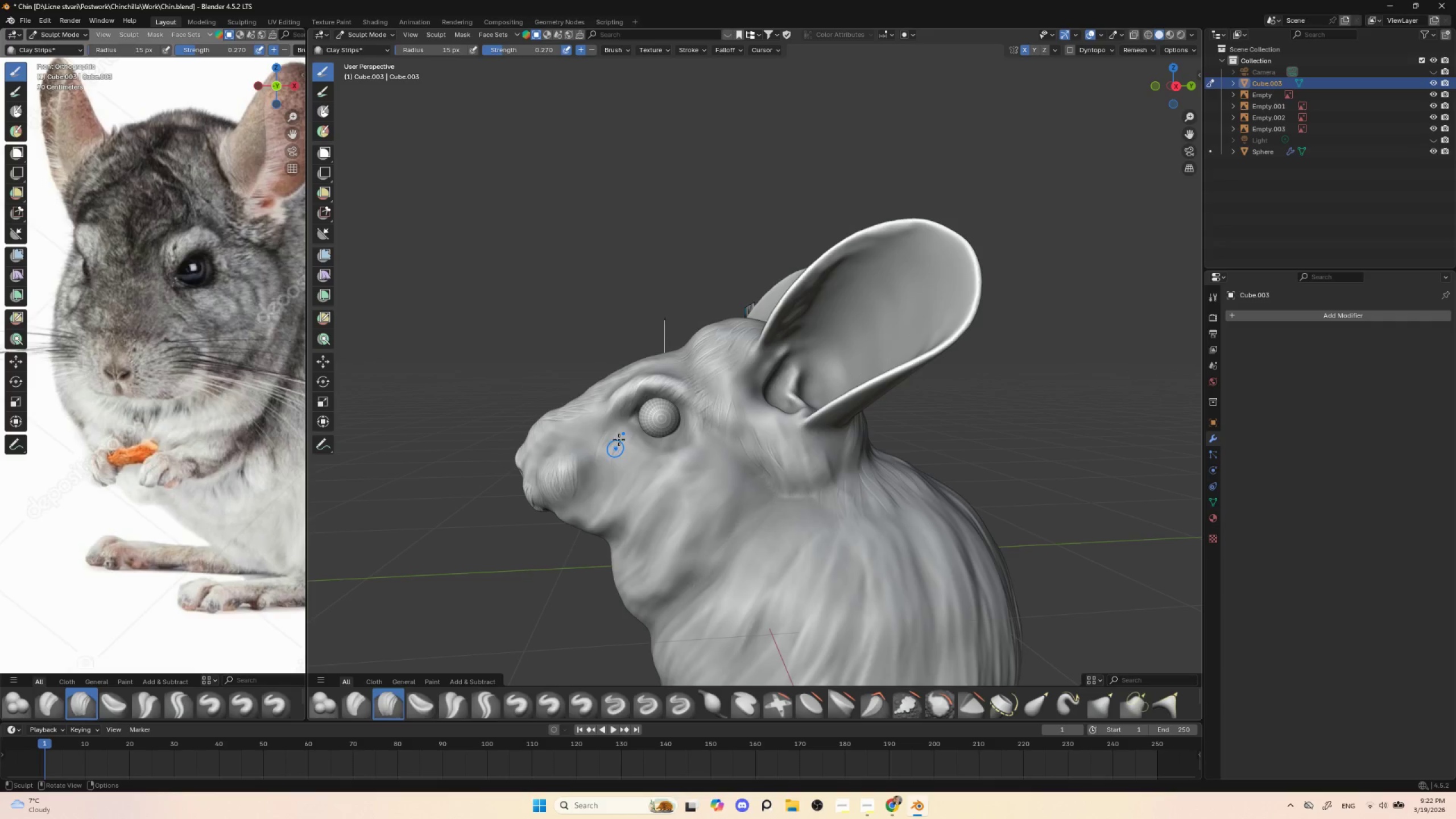 
left_click_drag(start_coordinate=[621, 434], to_coordinate=[612, 462])
 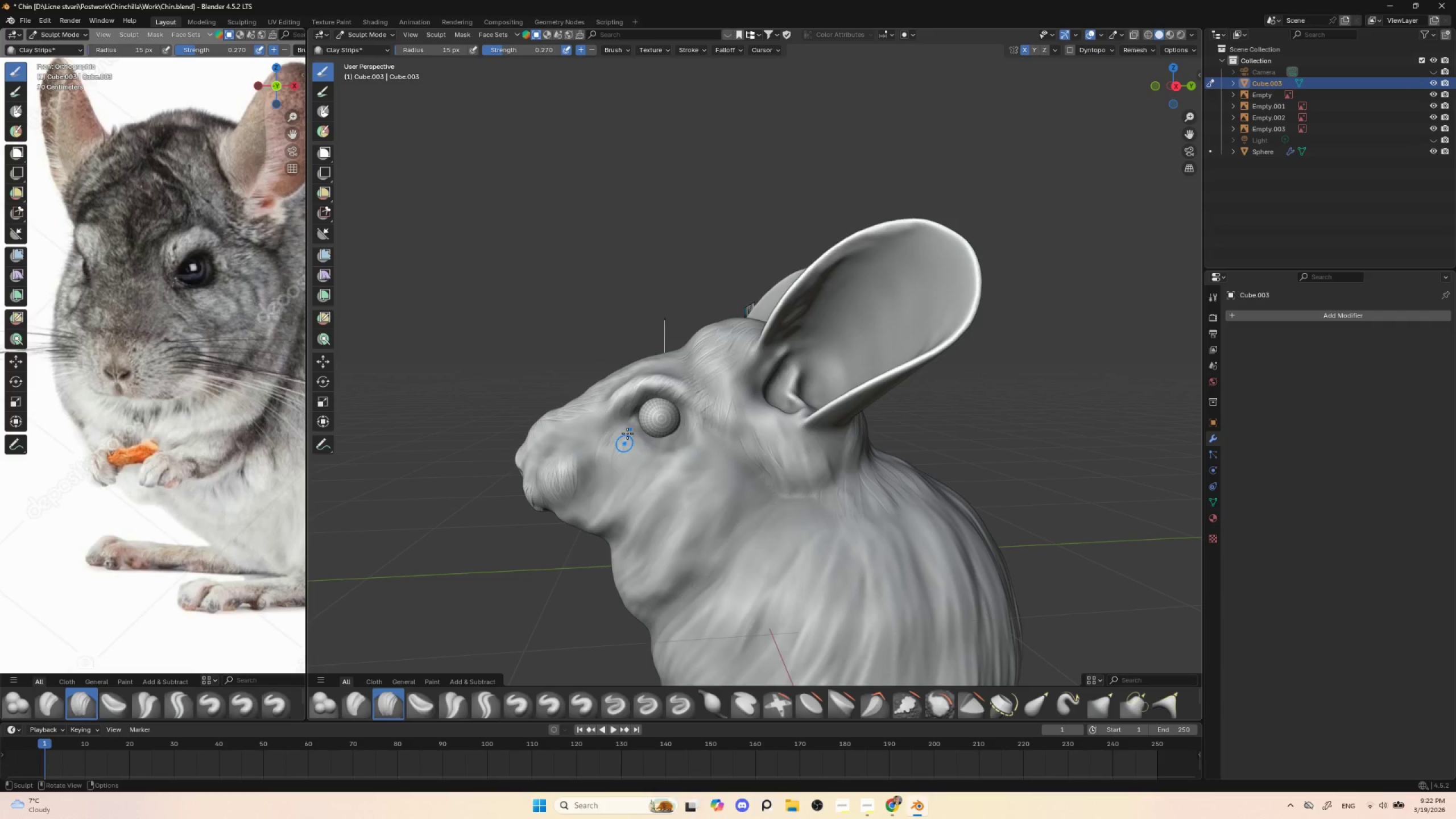 
left_click_drag(start_coordinate=[625, 437], to_coordinate=[621, 465])
 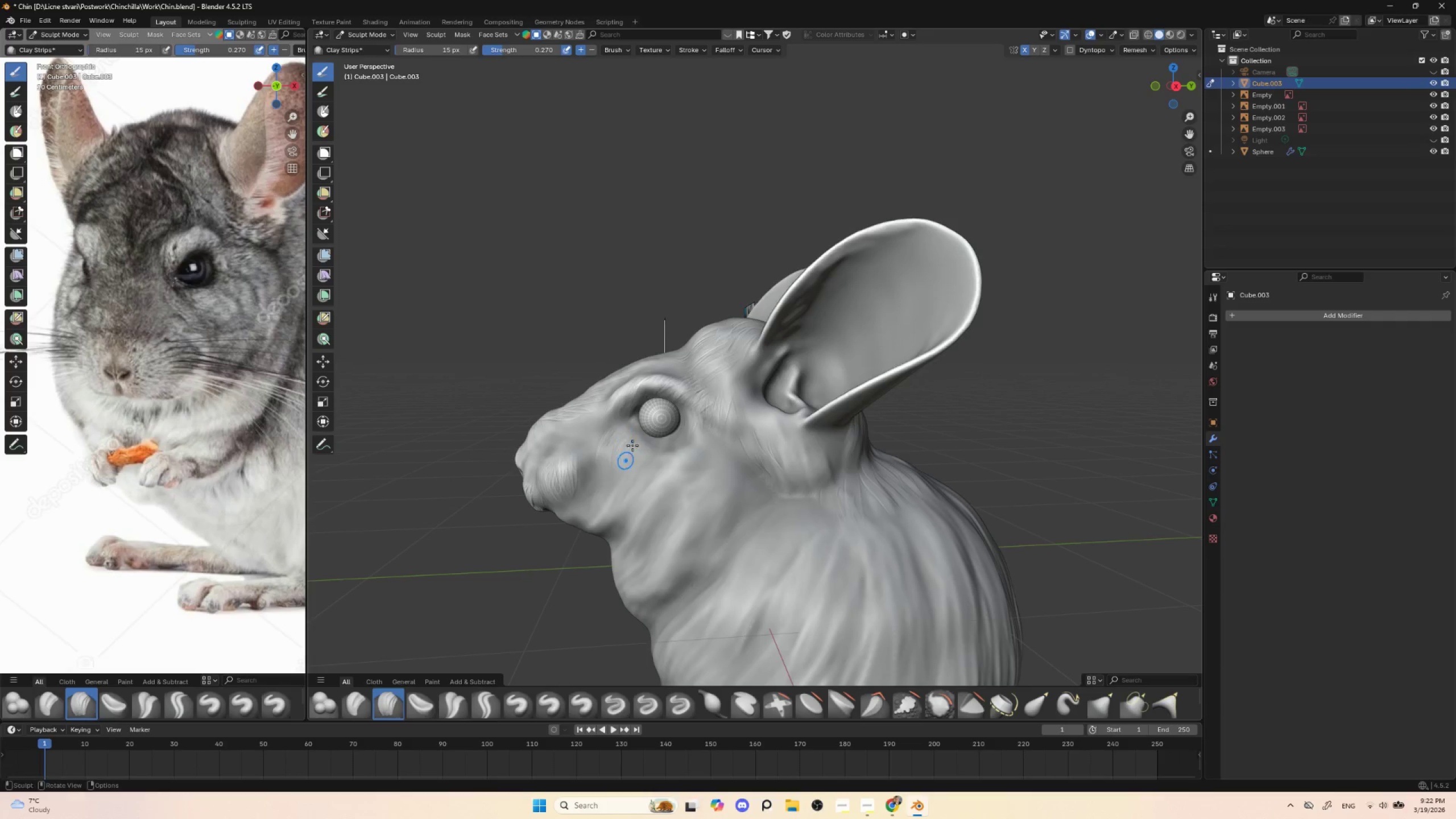 
left_click_drag(start_coordinate=[634, 438], to_coordinate=[630, 474])
 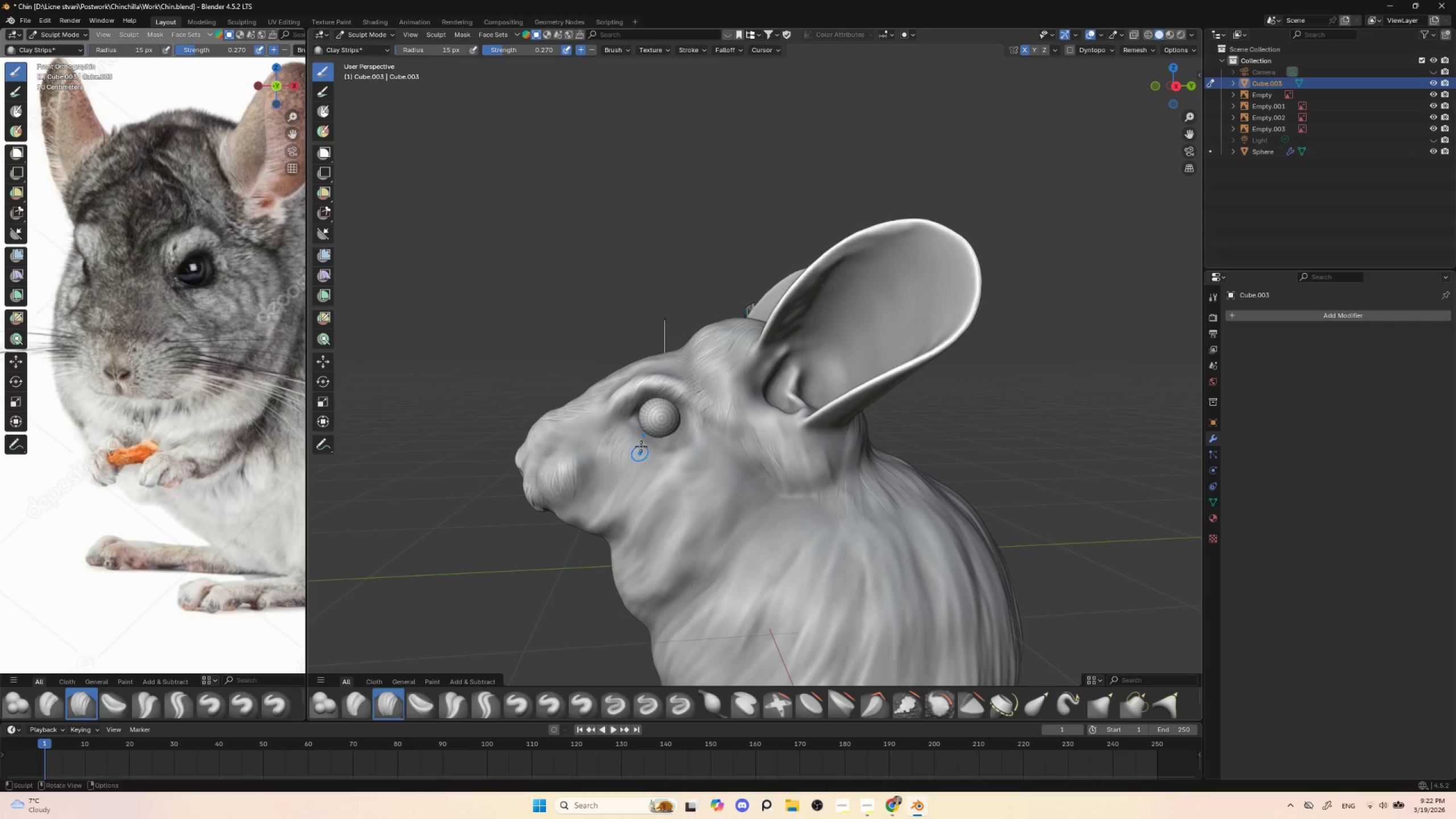 
left_click_drag(start_coordinate=[639, 450], to_coordinate=[634, 478])
 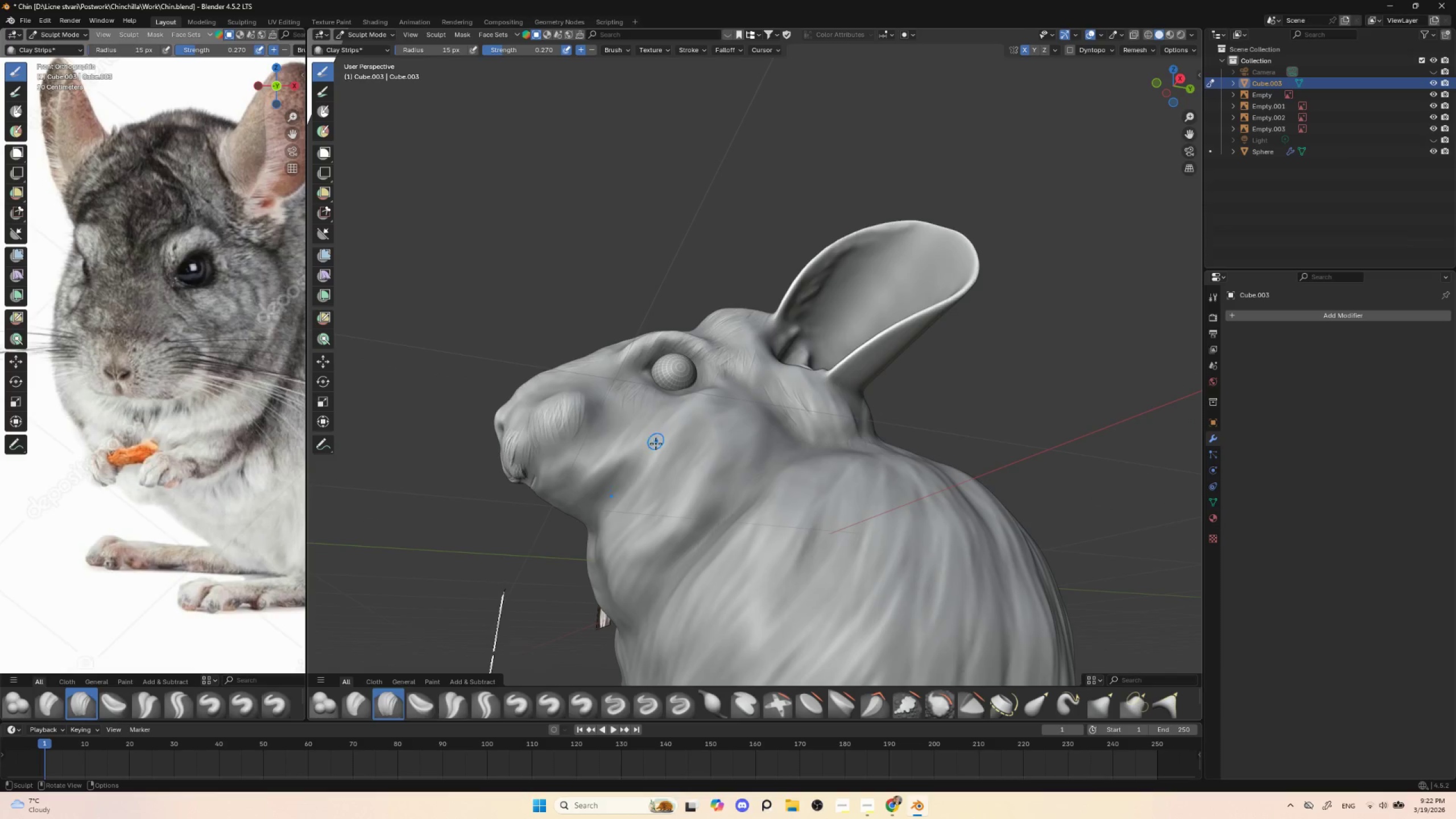 
left_click_drag(start_coordinate=[633, 433], to_coordinate=[594, 479])
 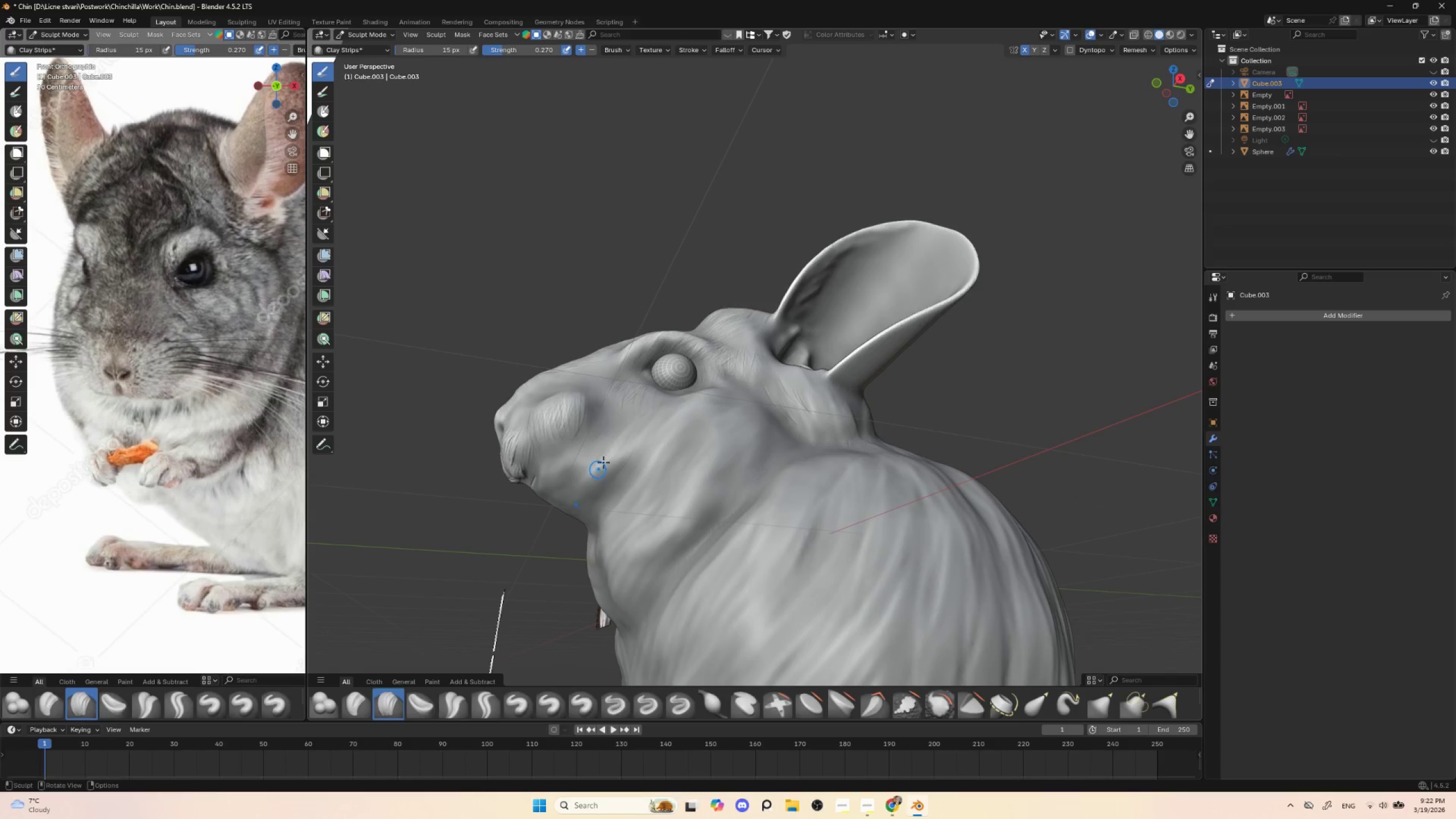 
left_click_drag(start_coordinate=[623, 445], to_coordinate=[587, 486])
 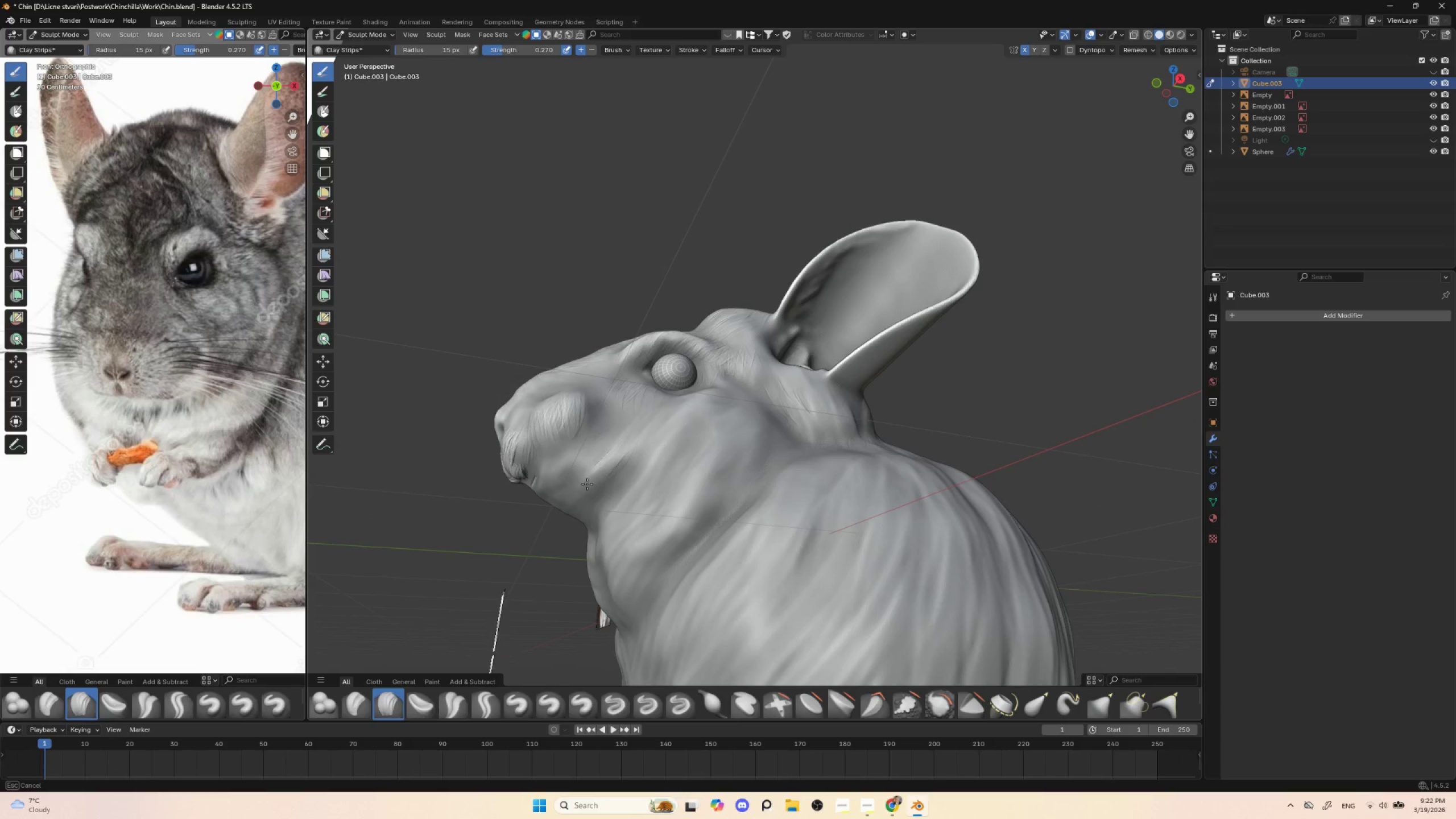 
left_click_drag(start_coordinate=[609, 449], to_coordinate=[582, 474])
 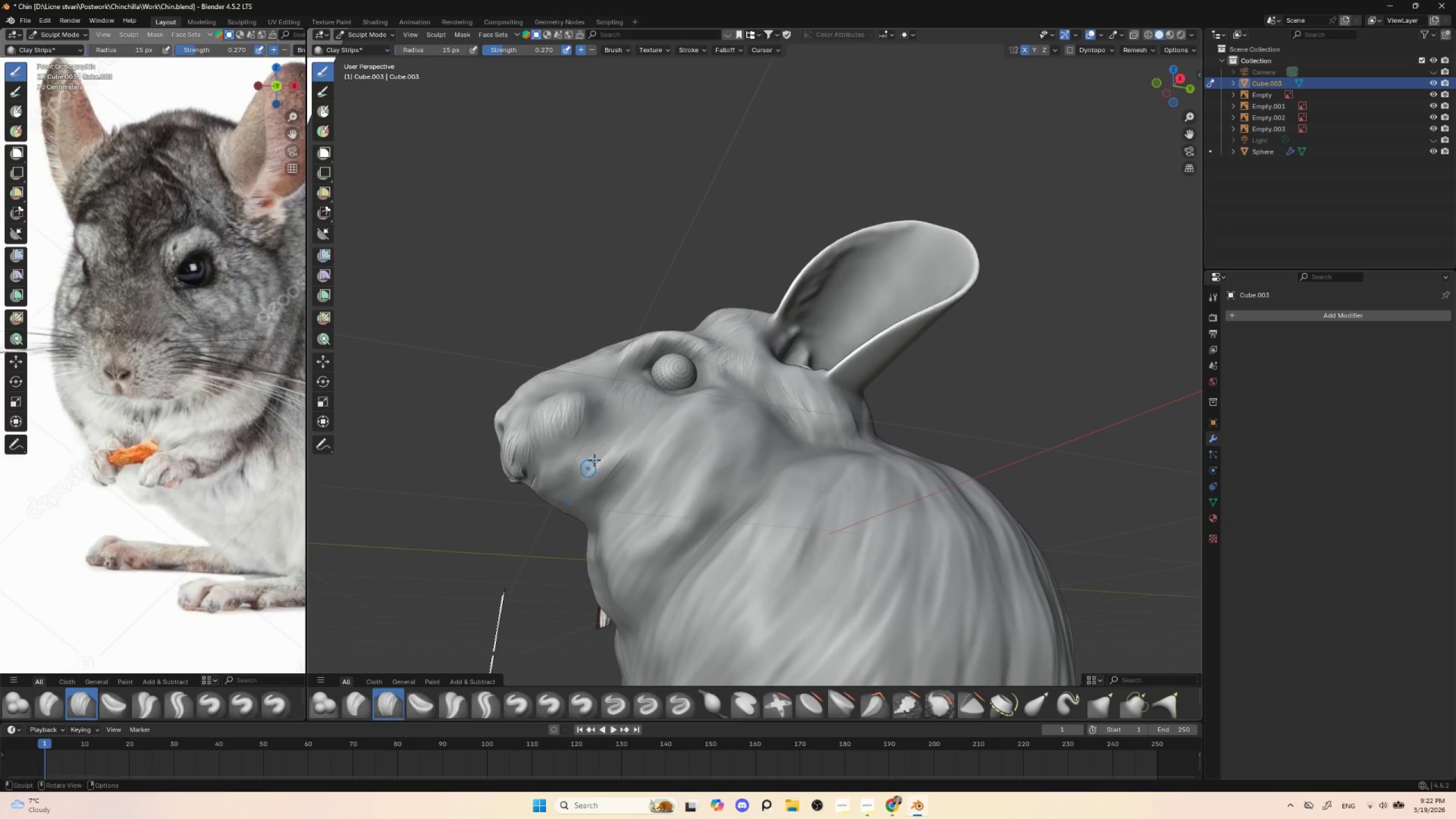 
left_click_drag(start_coordinate=[609, 444], to_coordinate=[579, 466])
 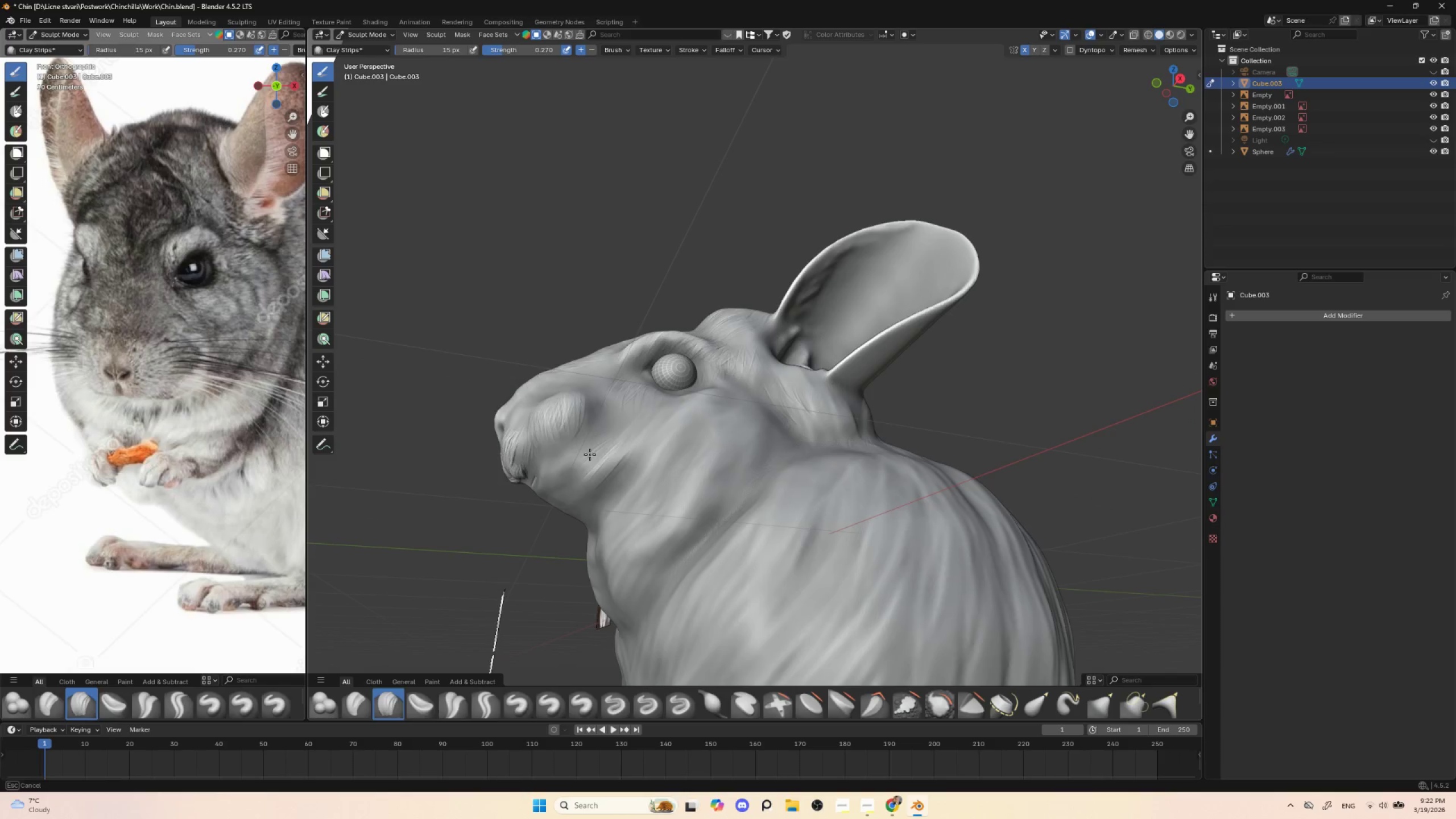 
left_click_drag(start_coordinate=[610, 444], to_coordinate=[580, 470])
 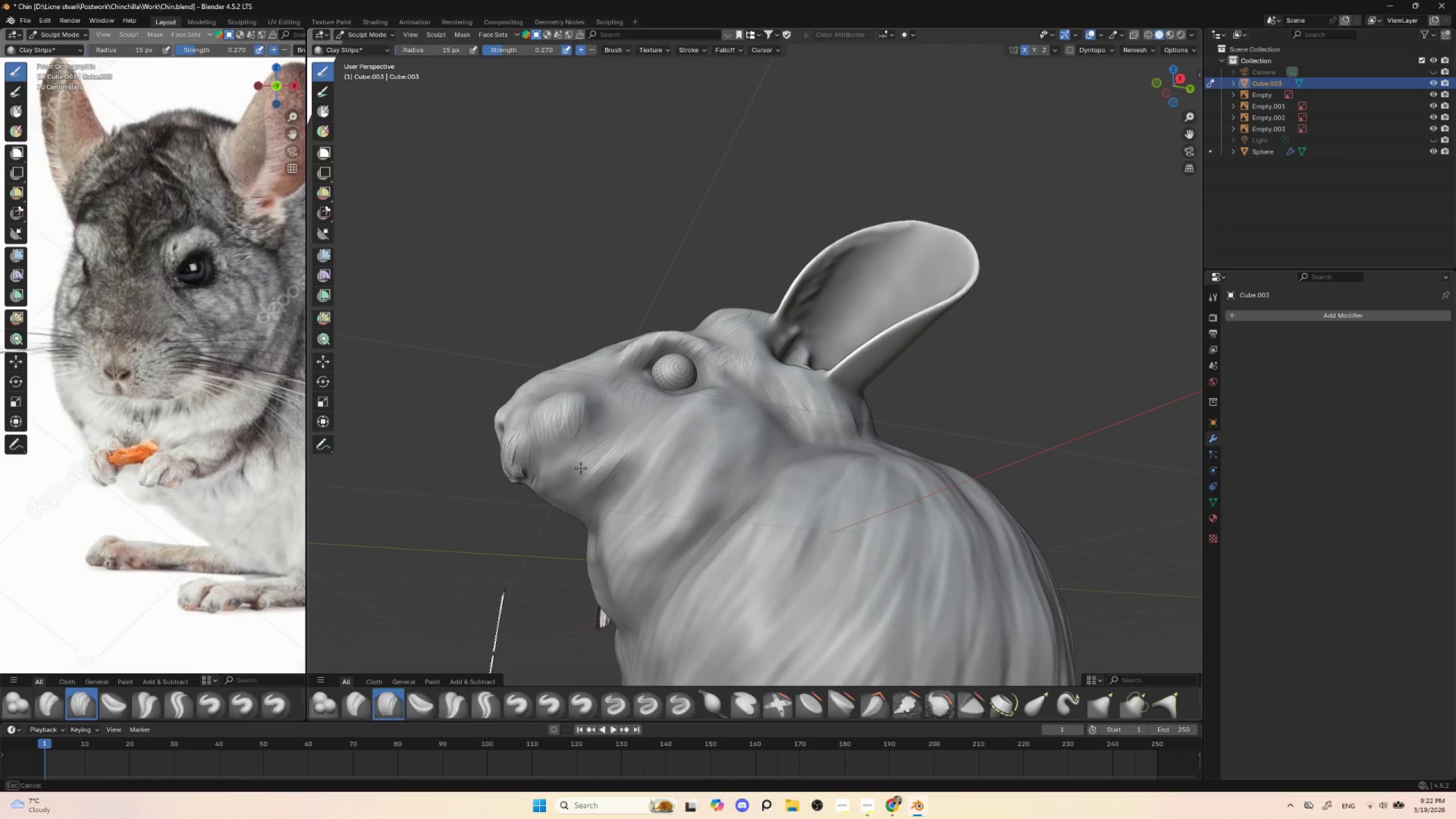 
left_click_drag(start_coordinate=[605, 447], to_coordinate=[570, 469])
 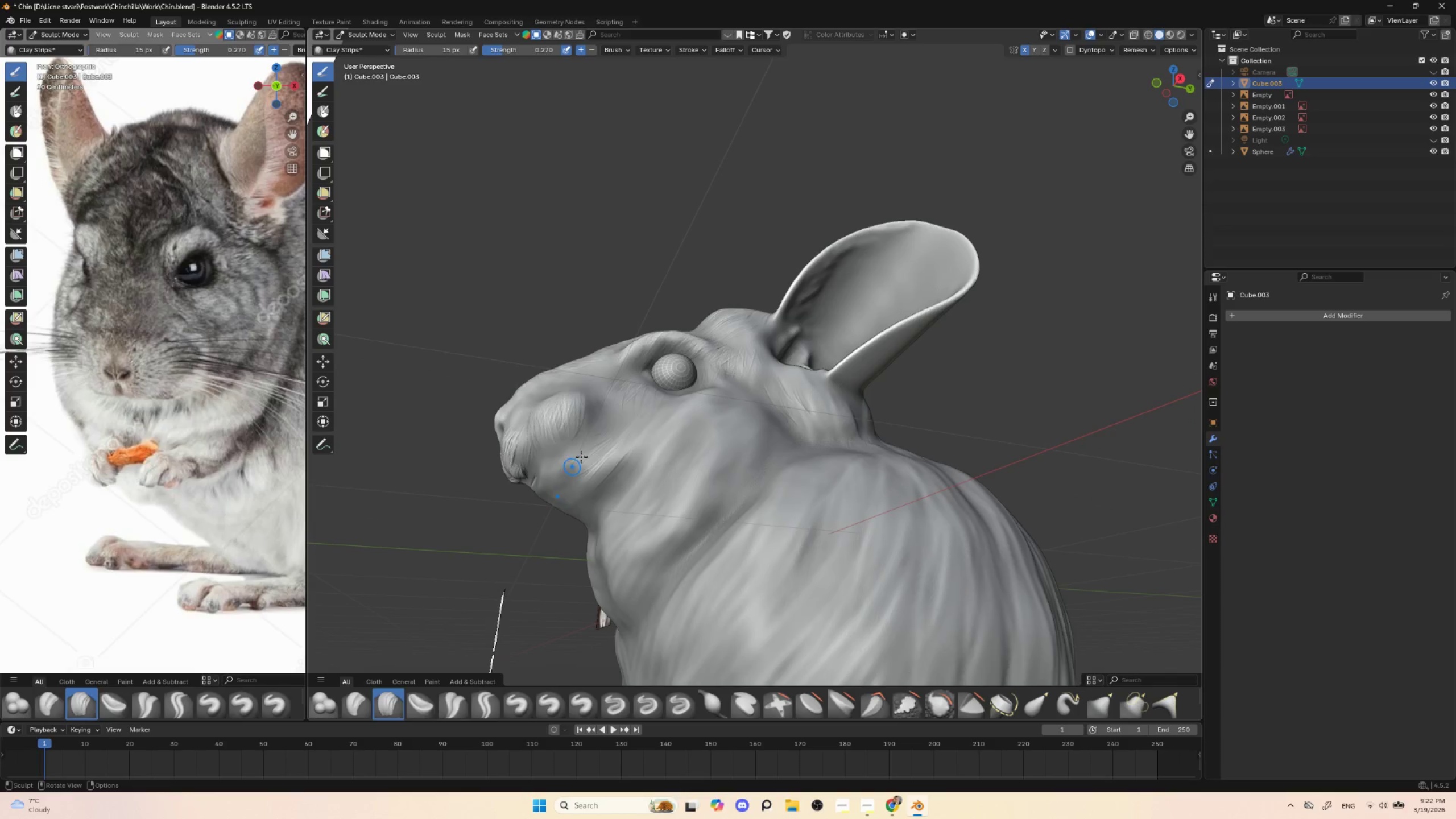 
left_click_drag(start_coordinate=[594, 445], to_coordinate=[573, 465])
 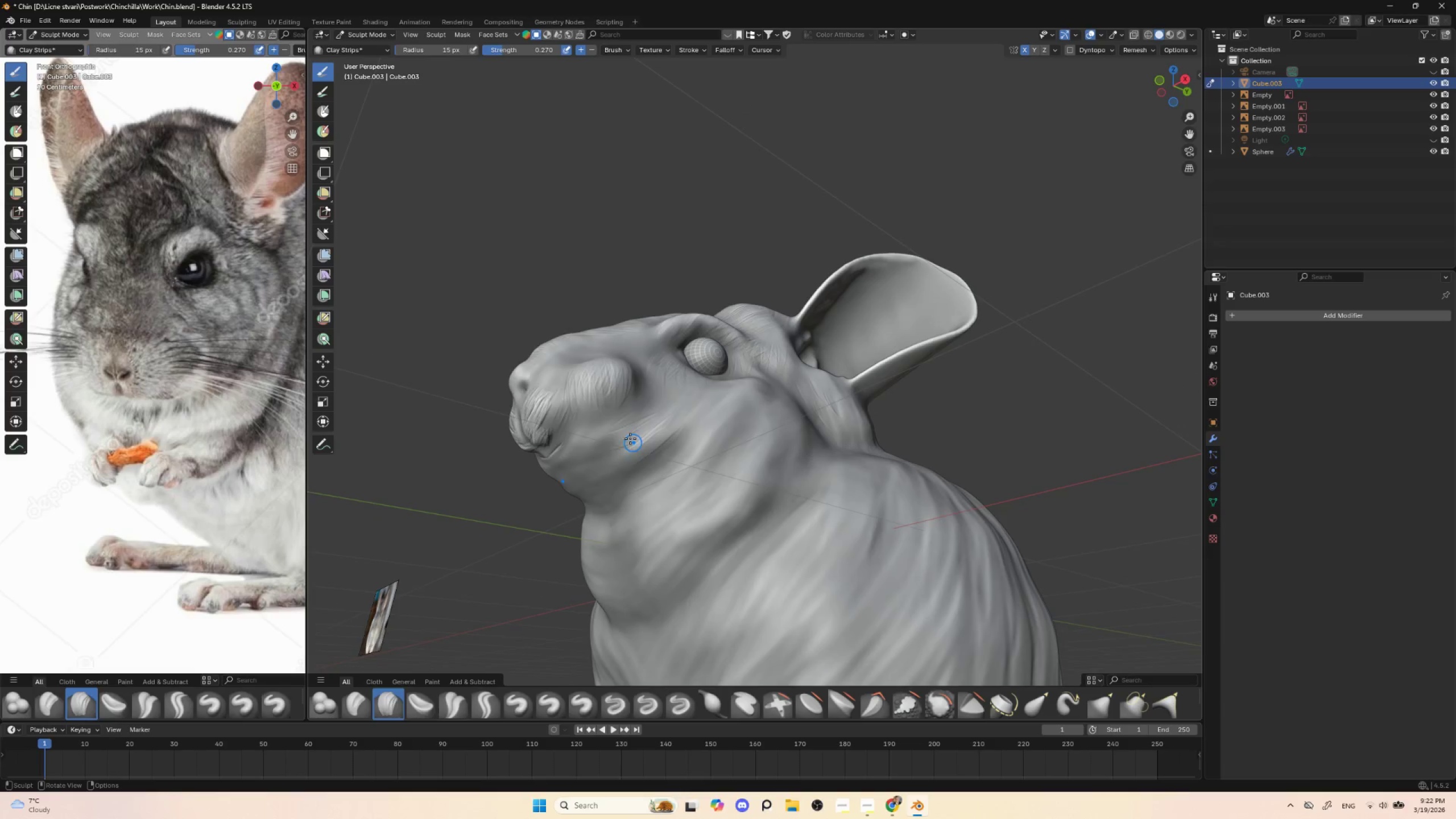 
left_click_drag(start_coordinate=[612, 427], to_coordinate=[588, 456])
 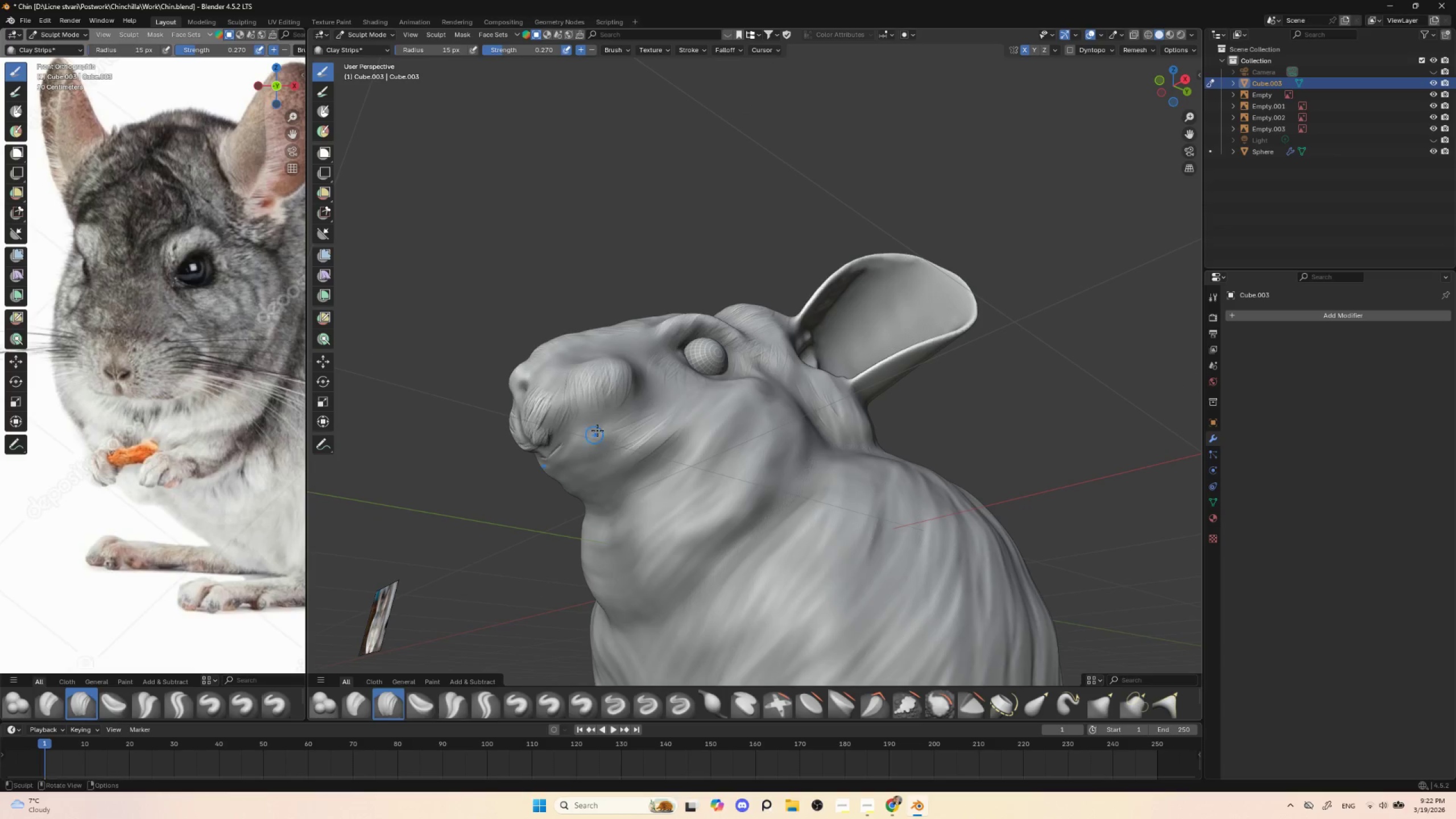 
left_click_drag(start_coordinate=[597, 431], to_coordinate=[572, 460])
 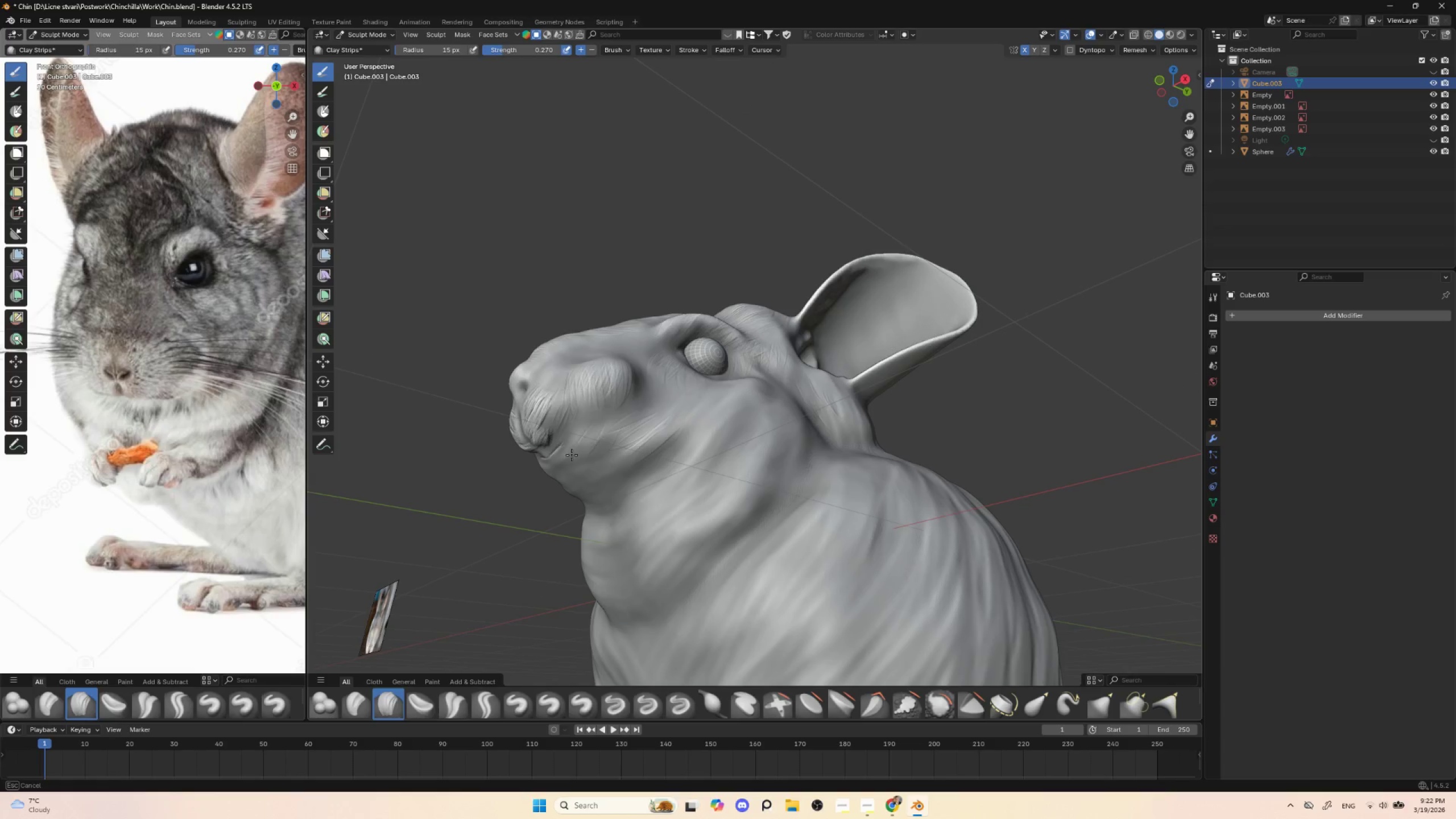 
left_click_drag(start_coordinate=[585, 432], to_coordinate=[565, 464])
 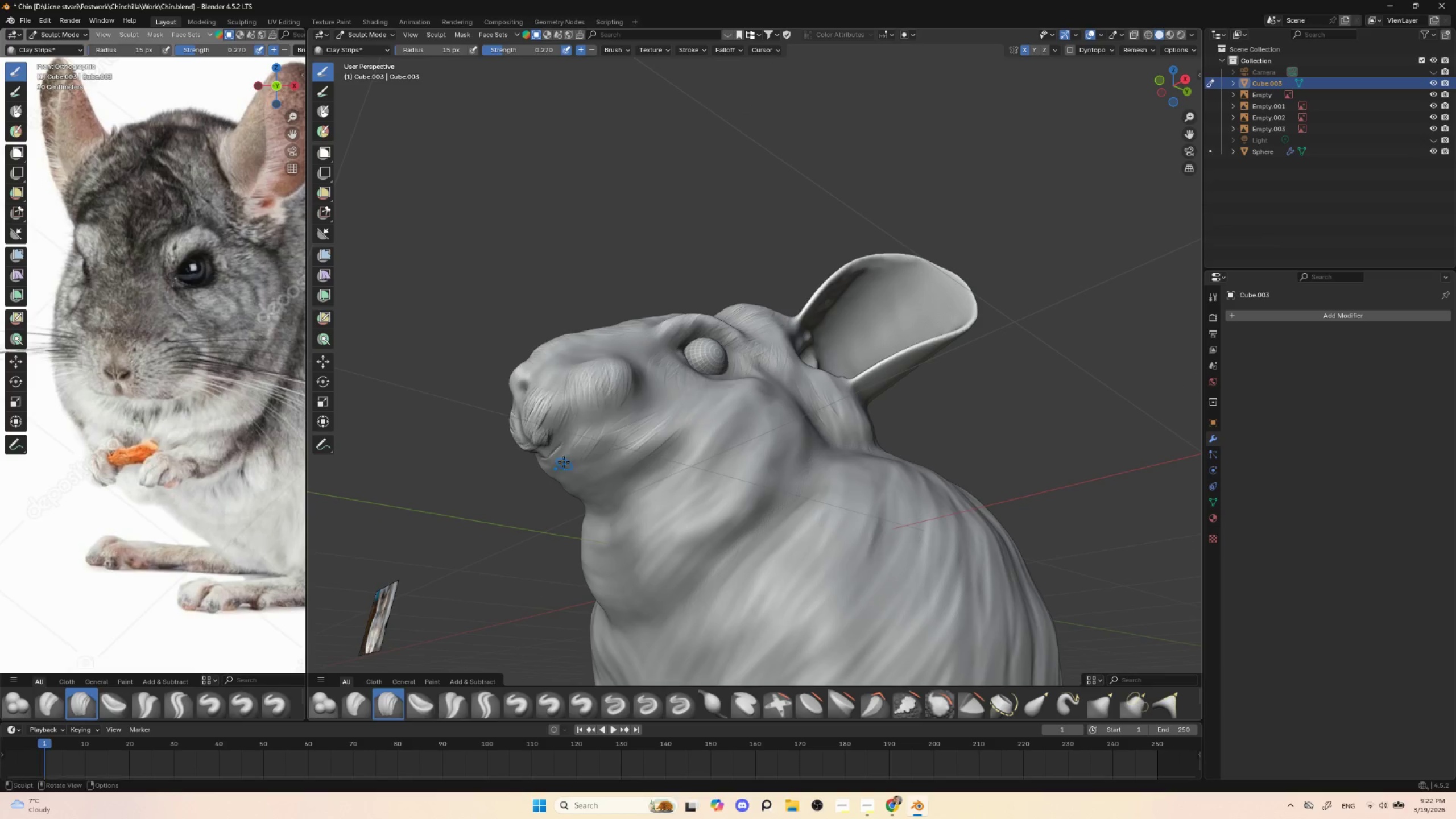 
left_click_drag(start_coordinate=[574, 437], to_coordinate=[566, 465])
 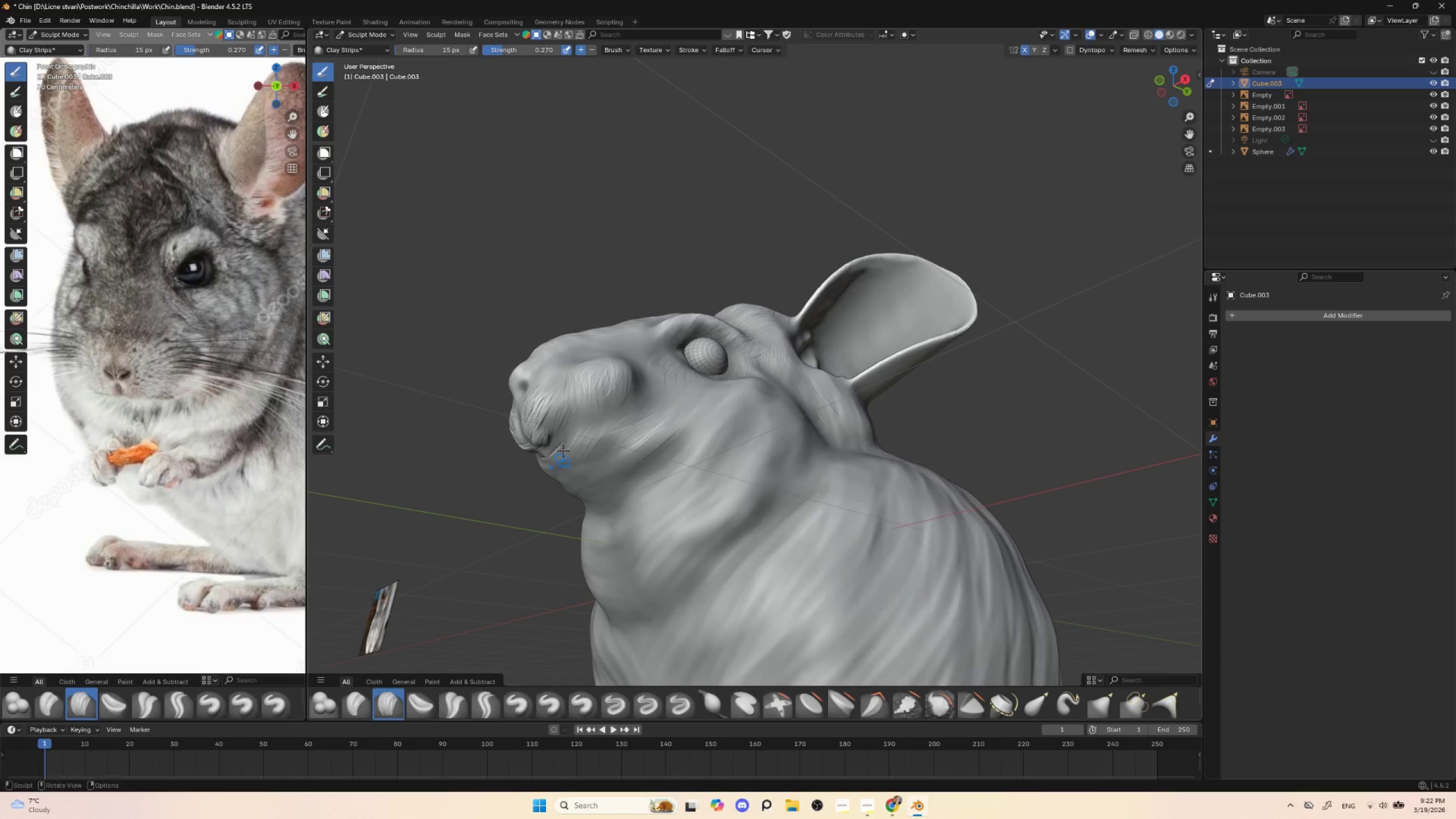 
left_click_drag(start_coordinate=[574, 435], to_coordinate=[560, 463])
 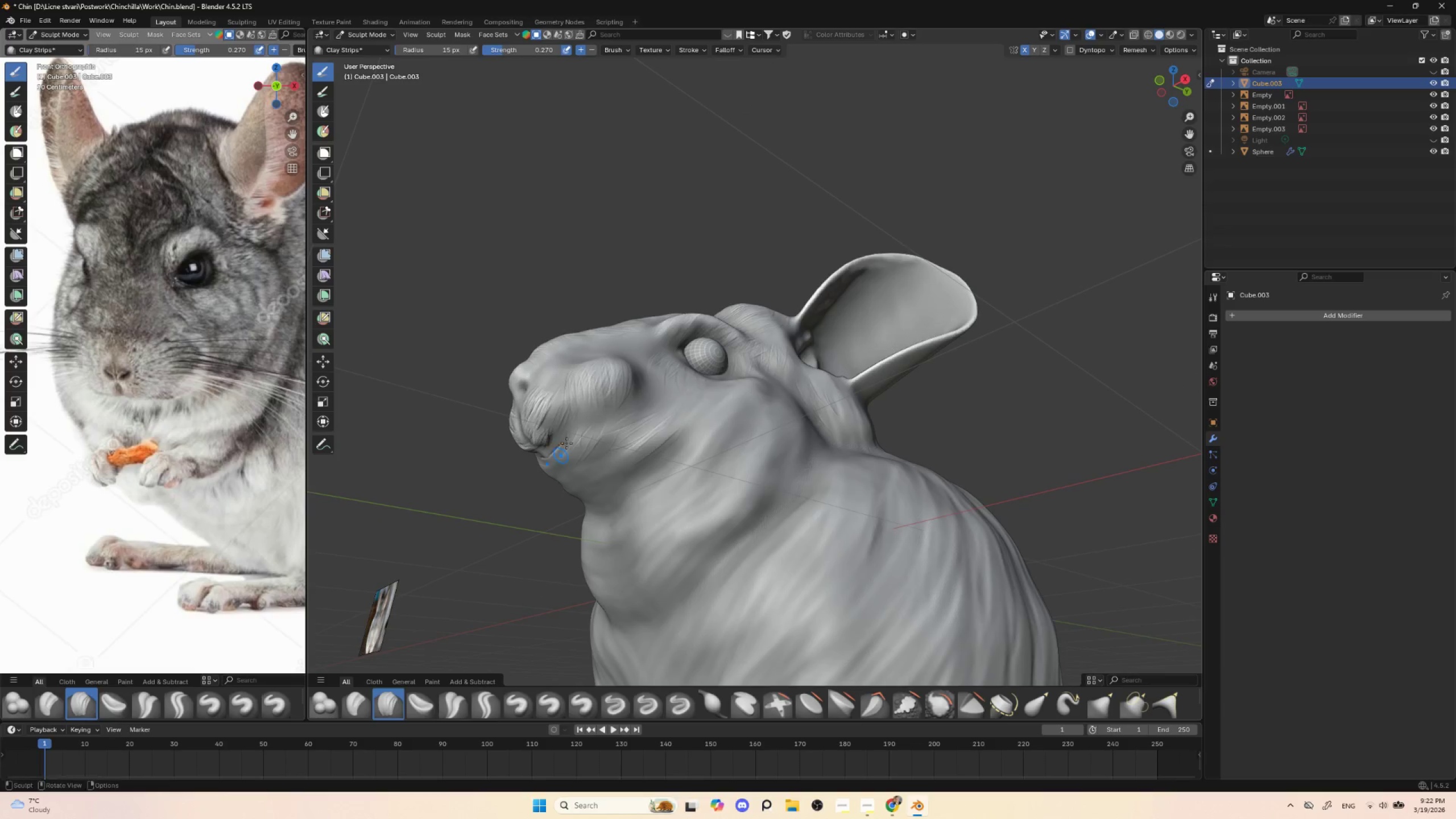 
left_click_drag(start_coordinate=[574, 432], to_coordinate=[559, 463])
 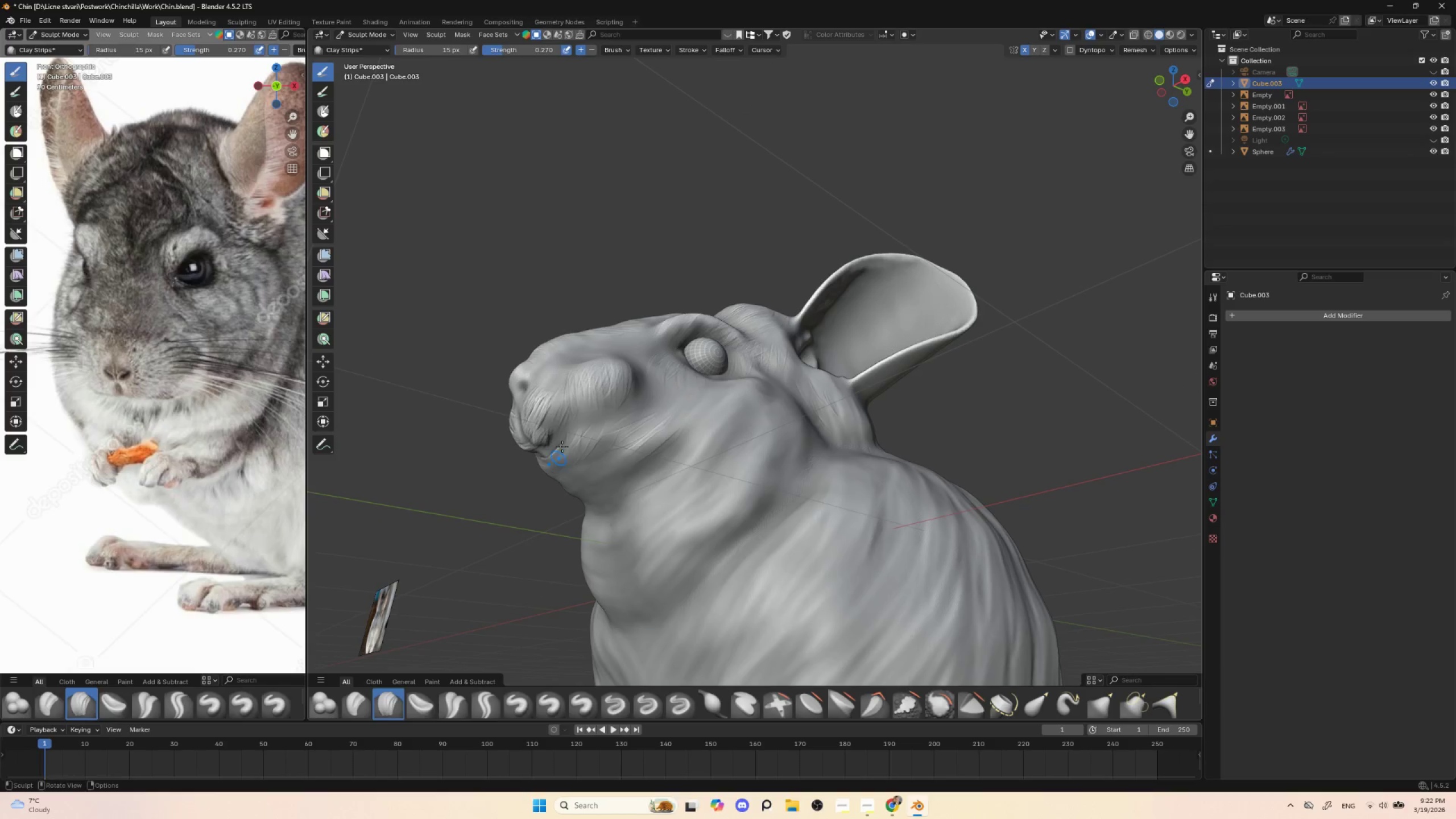 
left_click_drag(start_coordinate=[573, 429], to_coordinate=[557, 458])
 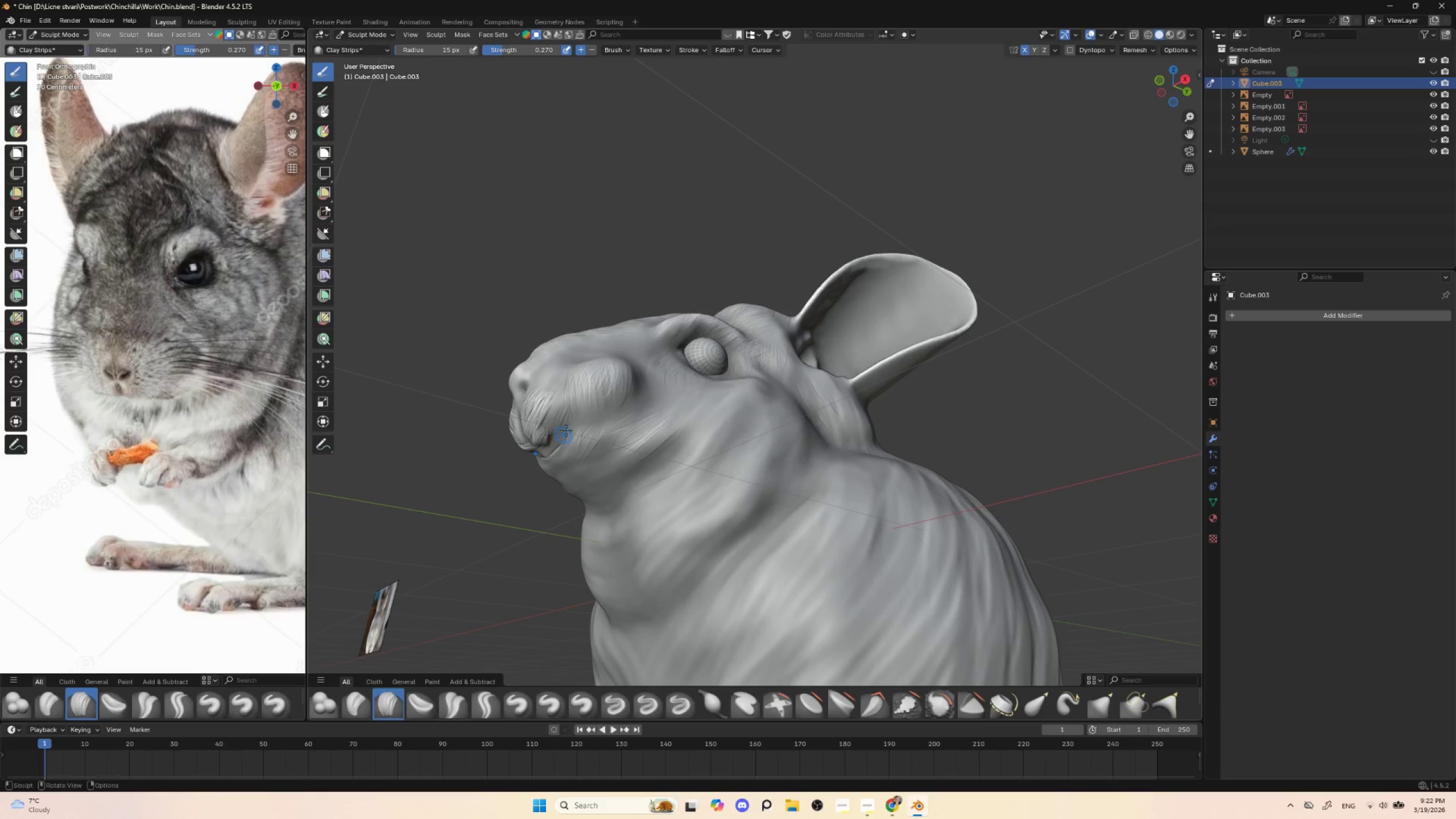 
left_click_drag(start_coordinate=[572, 427], to_coordinate=[556, 458])
 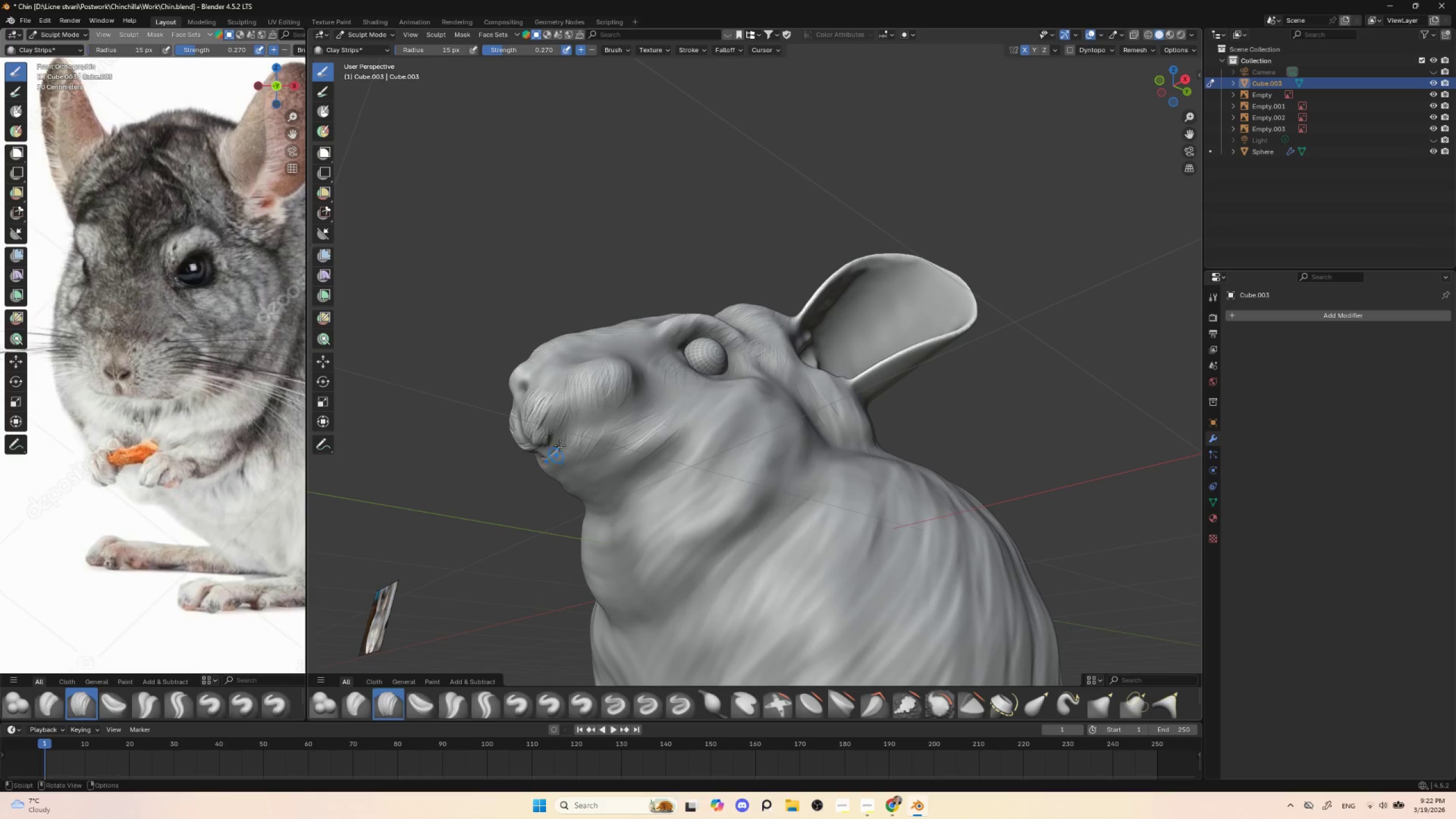 
left_click_drag(start_coordinate=[570, 429], to_coordinate=[554, 460])
 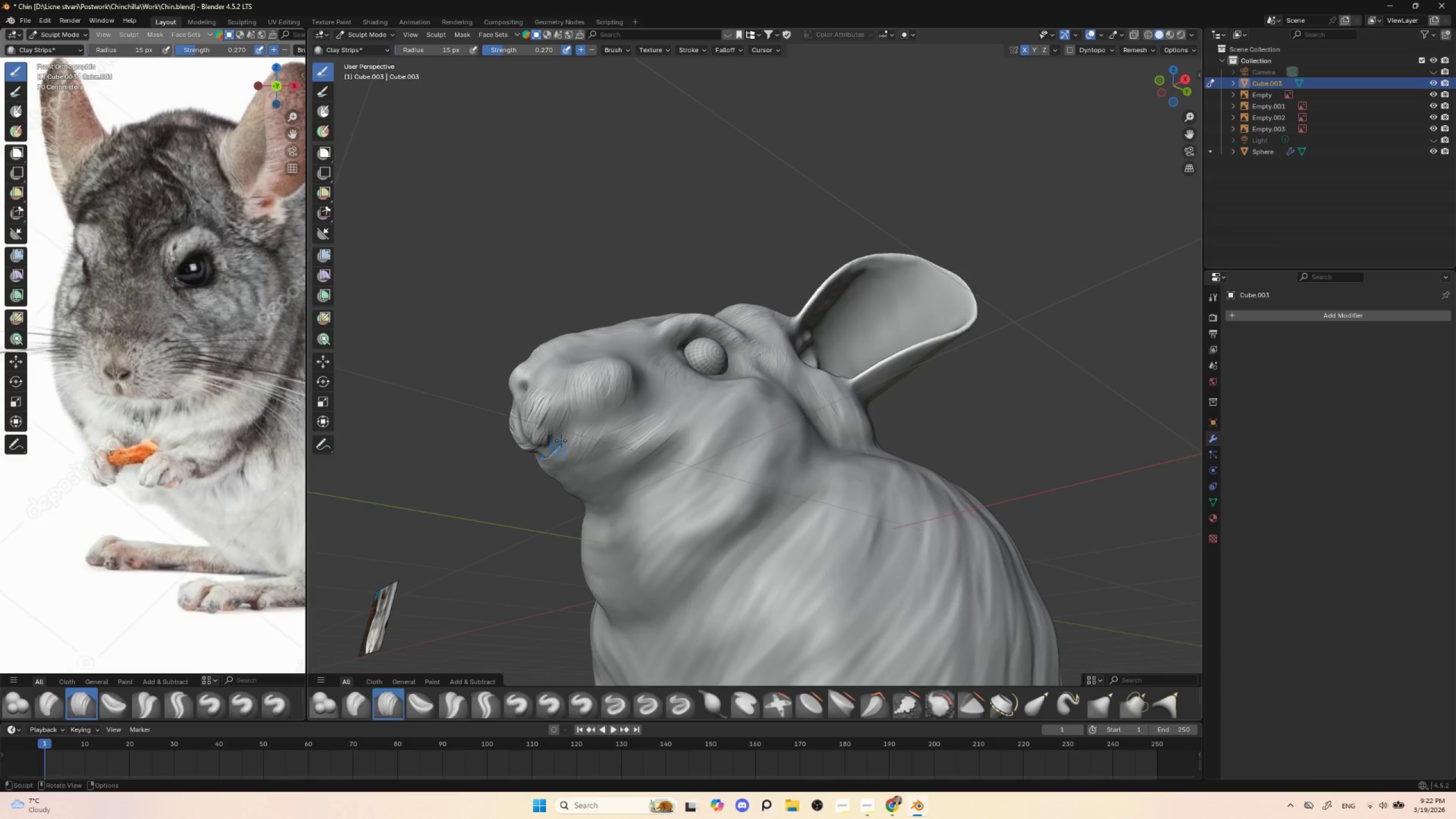 
left_click_drag(start_coordinate=[570, 431], to_coordinate=[552, 458])
 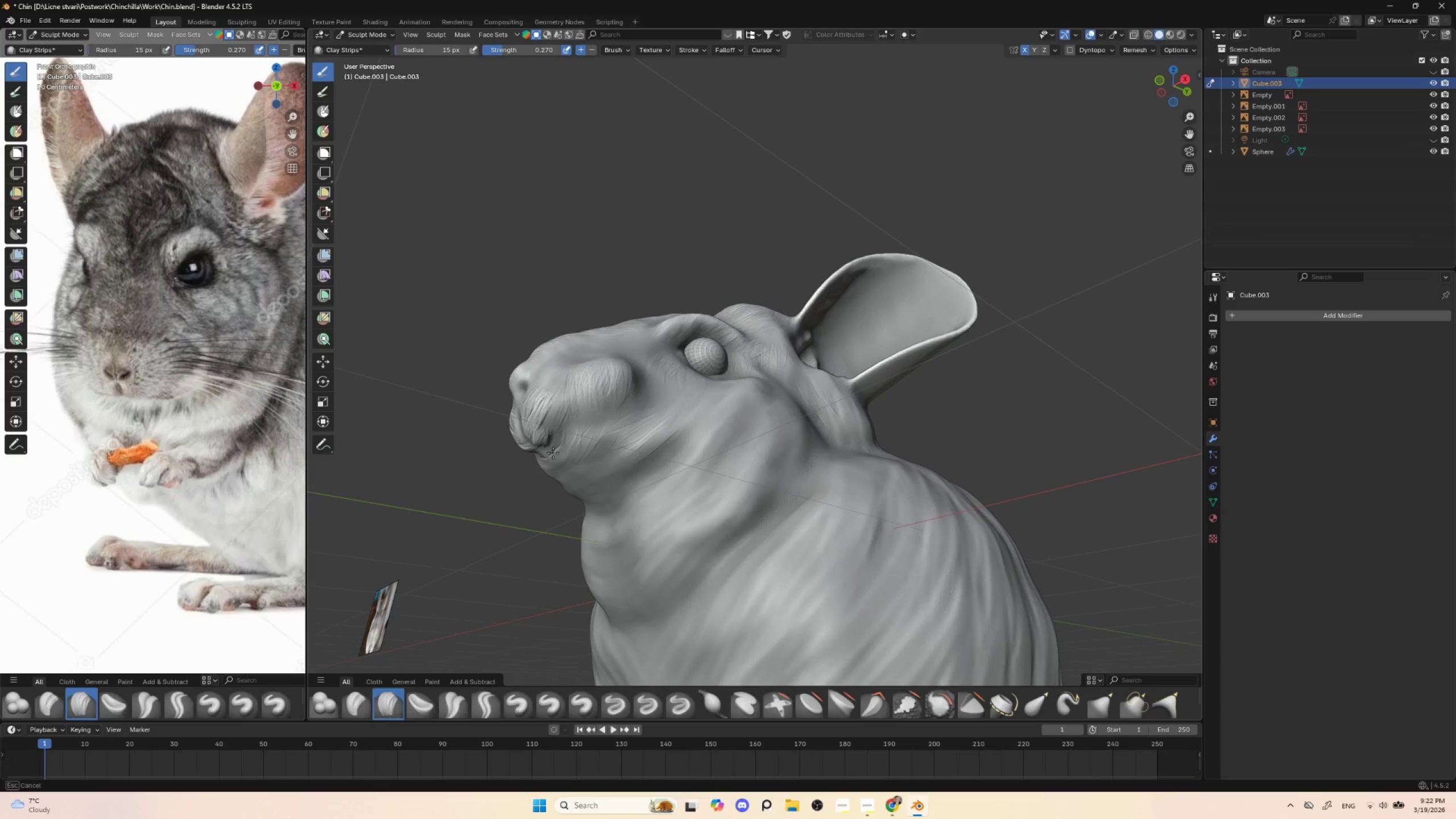 
left_click_drag(start_coordinate=[568, 433], to_coordinate=[552, 460])
 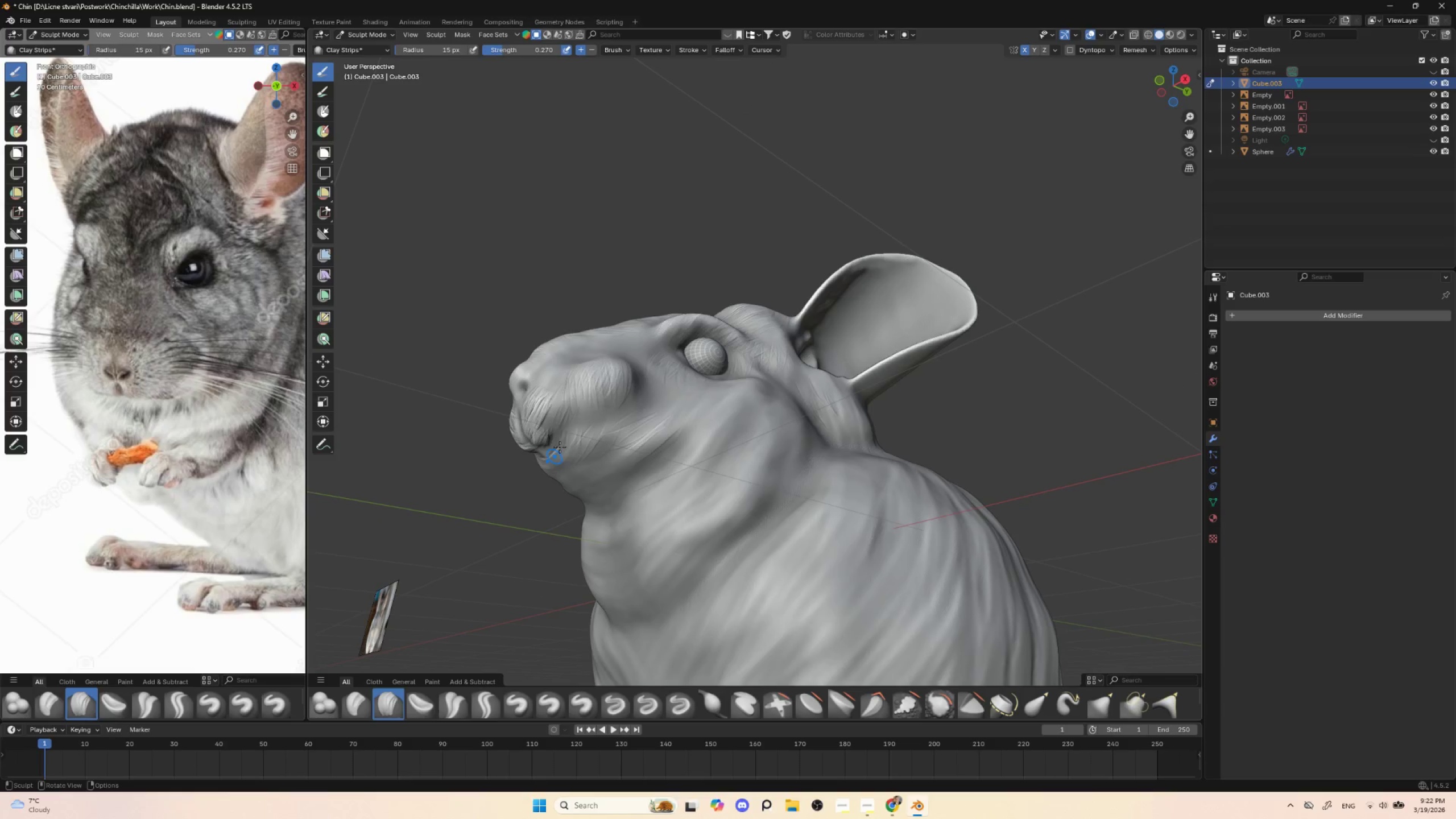 
left_click_drag(start_coordinate=[568, 434], to_coordinate=[561, 452])
 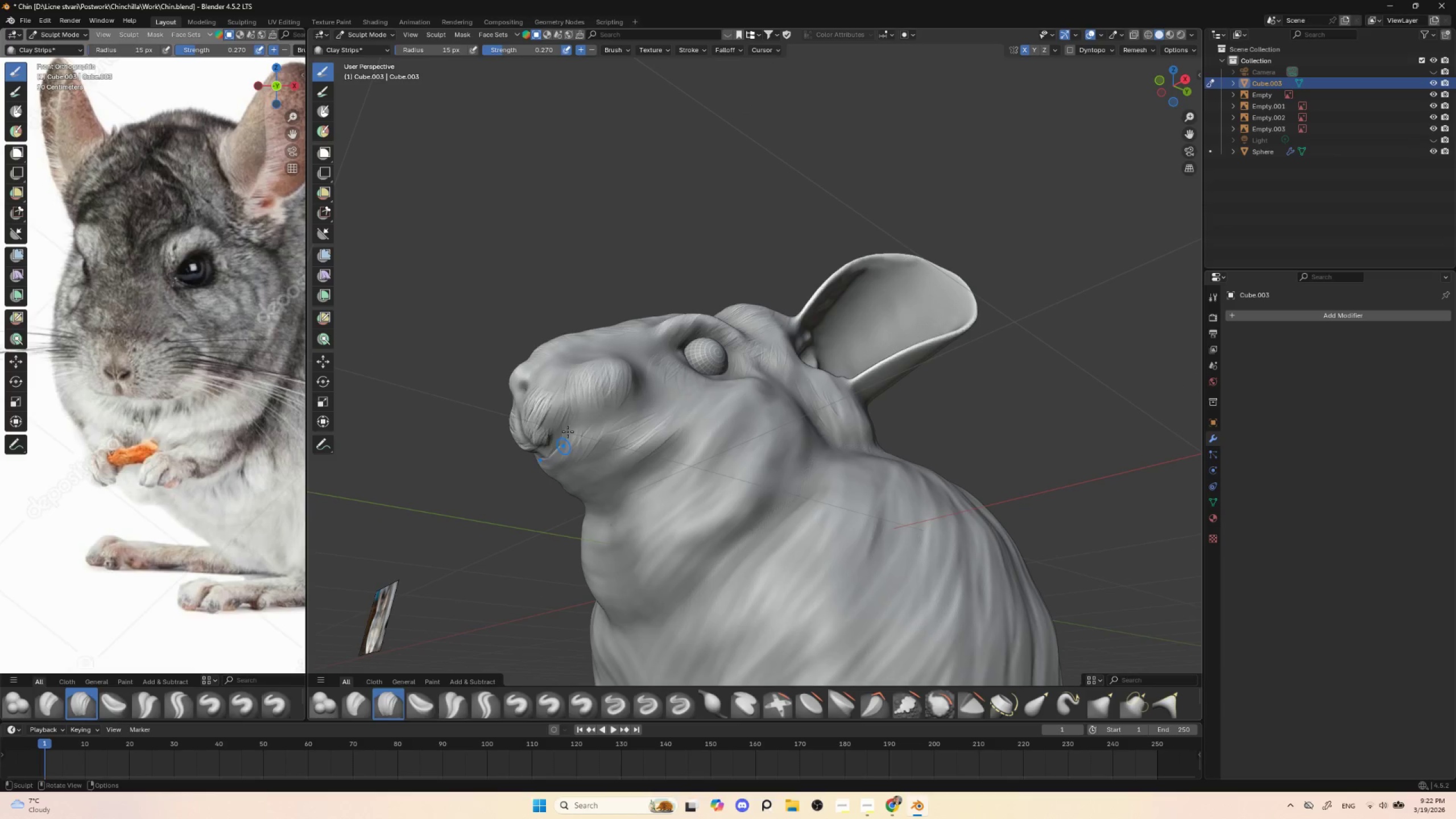 
left_click_drag(start_coordinate=[567, 434], to_coordinate=[563, 446])
 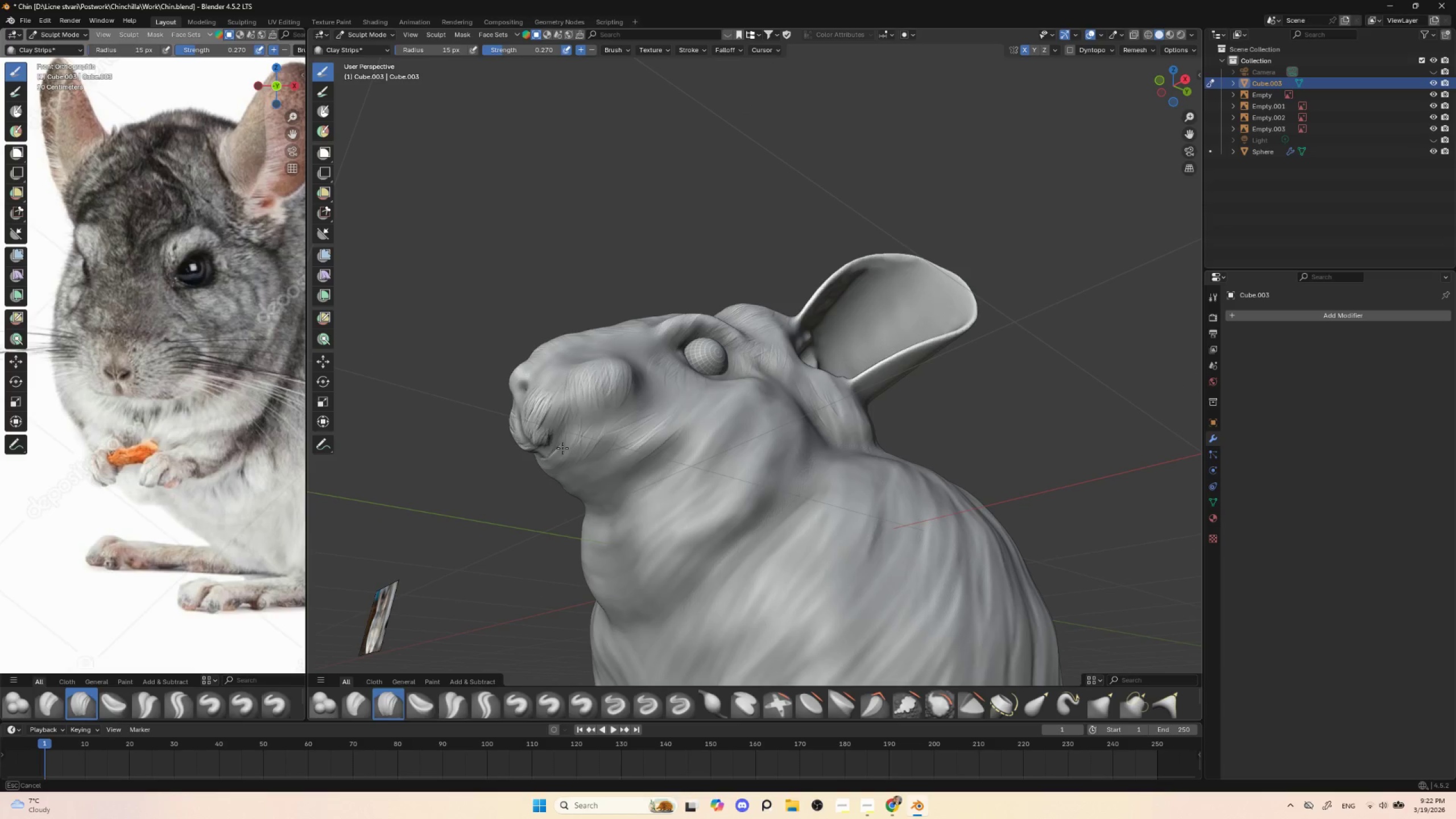 
left_click_drag(start_coordinate=[571, 431], to_coordinate=[559, 450])
 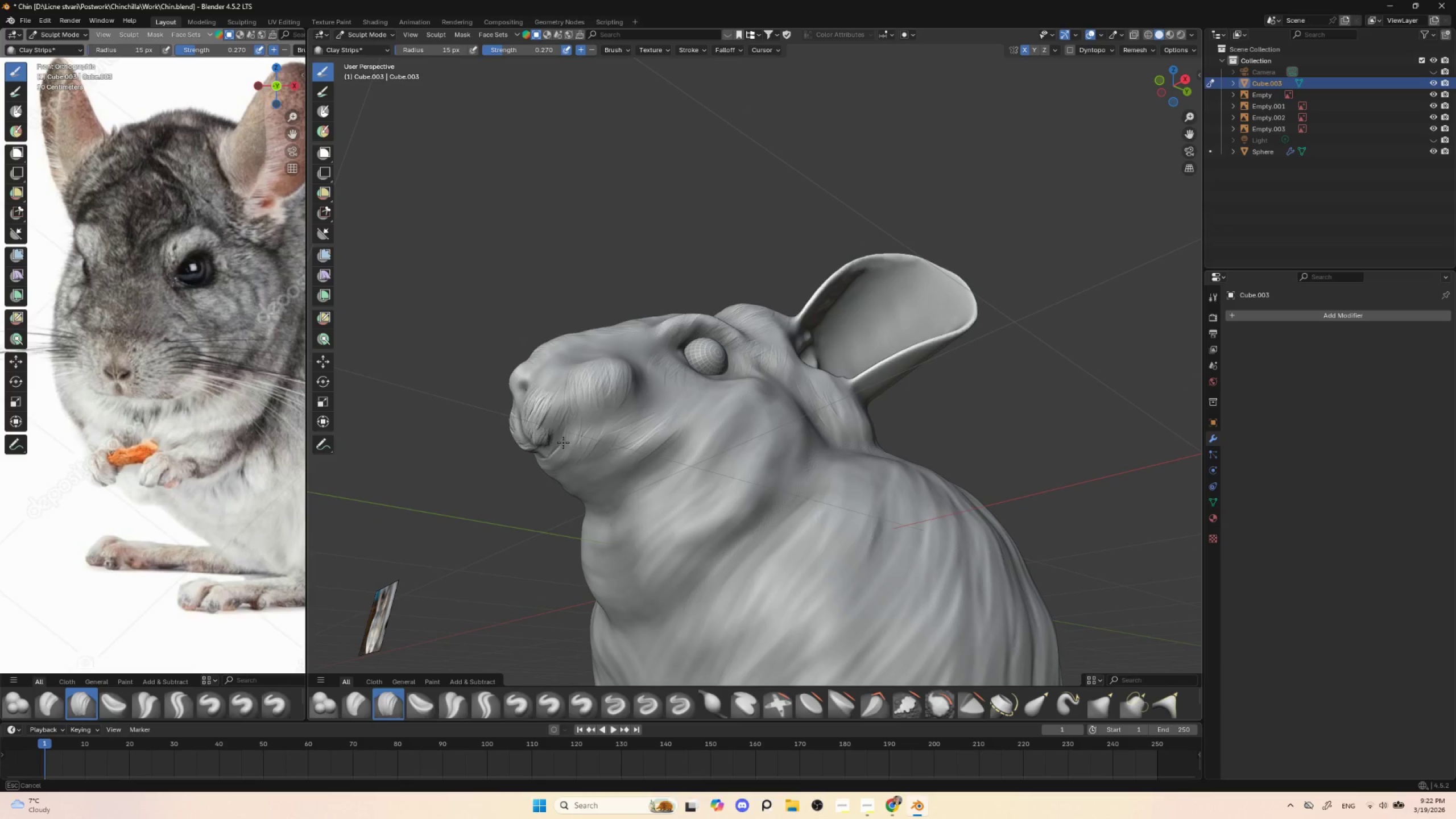 
left_click_drag(start_coordinate=[568, 437], to_coordinate=[554, 464])
 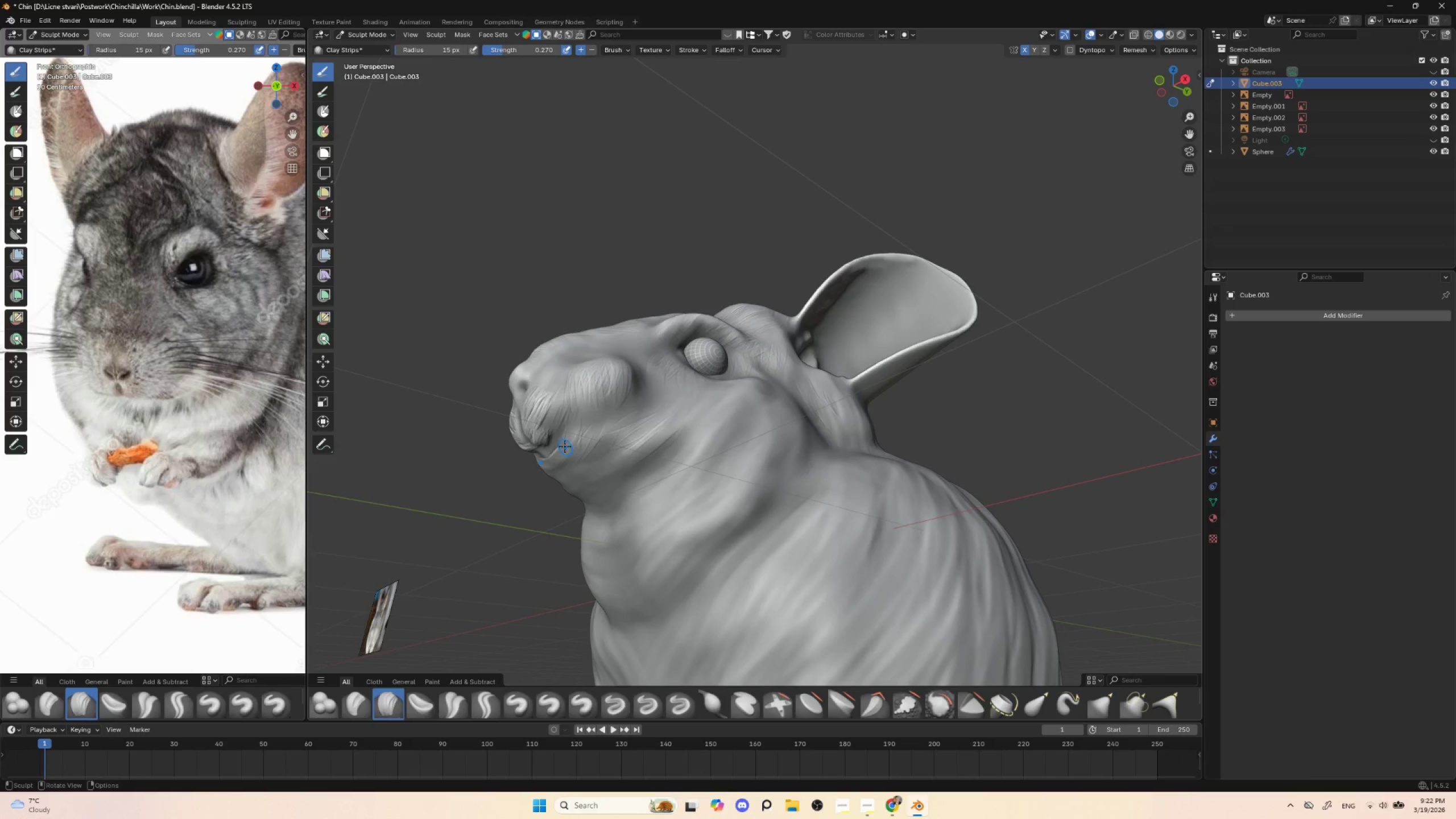 
left_click_drag(start_coordinate=[565, 446], to_coordinate=[553, 465])
 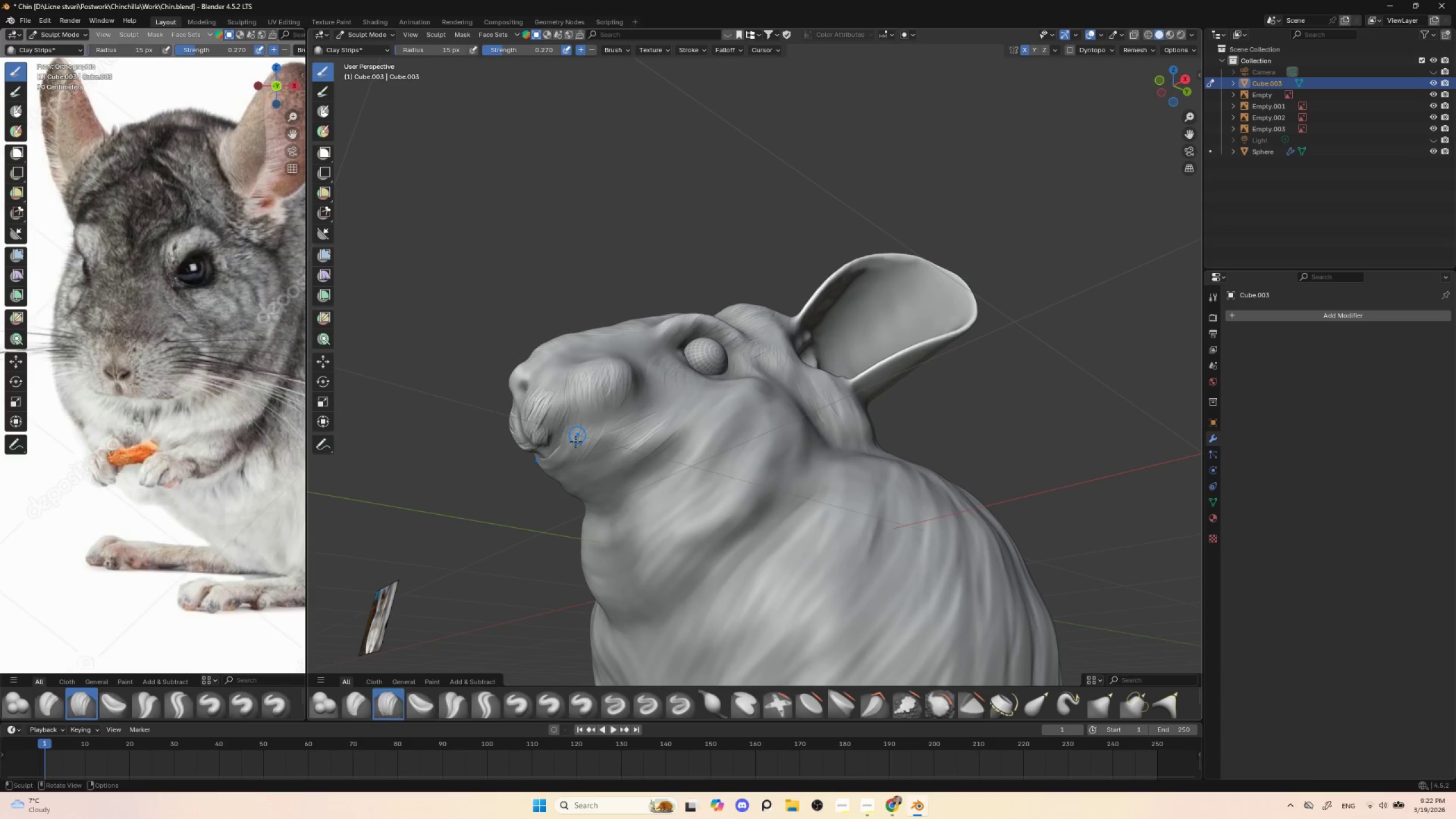 
left_click_drag(start_coordinate=[577, 436], to_coordinate=[560, 465])
 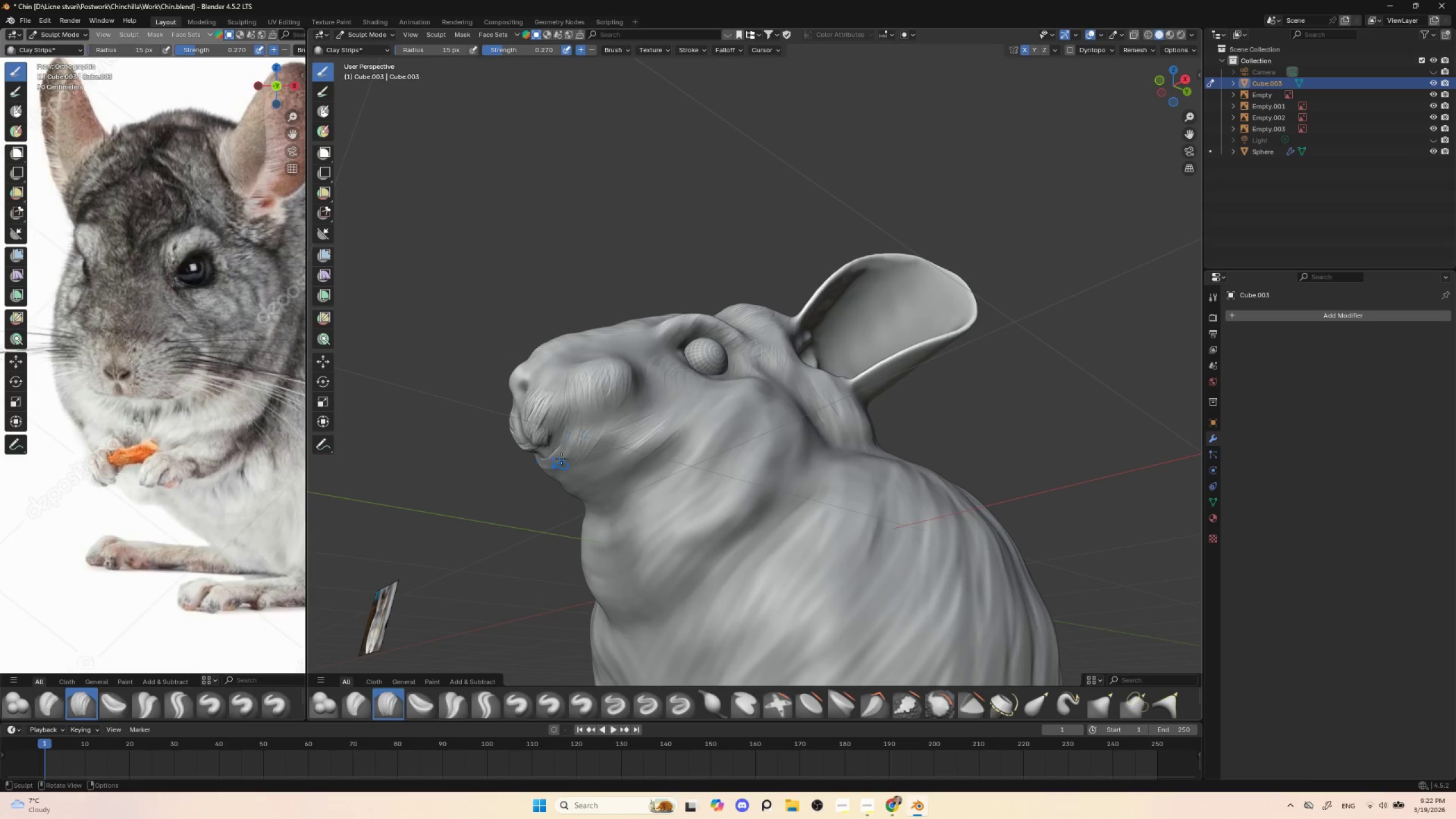 
left_click_drag(start_coordinate=[579, 438], to_coordinate=[552, 475])
 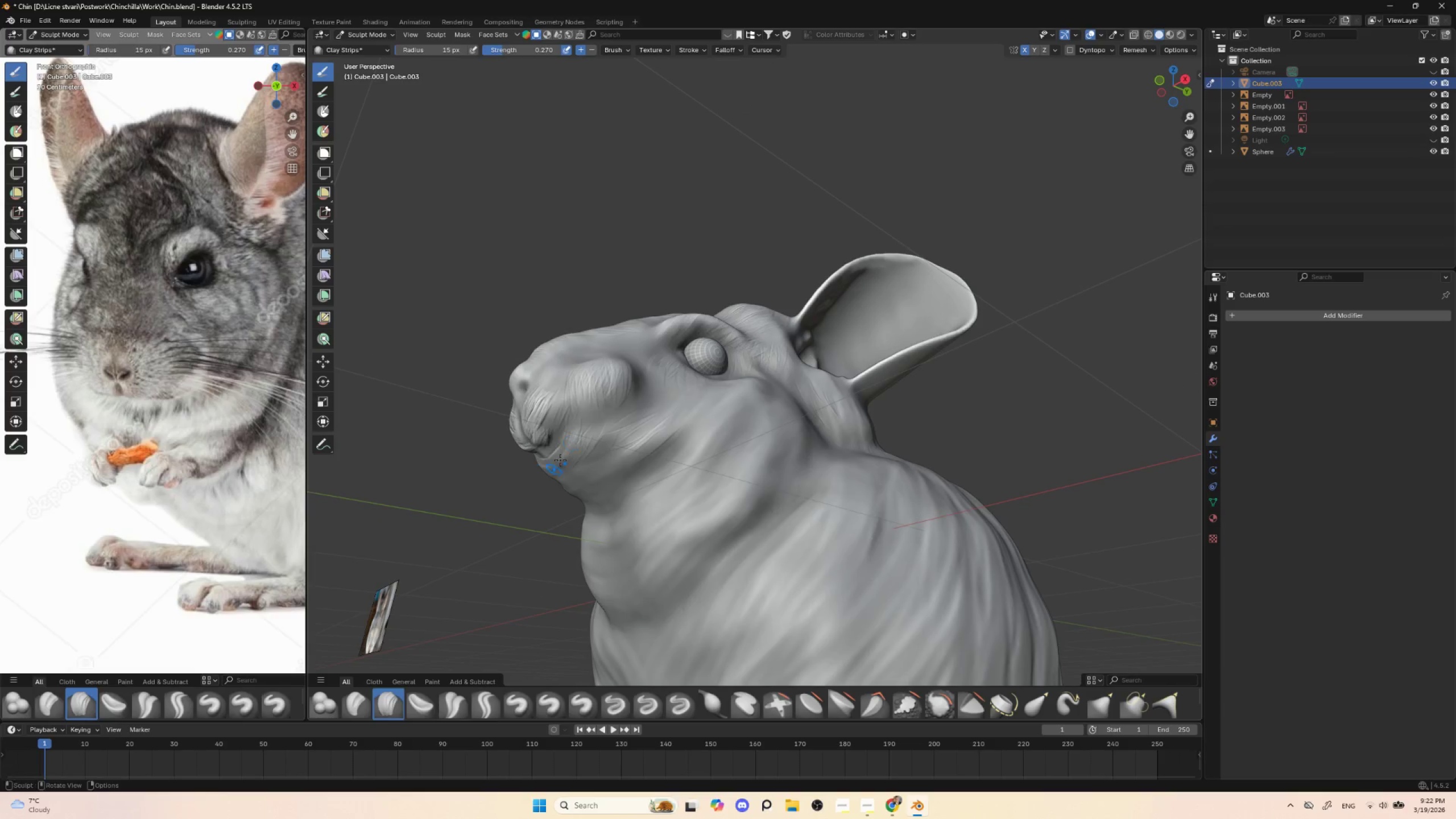 
left_click_drag(start_coordinate=[580, 444], to_coordinate=[558, 478])
 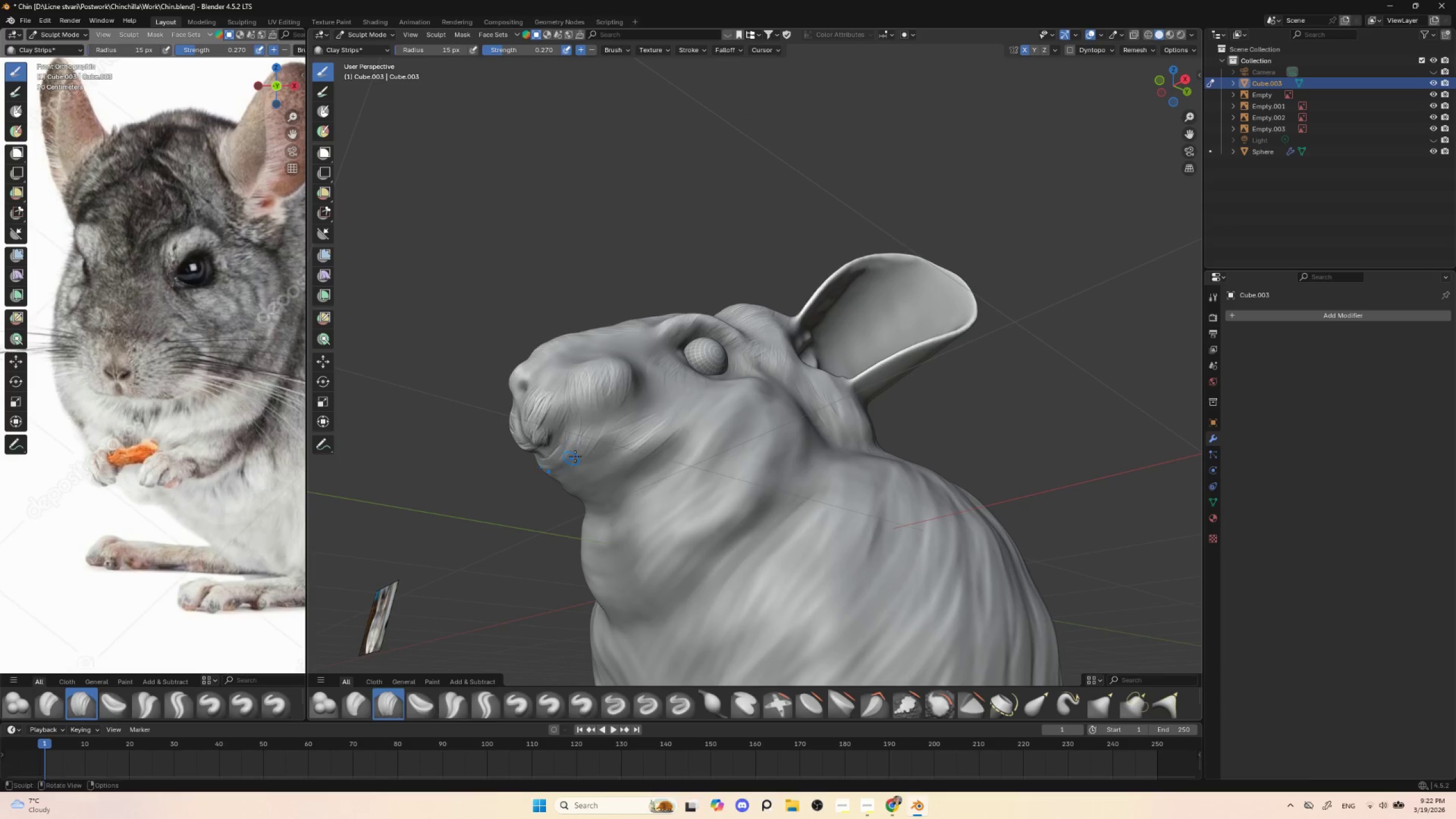 
left_click_drag(start_coordinate=[573, 460], to_coordinate=[565, 471])
 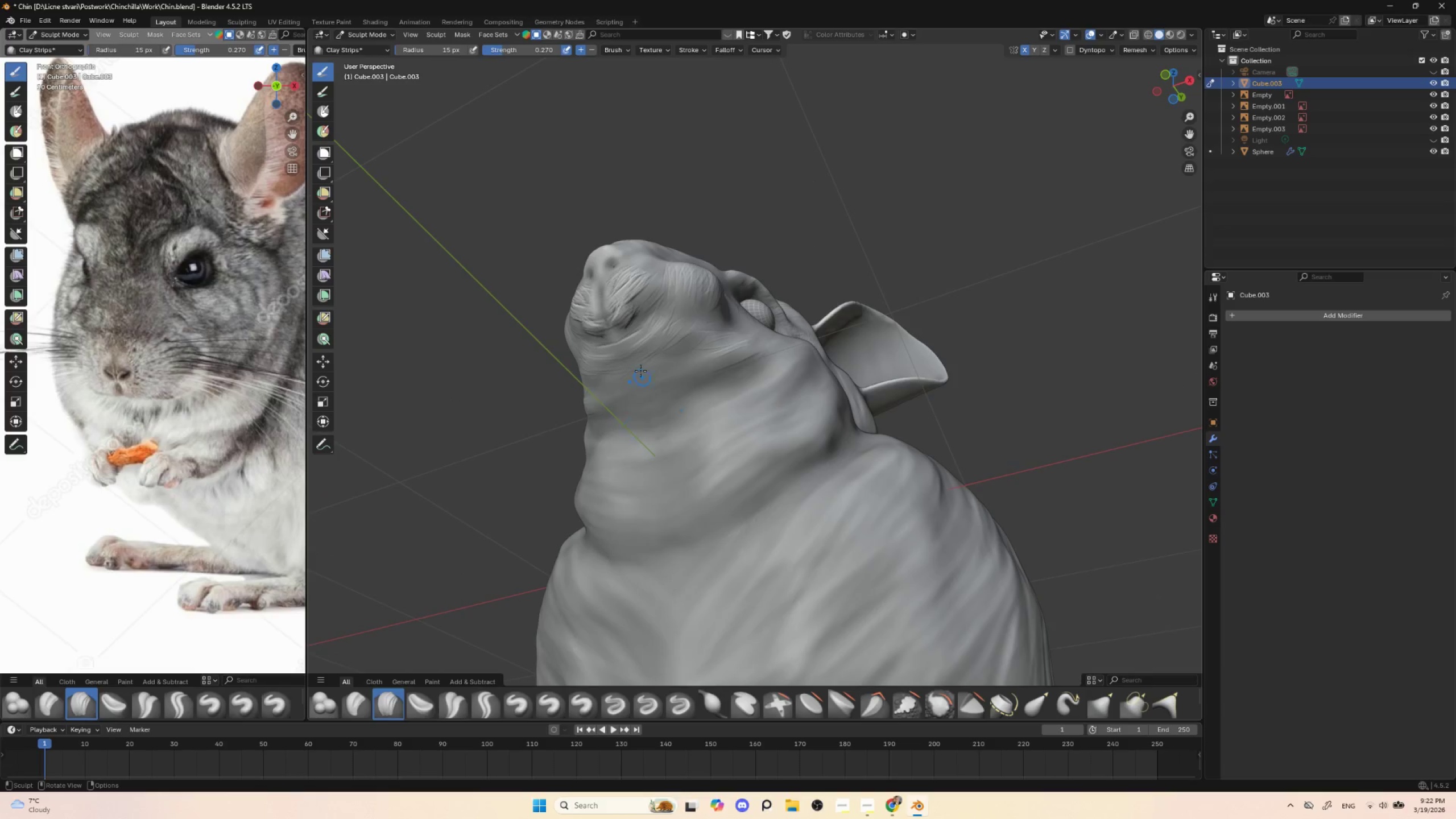 
left_click_drag(start_coordinate=[660, 345], to_coordinate=[622, 363])
 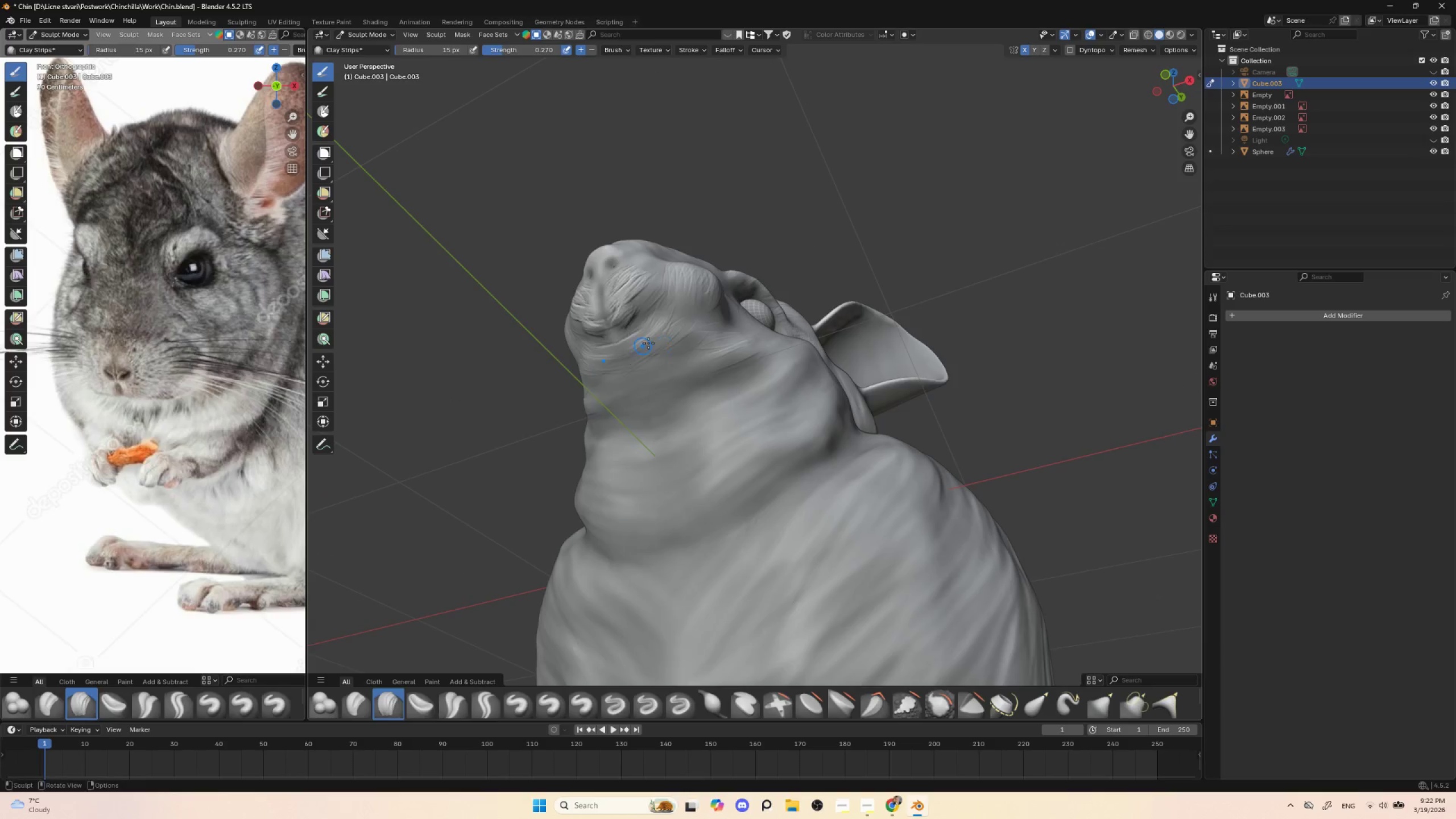 
left_click_drag(start_coordinate=[650, 342], to_coordinate=[618, 359])
 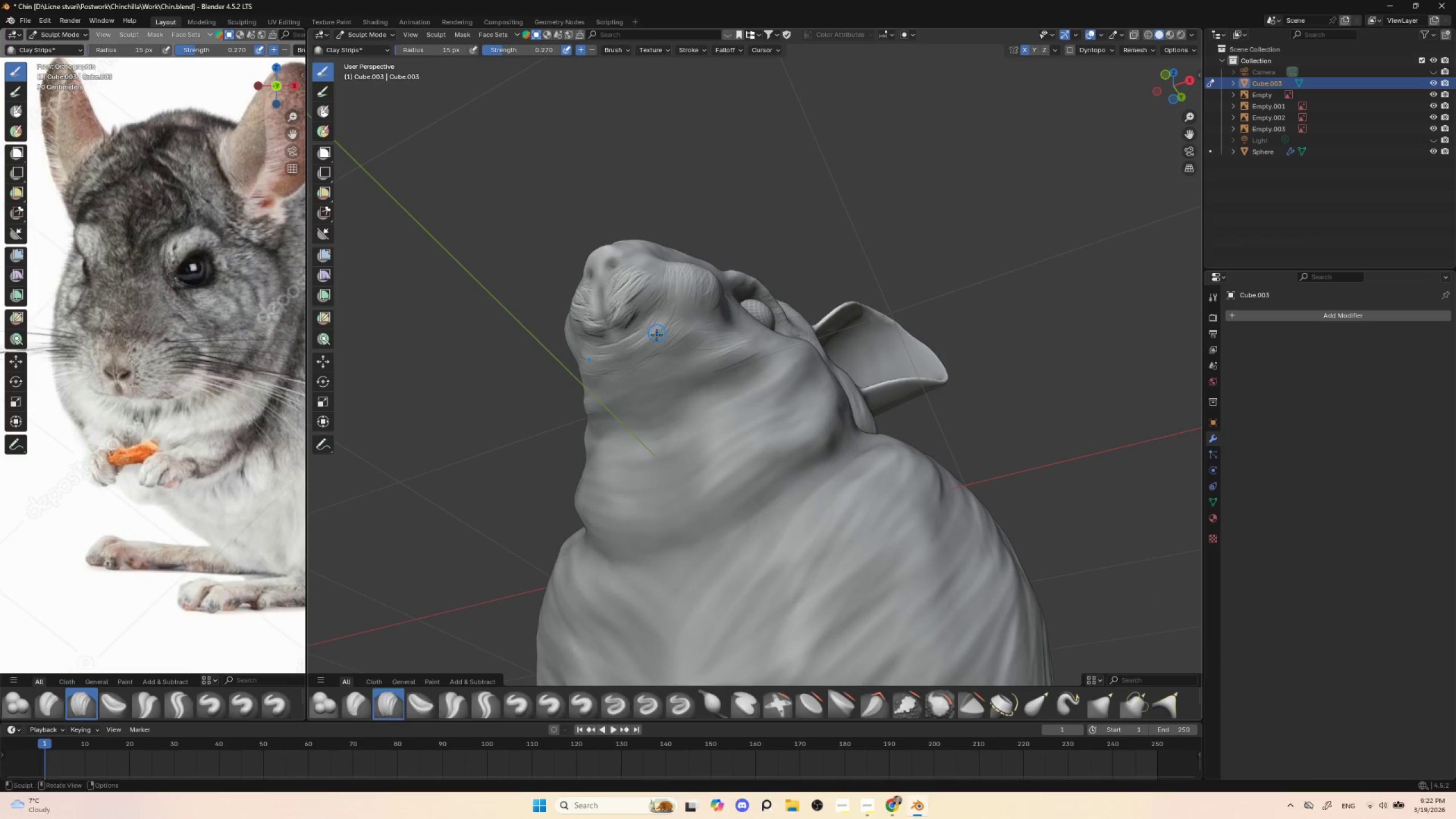 
left_click_drag(start_coordinate=[657, 333], to_coordinate=[625, 363])
 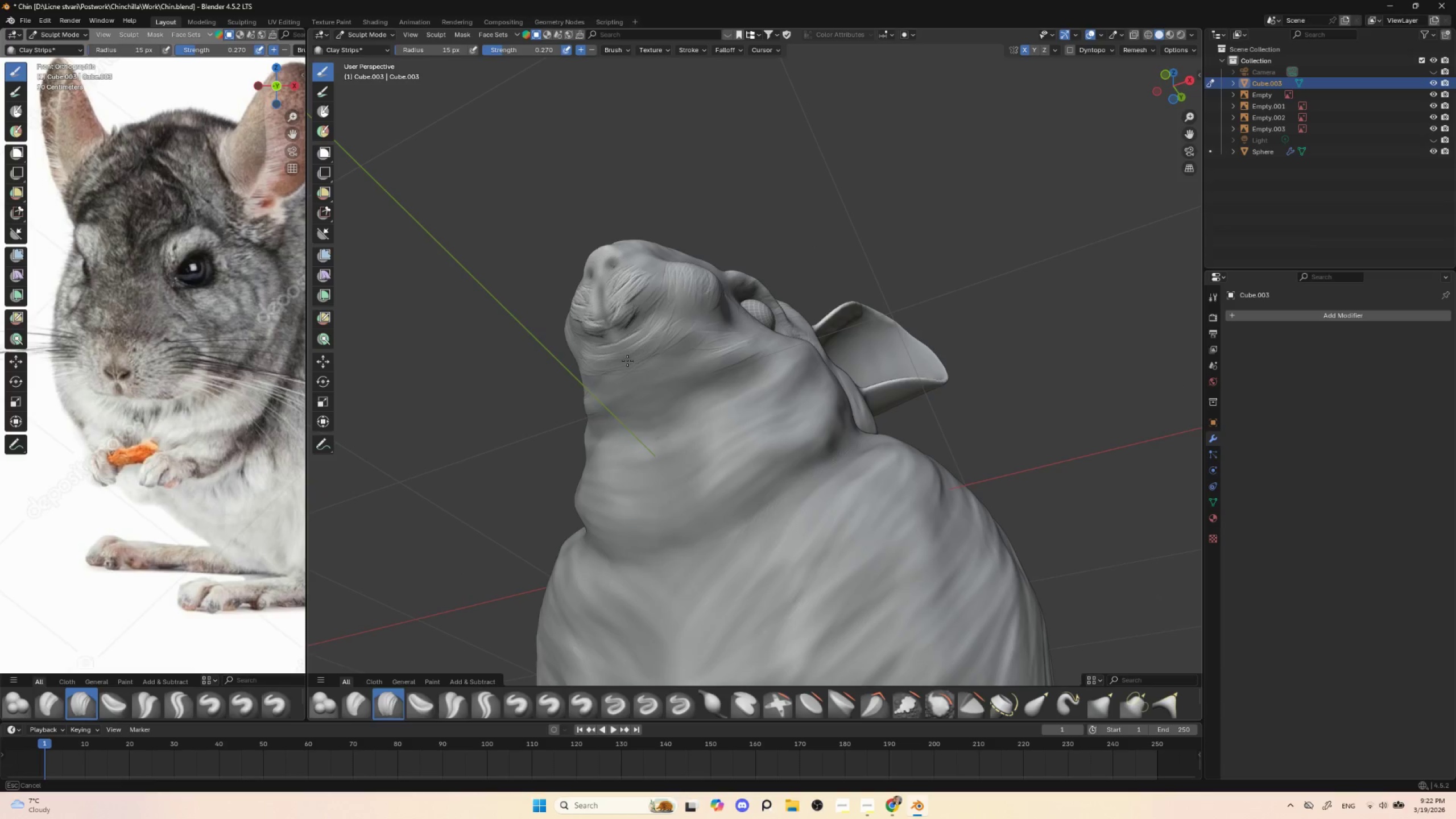 
left_click_drag(start_coordinate=[654, 344], to_coordinate=[621, 368])
 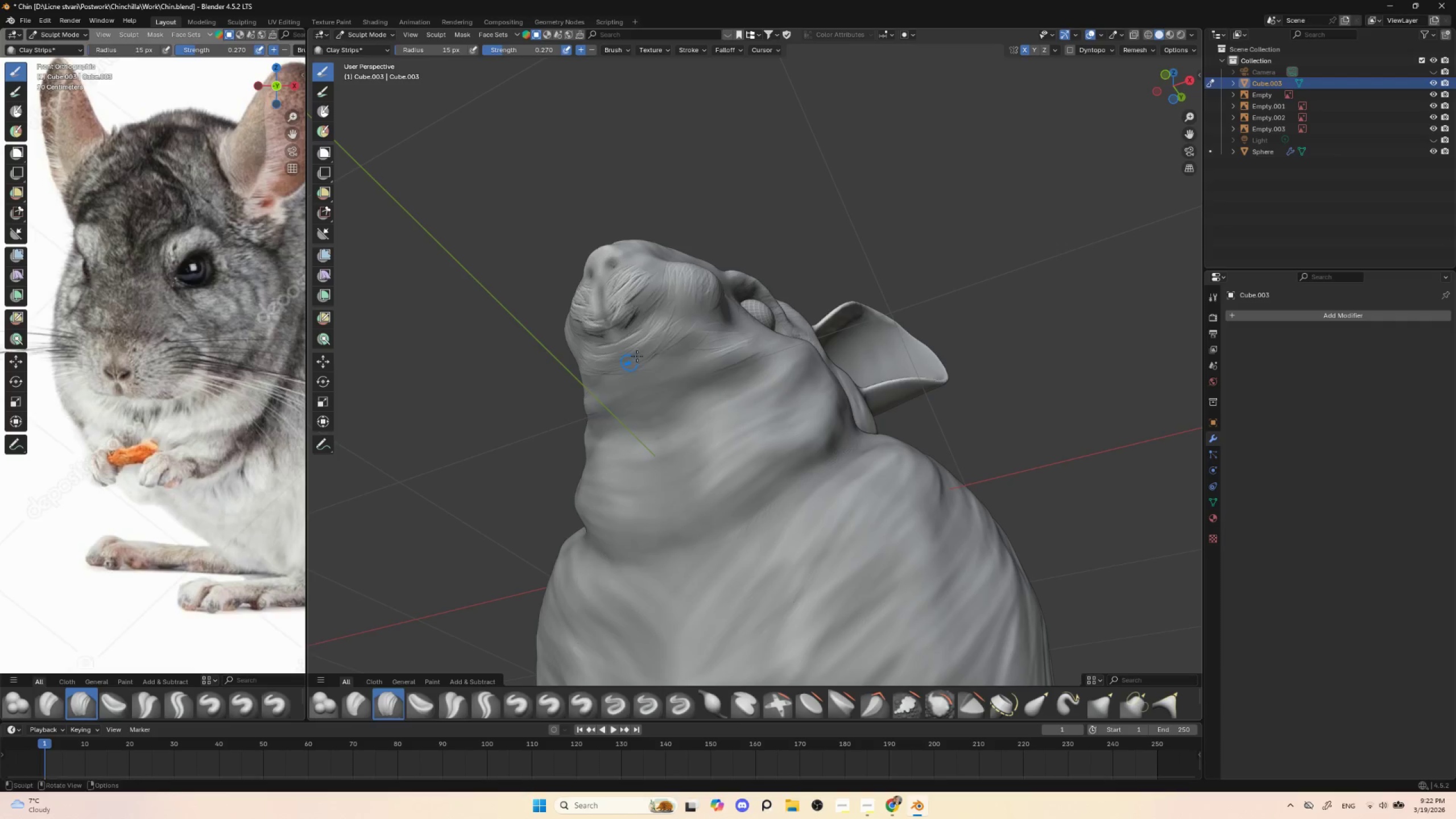 
left_click_drag(start_coordinate=[665, 344], to_coordinate=[628, 374])
 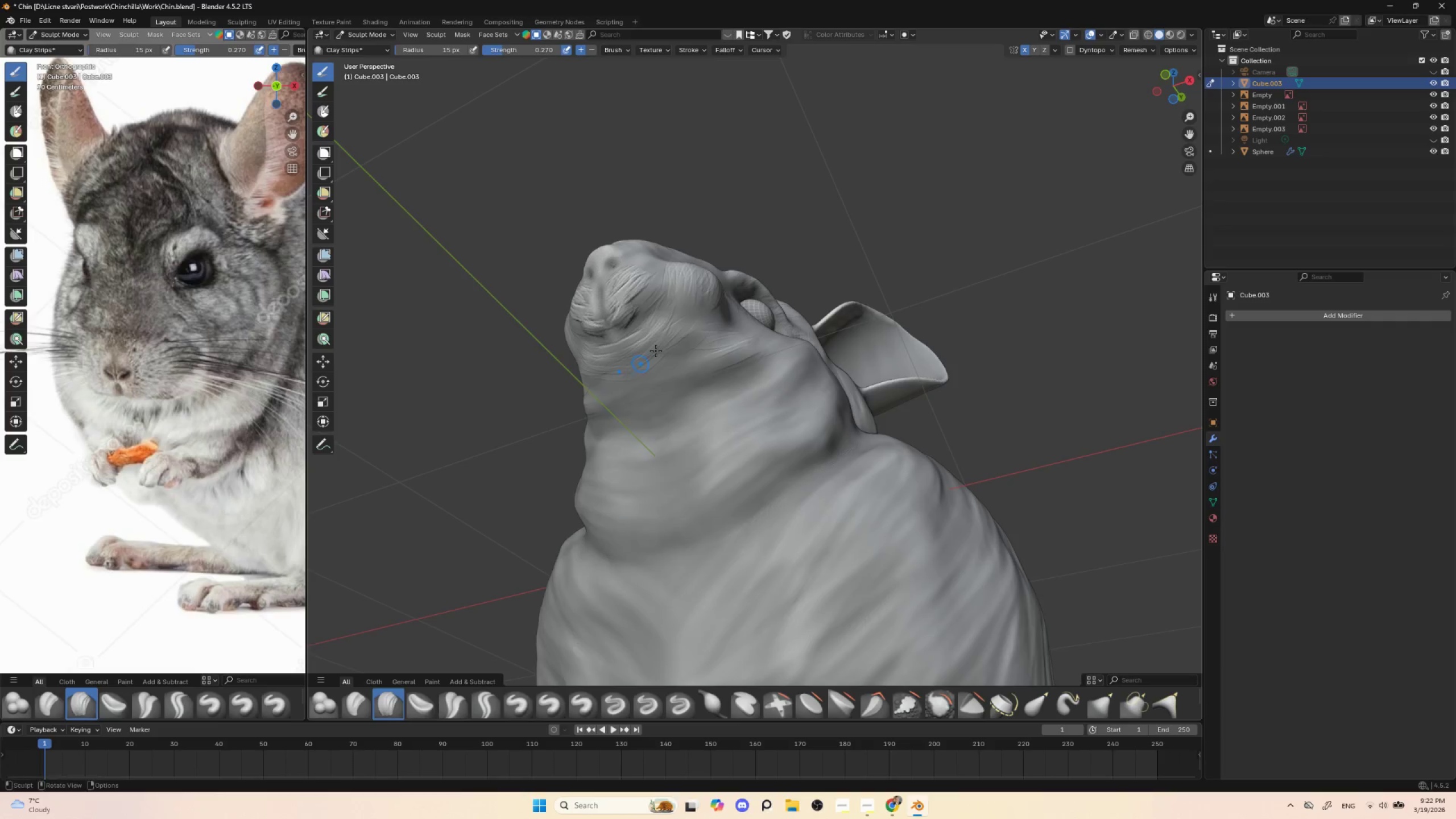 
left_click_drag(start_coordinate=[669, 344], to_coordinate=[629, 377])
 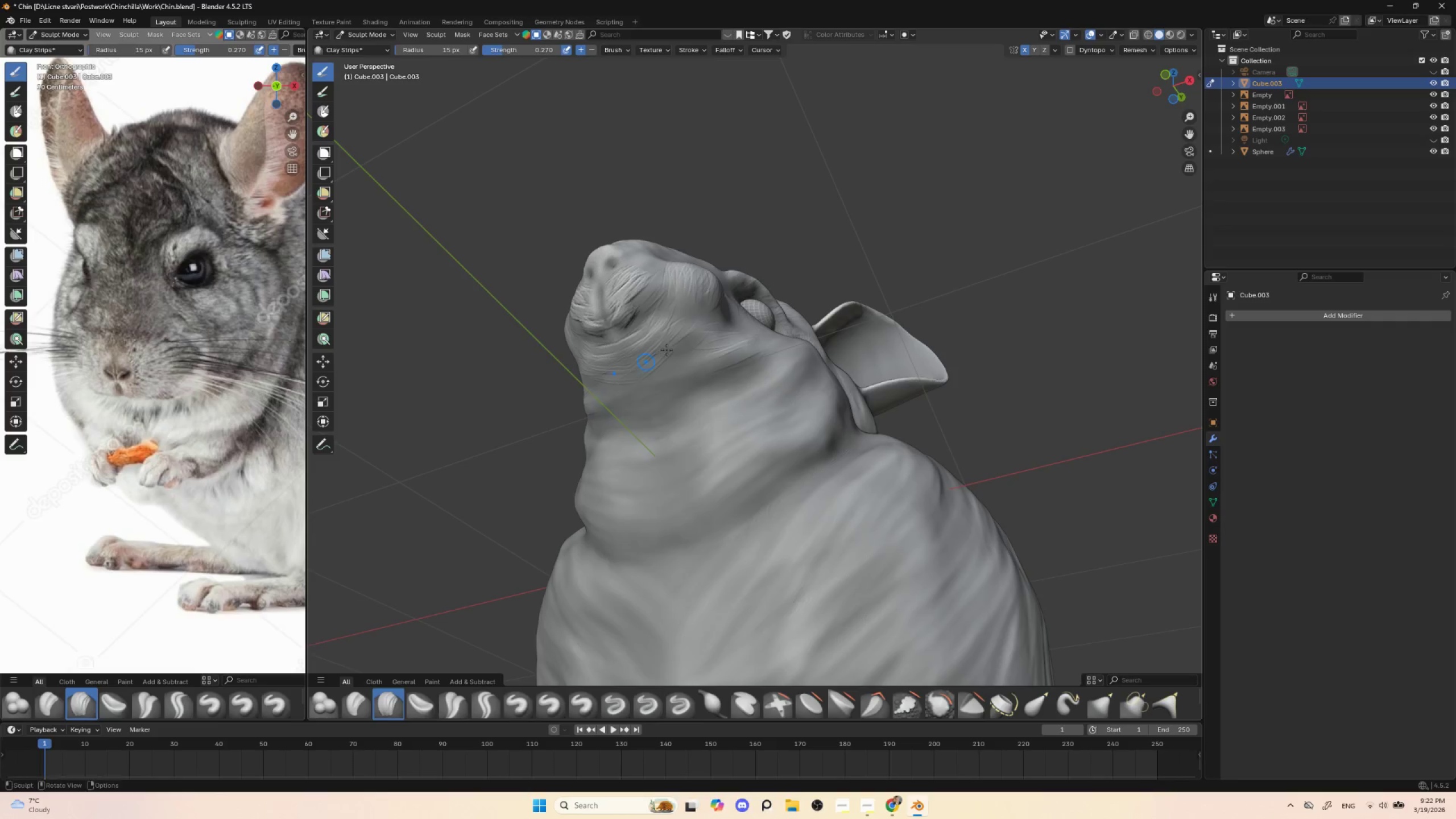 
left_click_drag(start_coordinate=[672, 349], to_coordinate=[625, 386])
 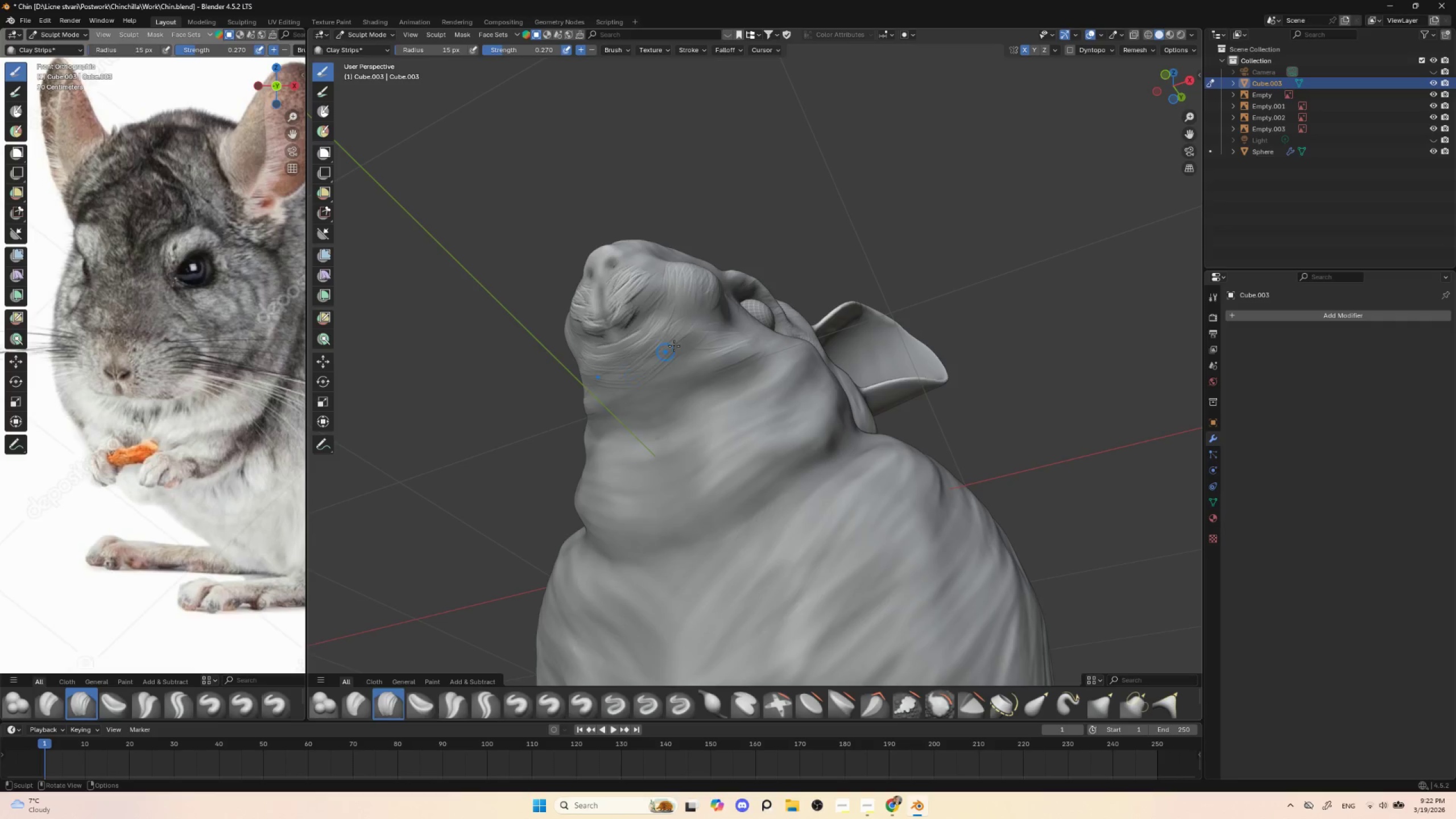 
left_click_drag(start_coordinate=[679, 346], to_coordinate=[639, 383])
 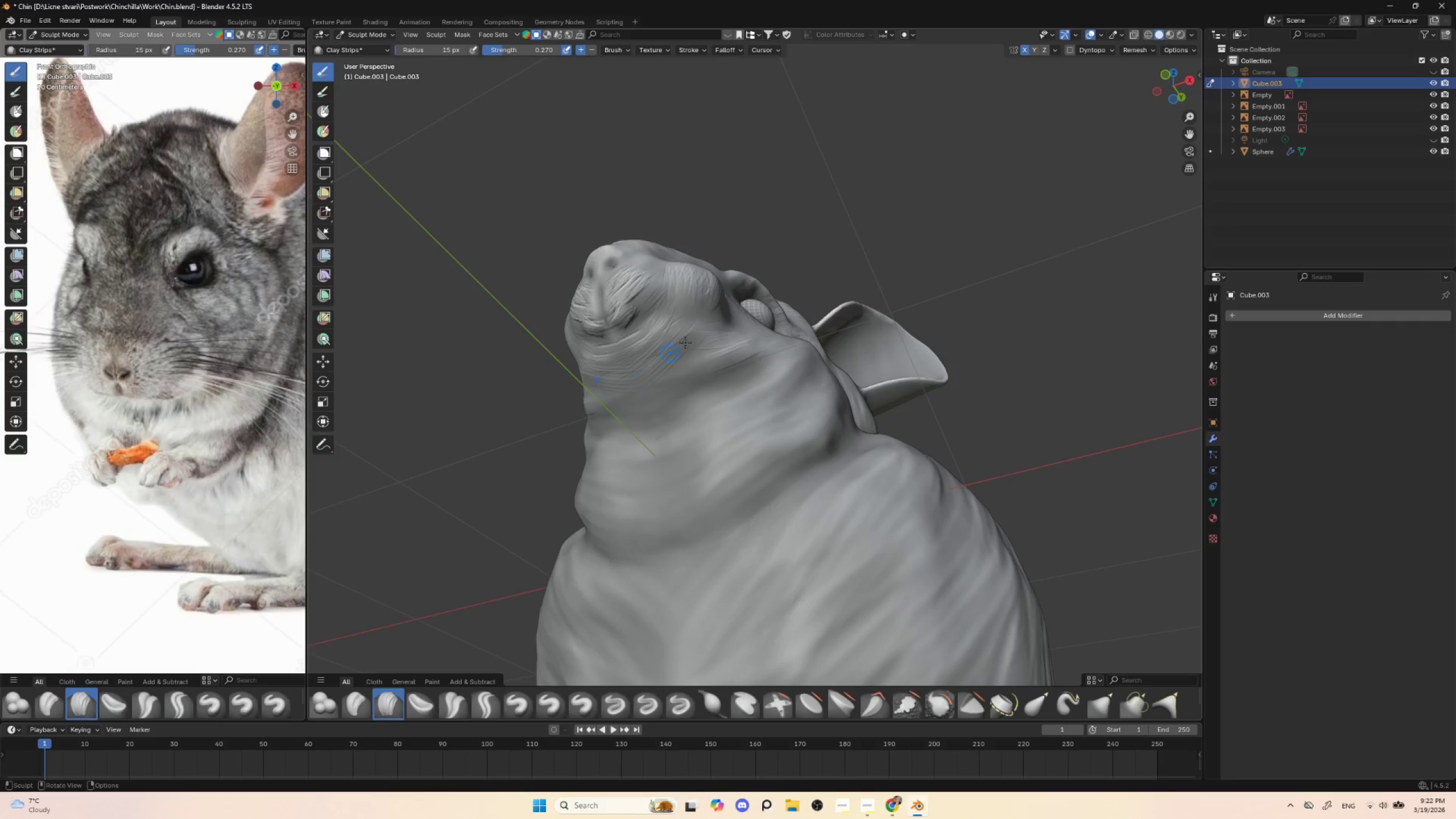 
left_click_drag(start_coordinate=[692, 345], to_coordinate=[651, 378])
 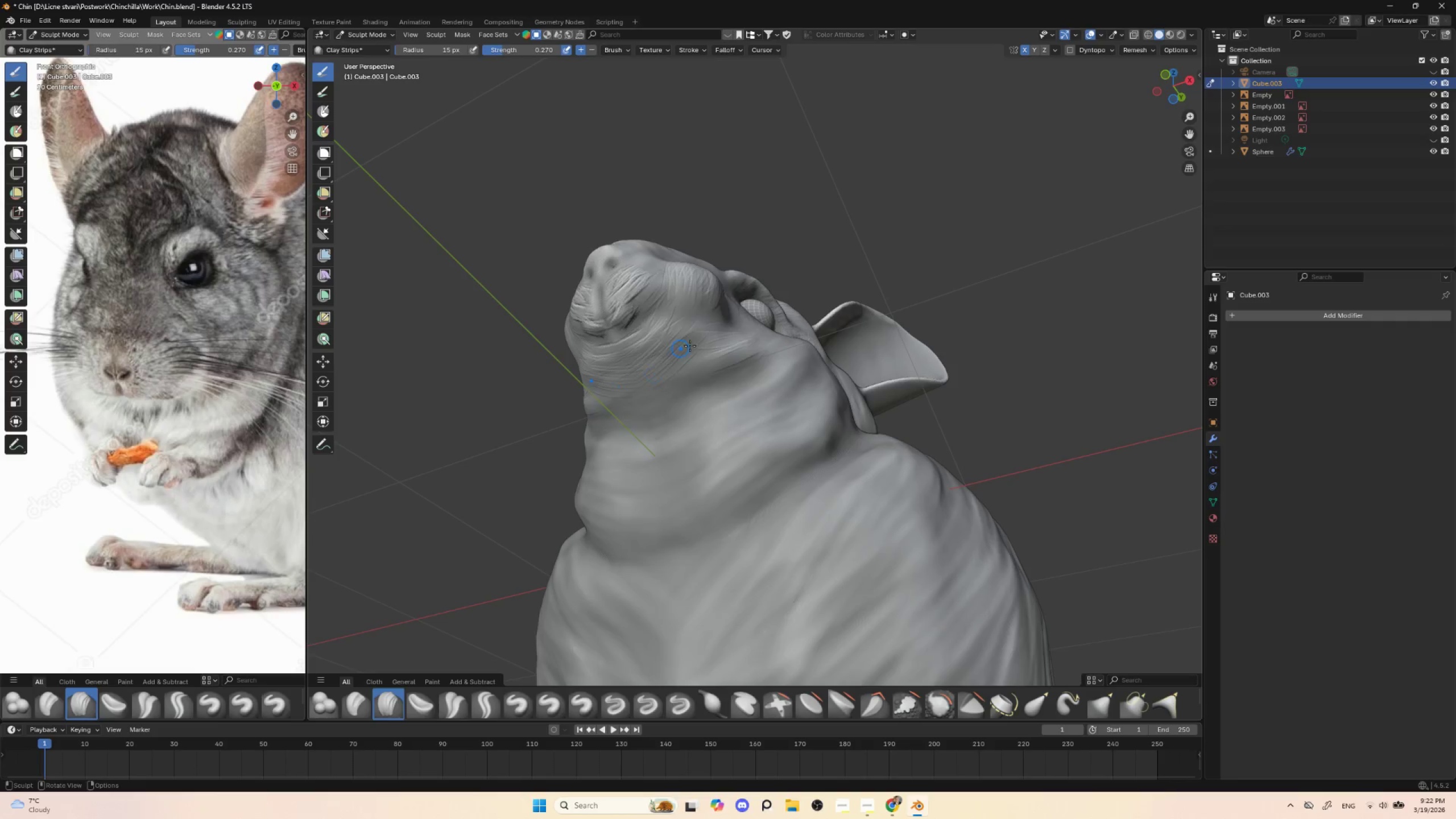 
left_click_drag(start_coordinate=[687, 350], to_coordinate=[653, 384])
 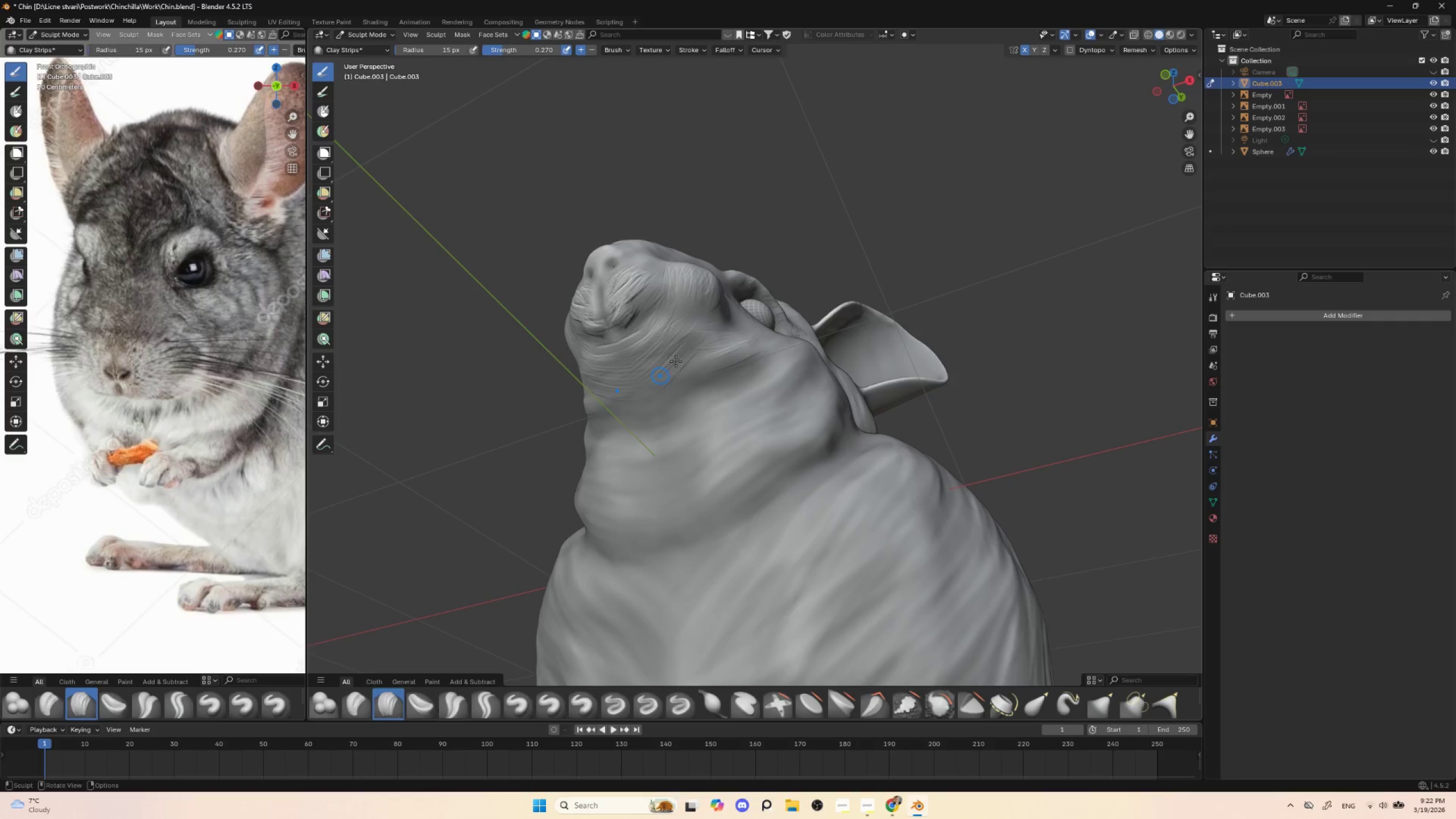 
left_click_drag(start_coordinate=[692, 357], to_coordinate=[654, 389])
 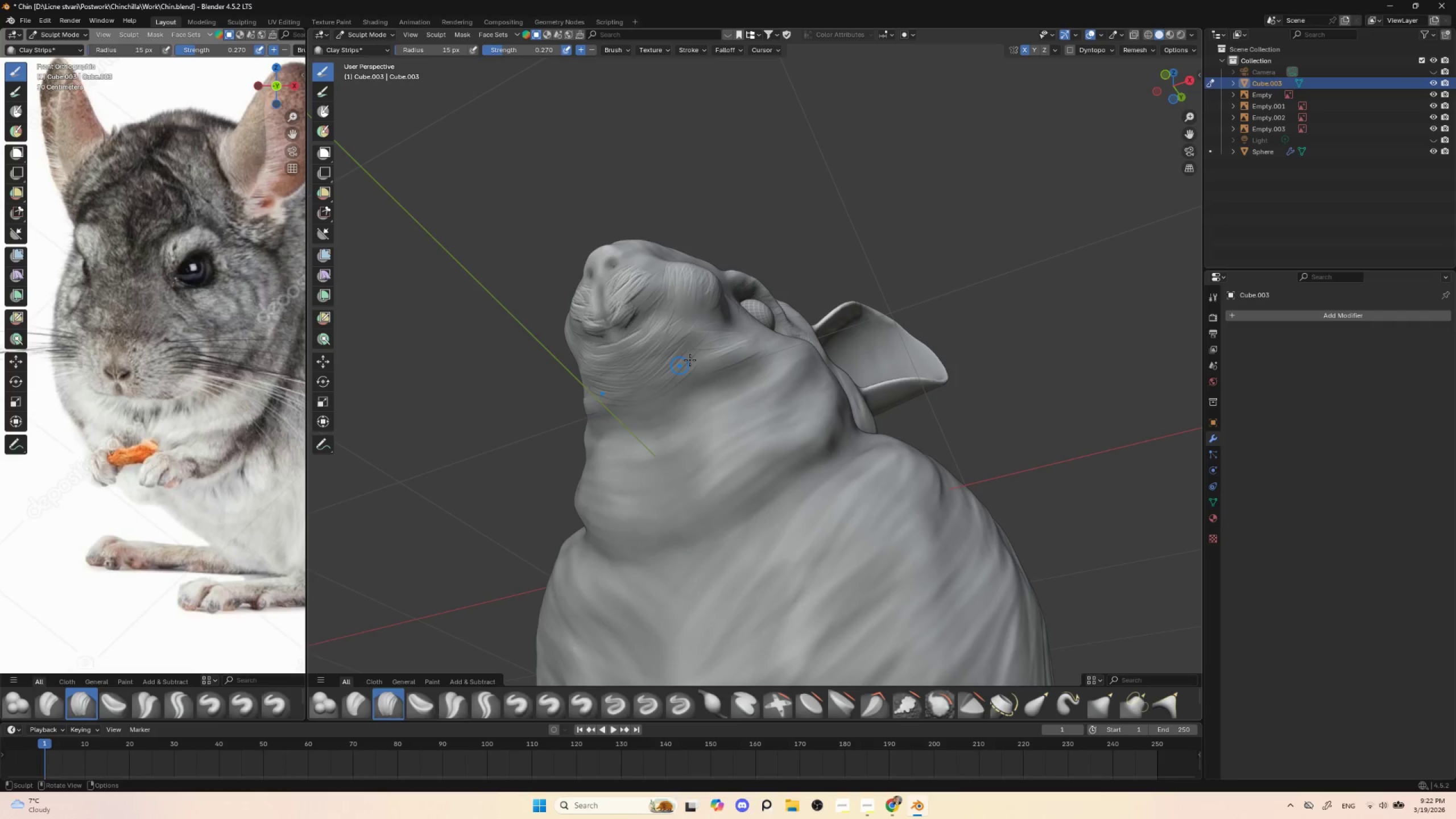 
left_click_drag(start_coordinate=[696, 362], to_coordinate=[656, 396])
 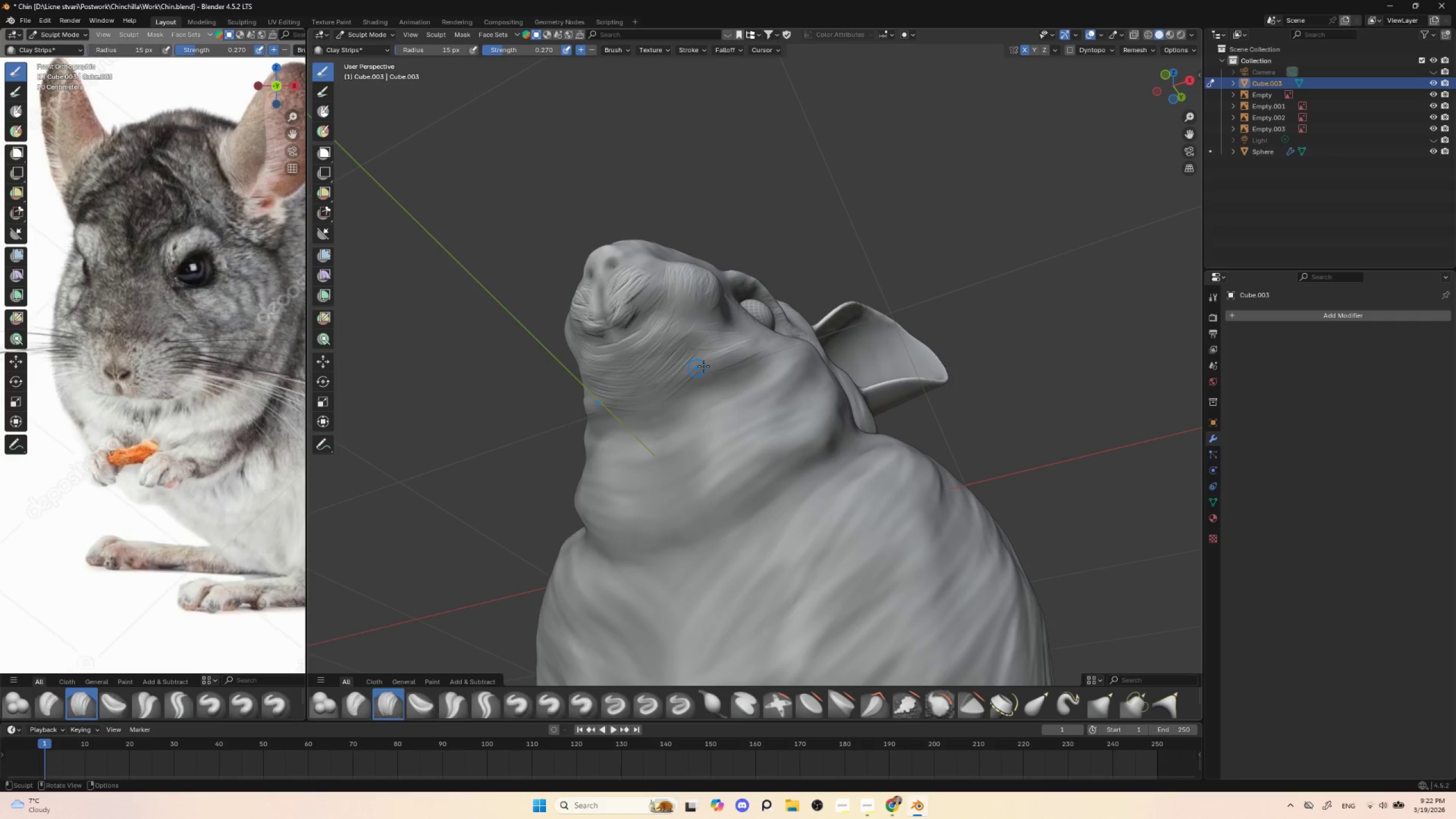 
left_click_drag(start_coordinate=[704, 368], to_coordinate=[659, 401])
 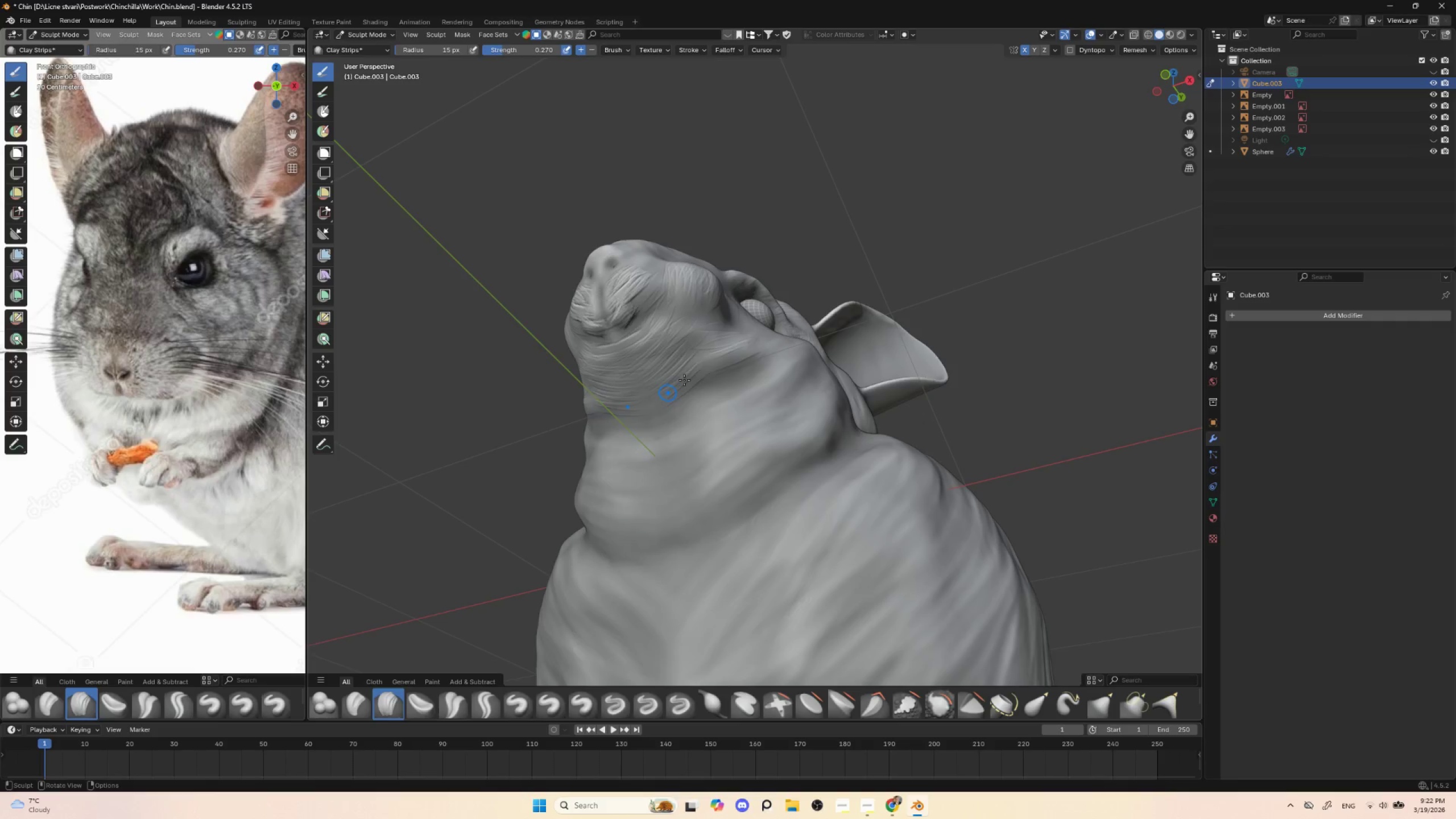 
left_click_drag(start_coordinate=[708, 373], to_coordinate=[662, 404])
 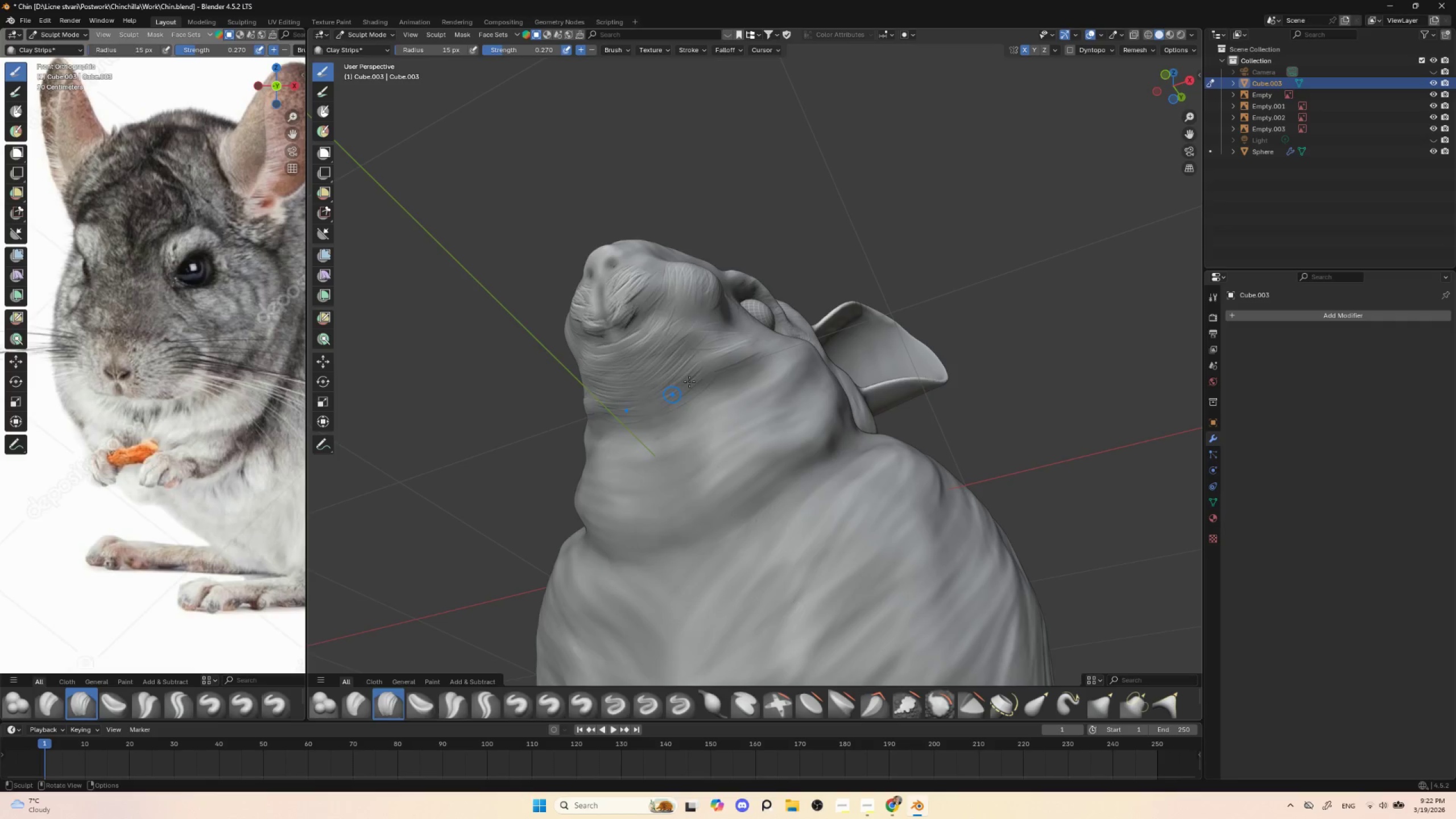 
left_click_drag(start_coordinate=[709, 375], to_coordinate=[667, 410])
 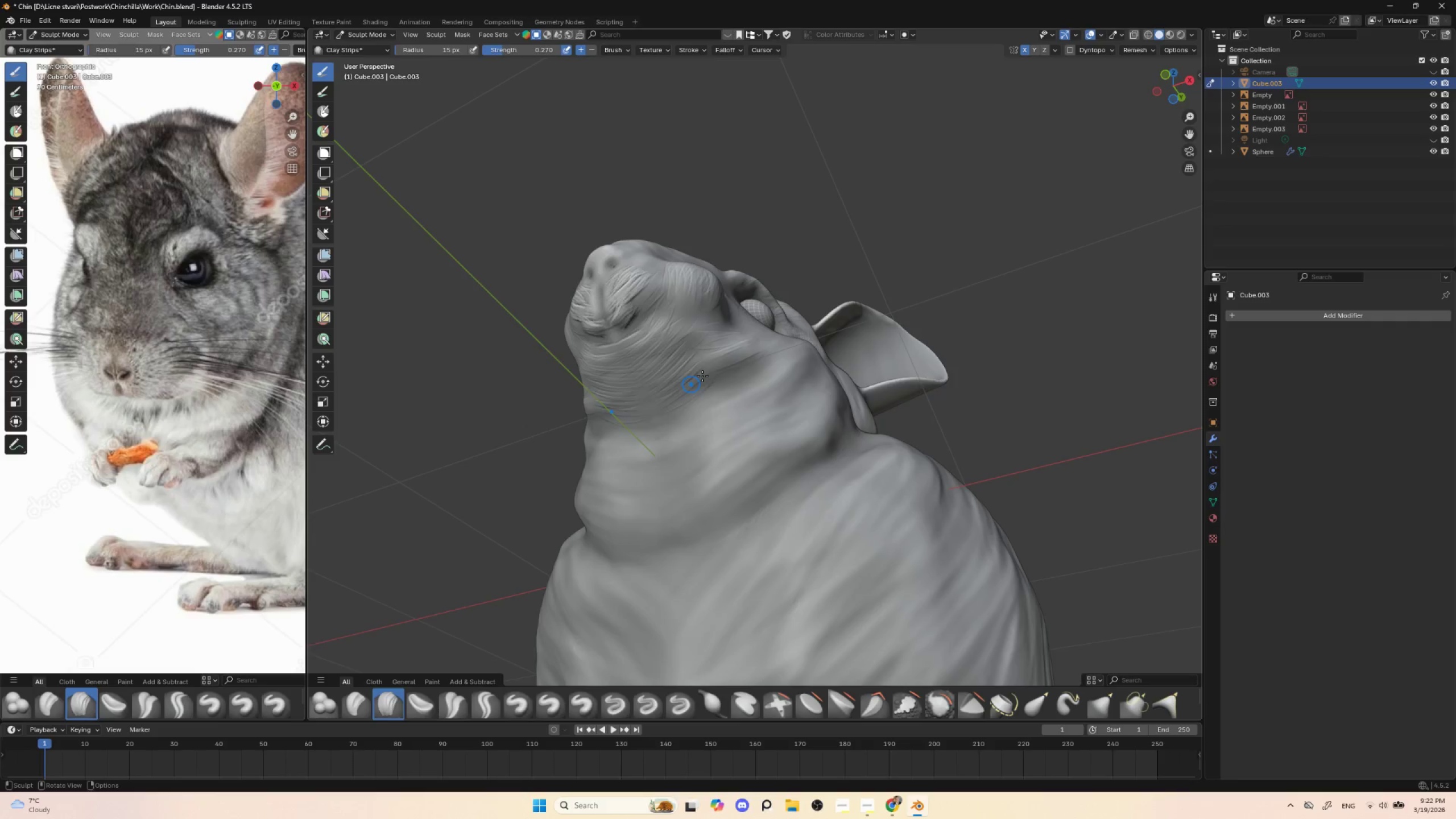 
left_click_drag(start_coordinate=[730, 362], to_coordinate=[656, 412])
 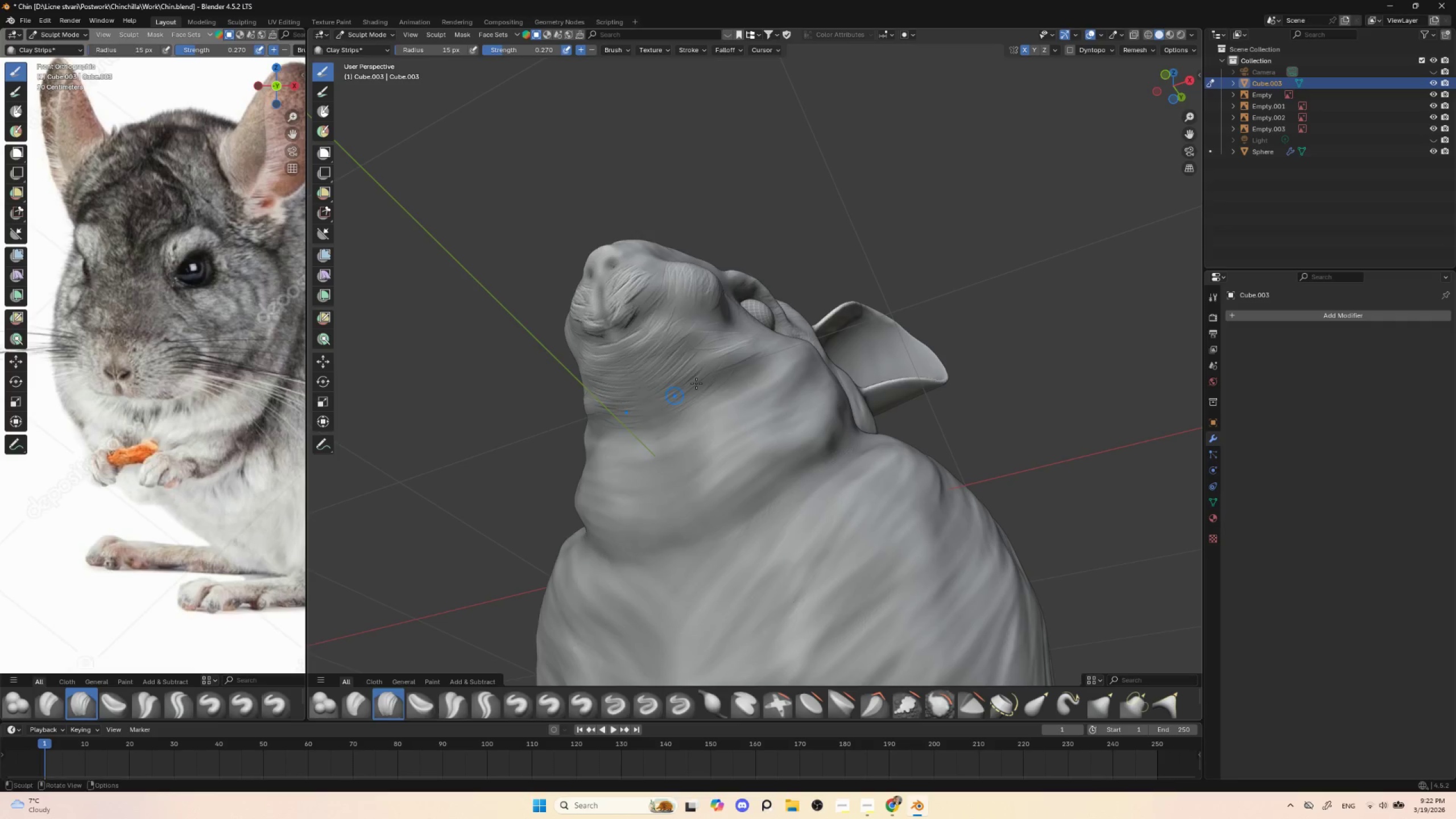 
left_click_drag(start_coordinate=[736, 359], to_coordinate=[743, 354])
 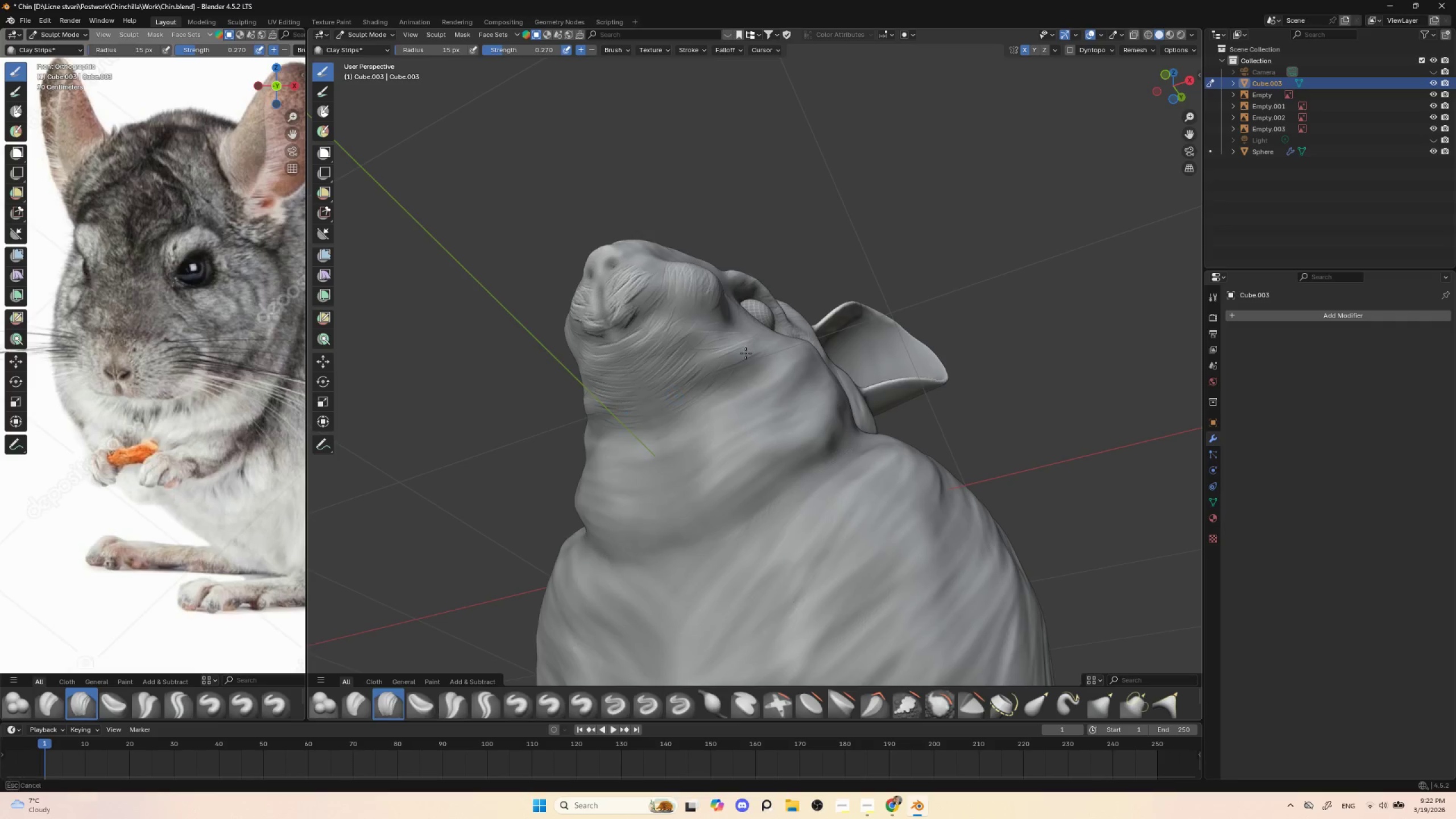 
left_click_drag(start_coordinate=[746, 353], to_coordinate=[655, 410])
 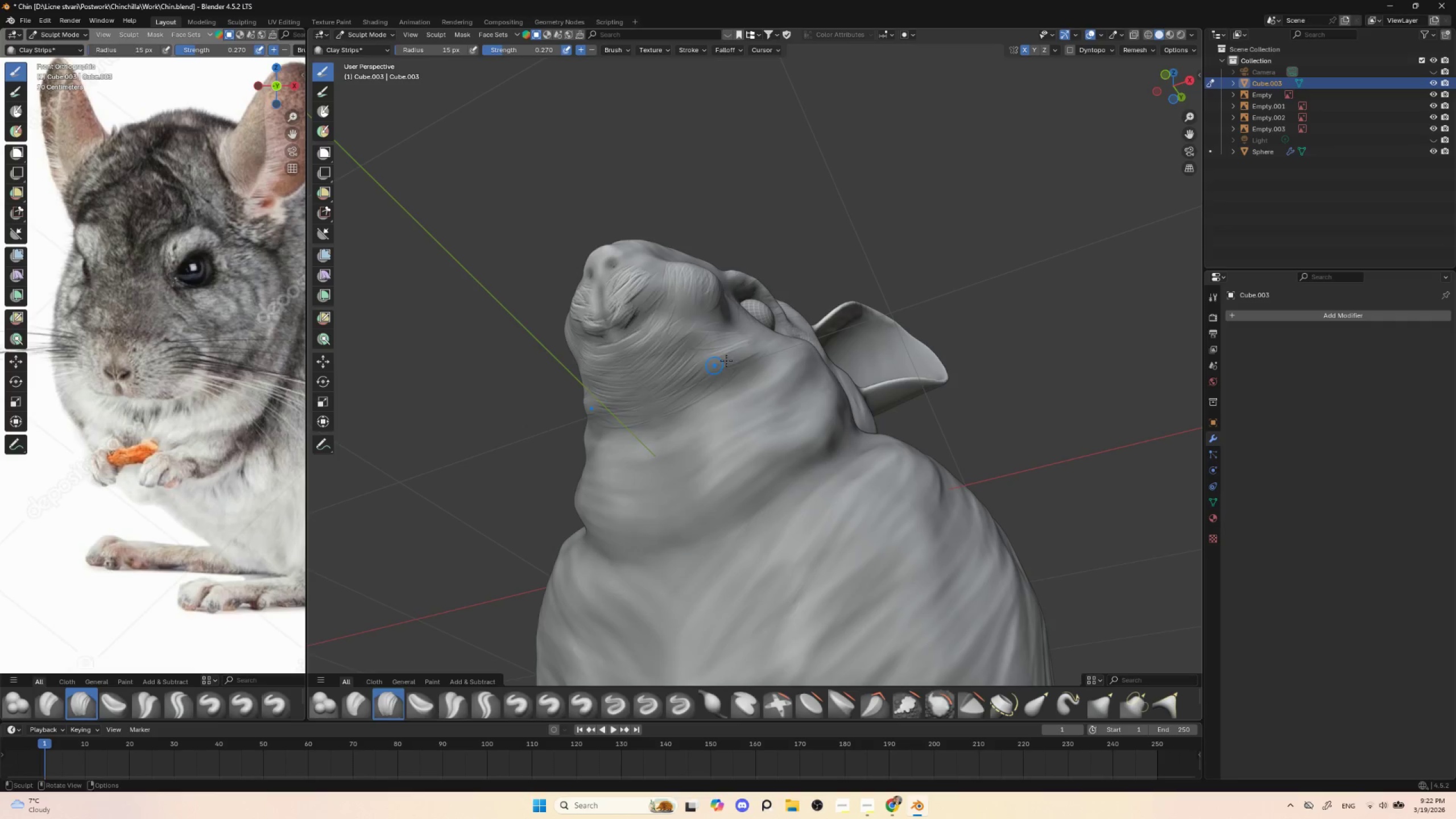 
left_click_drag(start_coordinate=[730, 362], to_coordinate=[655, 408])
 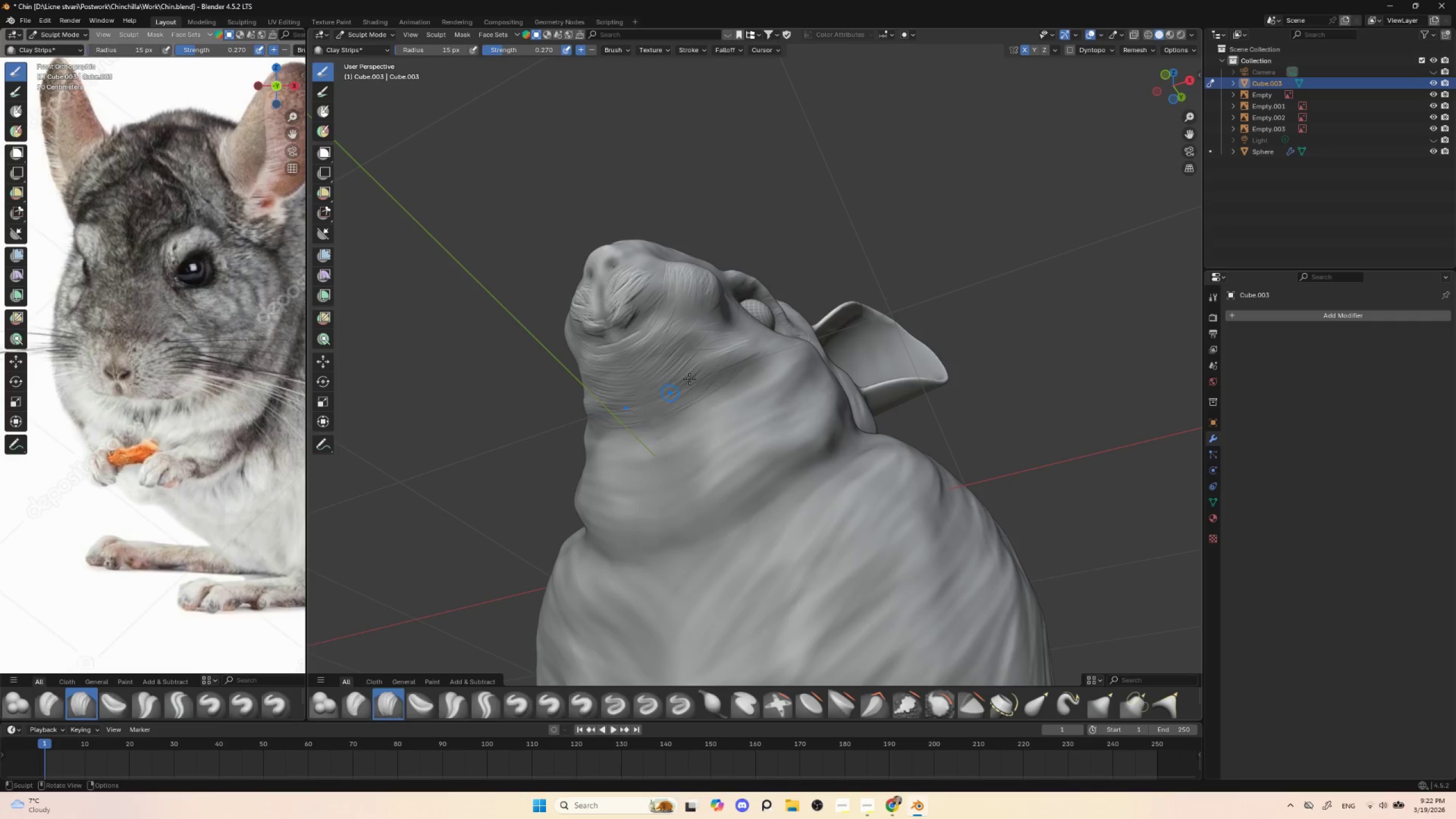 
left_click_drag(start_coordinate=[717, 371], to_coordinate=[663, 410])
 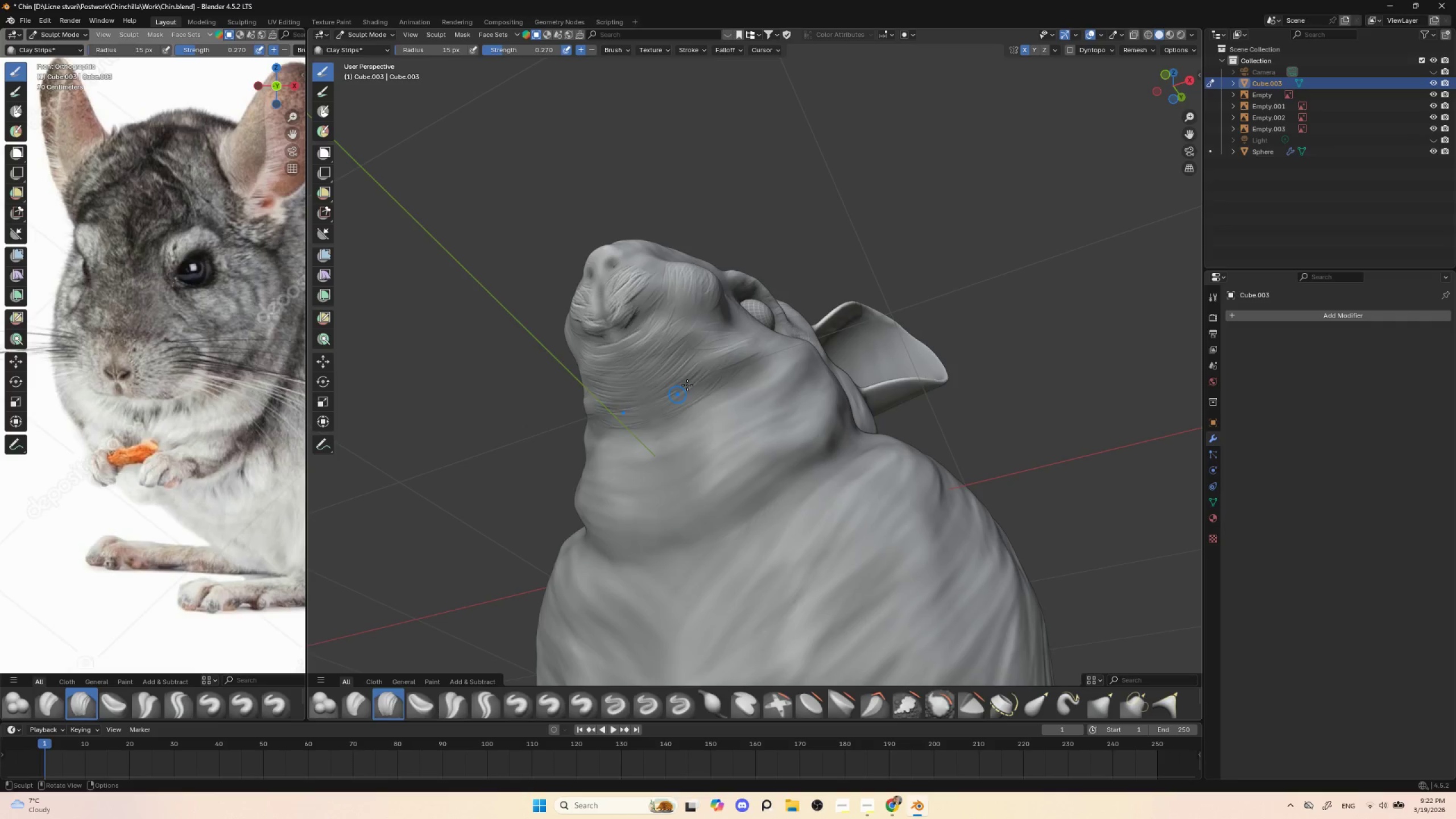 
left_click_drag(start_coordinate=[713, 375], to_coordinate=[669, 417])
 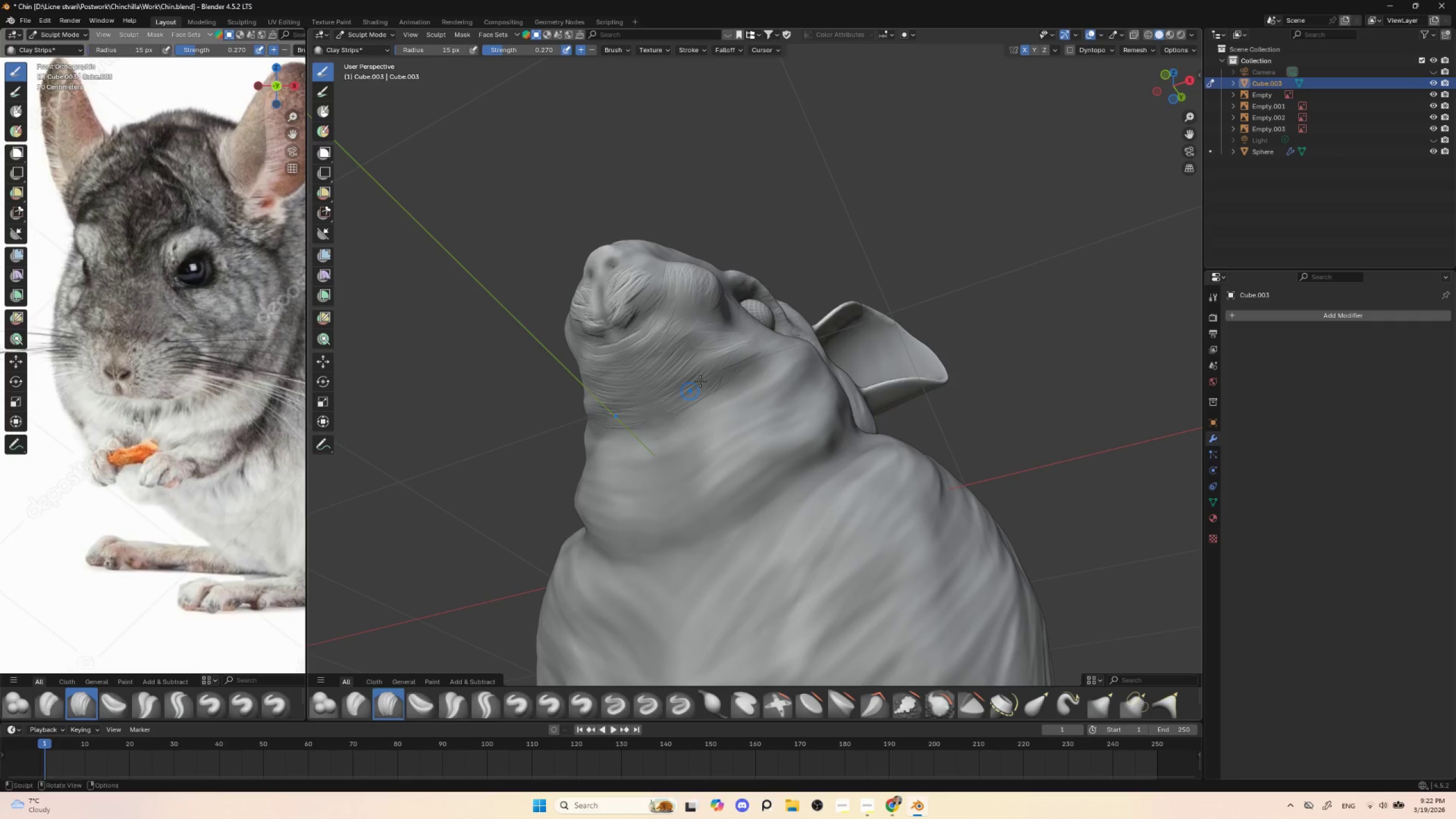 
left_click_drag(start_coordinate=[717, 377], to_coordinate=[661, 424])
 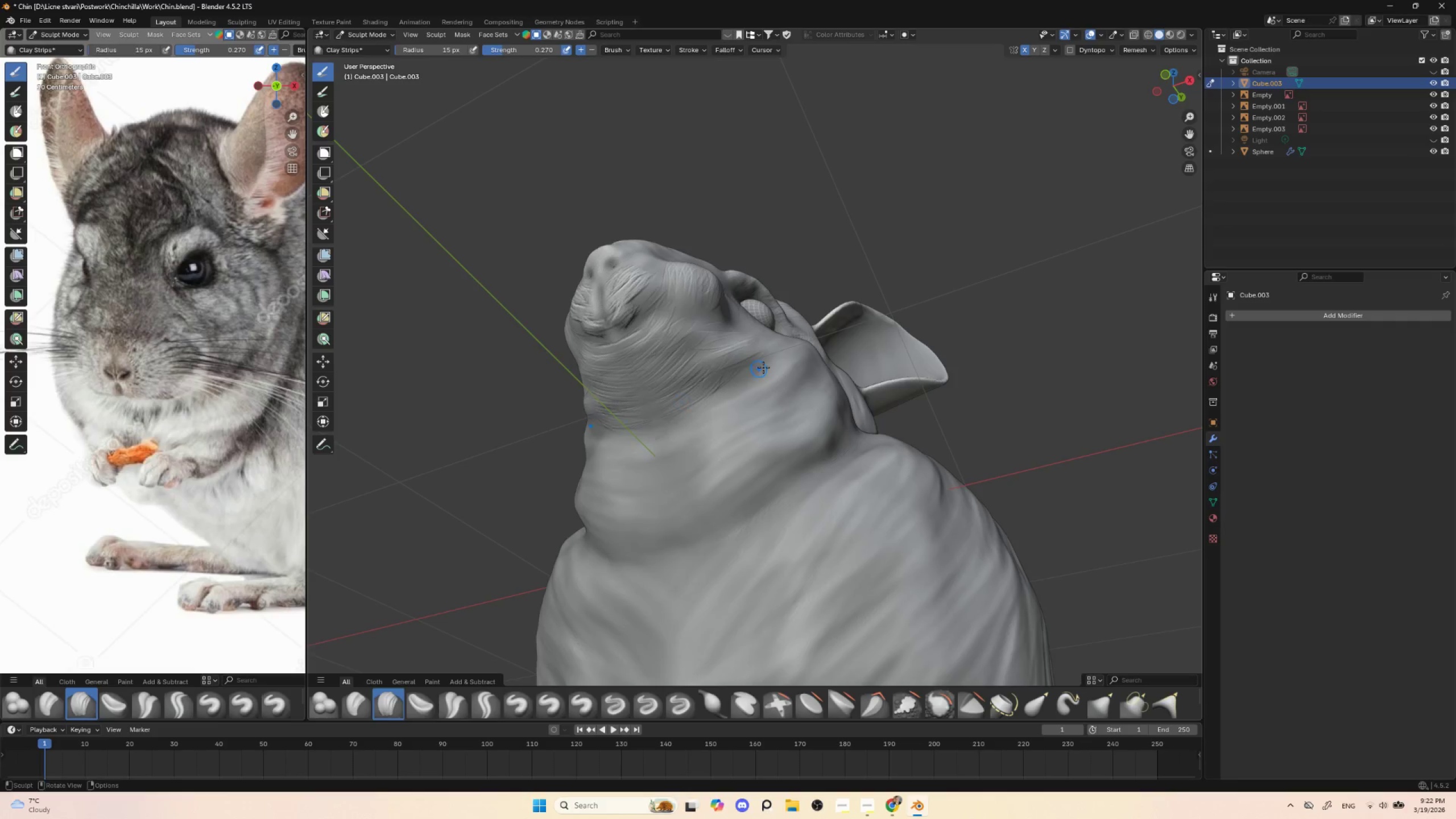 
left_click_drag(start_coordinate=[747, 381], to_coordinate=[706, 411])
 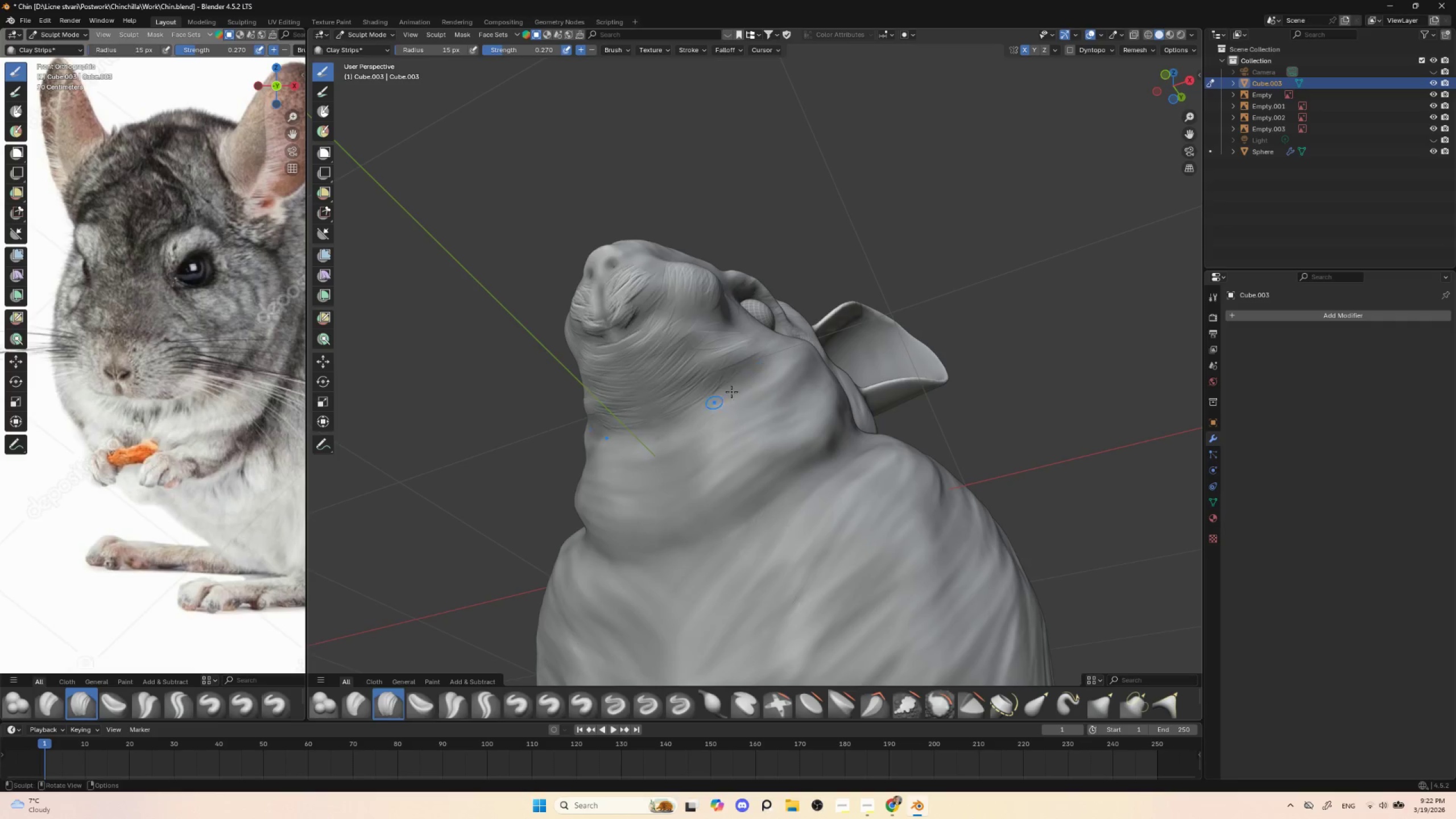 
left_click_drag(start_coordinate=[762, 382], to_coordinate=[707, 411])
 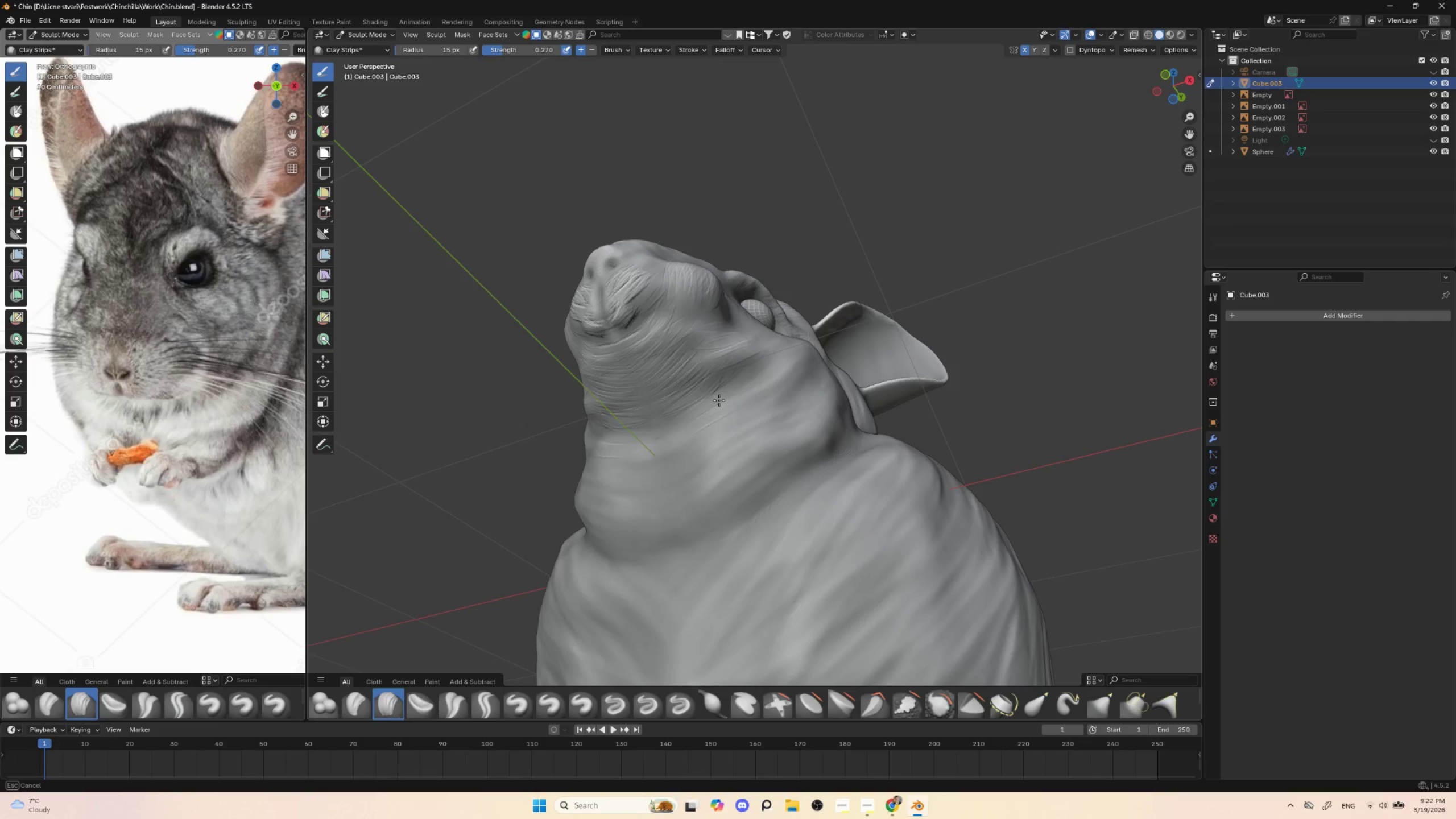 
left_click_drag(start_coordinate=[719, 400], to_coordinate=[696, 430])
 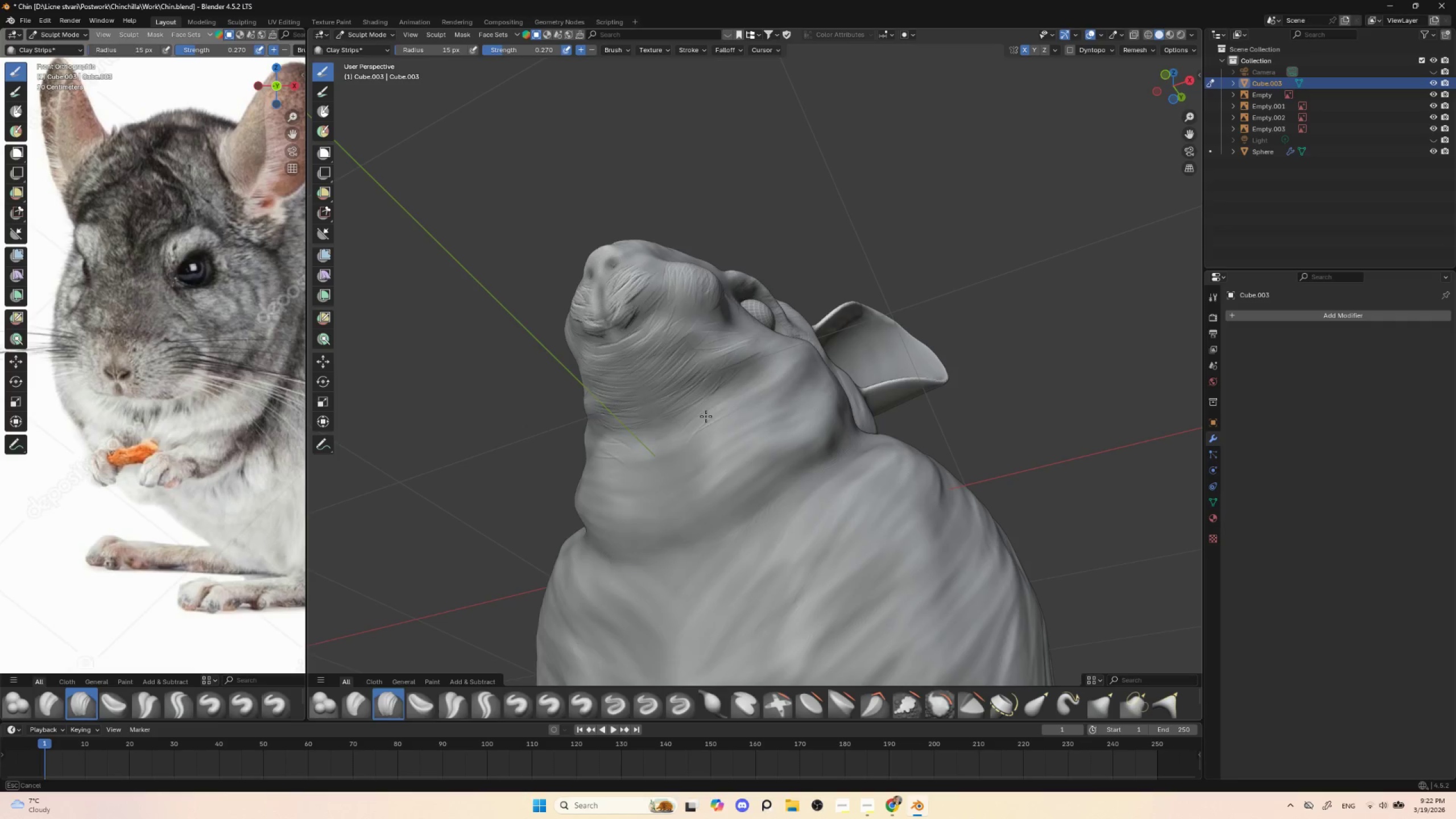 
left_click_drag(start_coordinate=[710, 403], to_coordinate=[687, 439])
 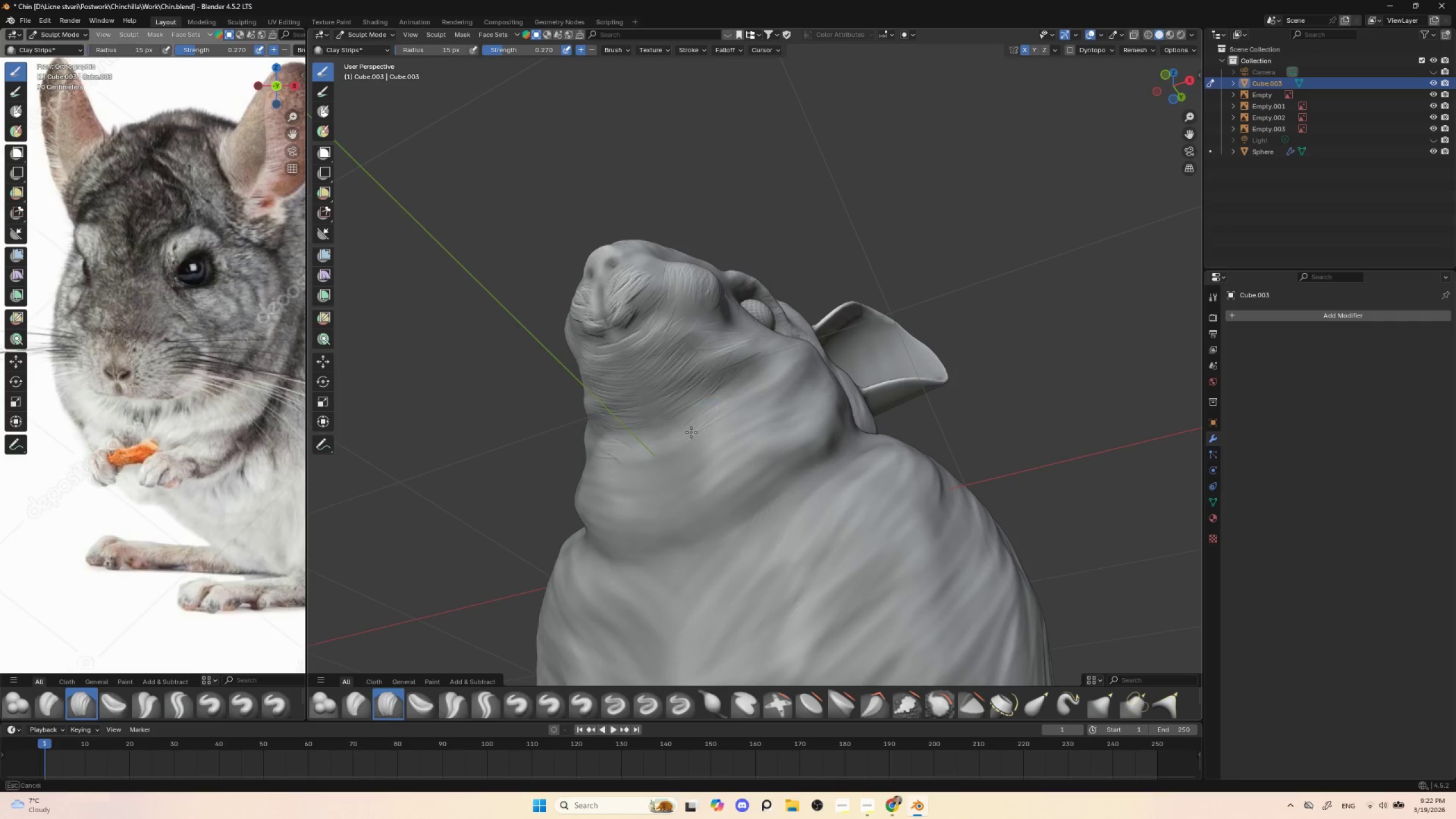 
left_click_drag(start_coordinate=[700, 410], to_coordinate=[687, 435])
 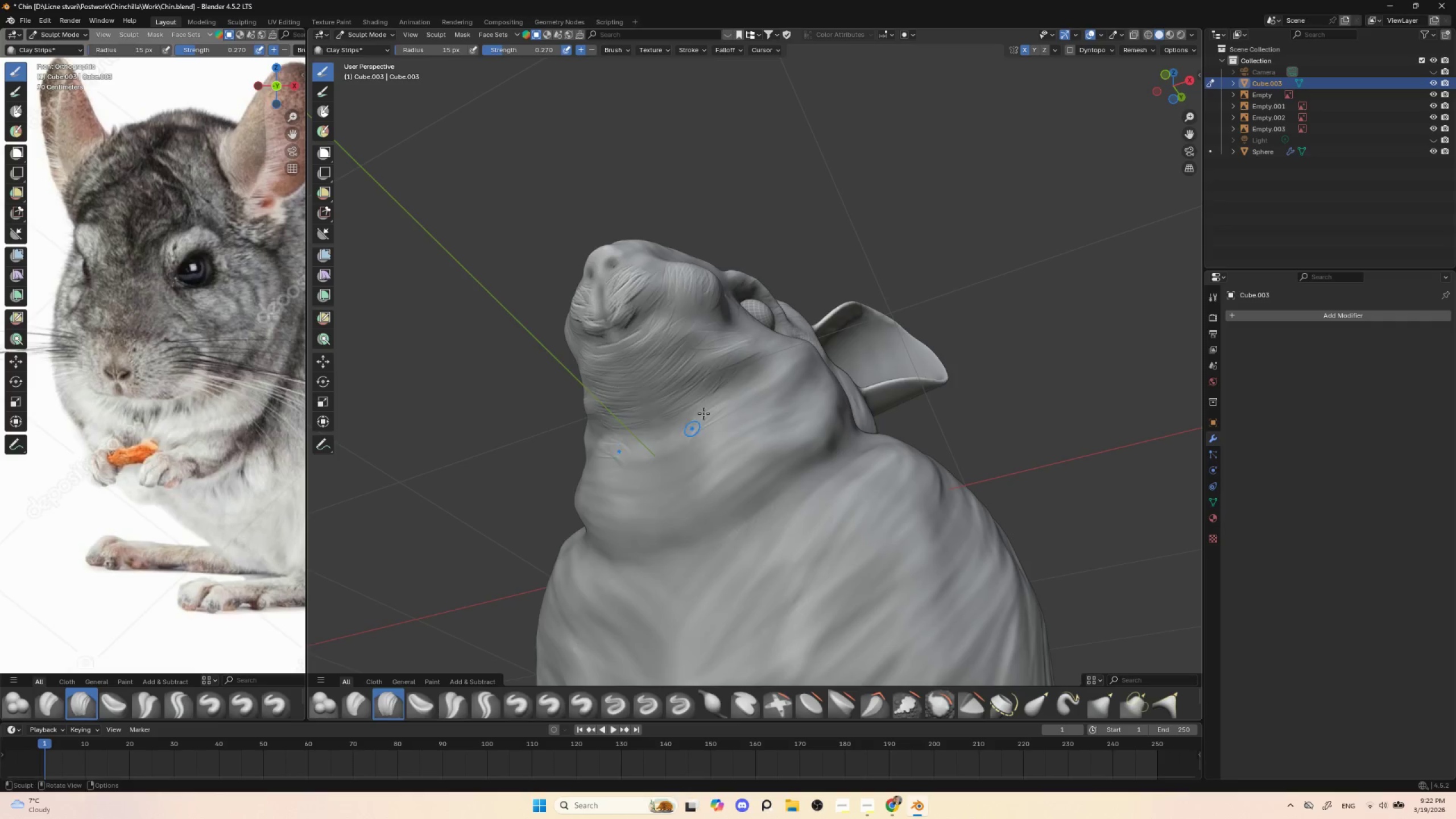 
left_click_drag(start_coordinate=[721, 396], to_coordinate=[686, 458])
 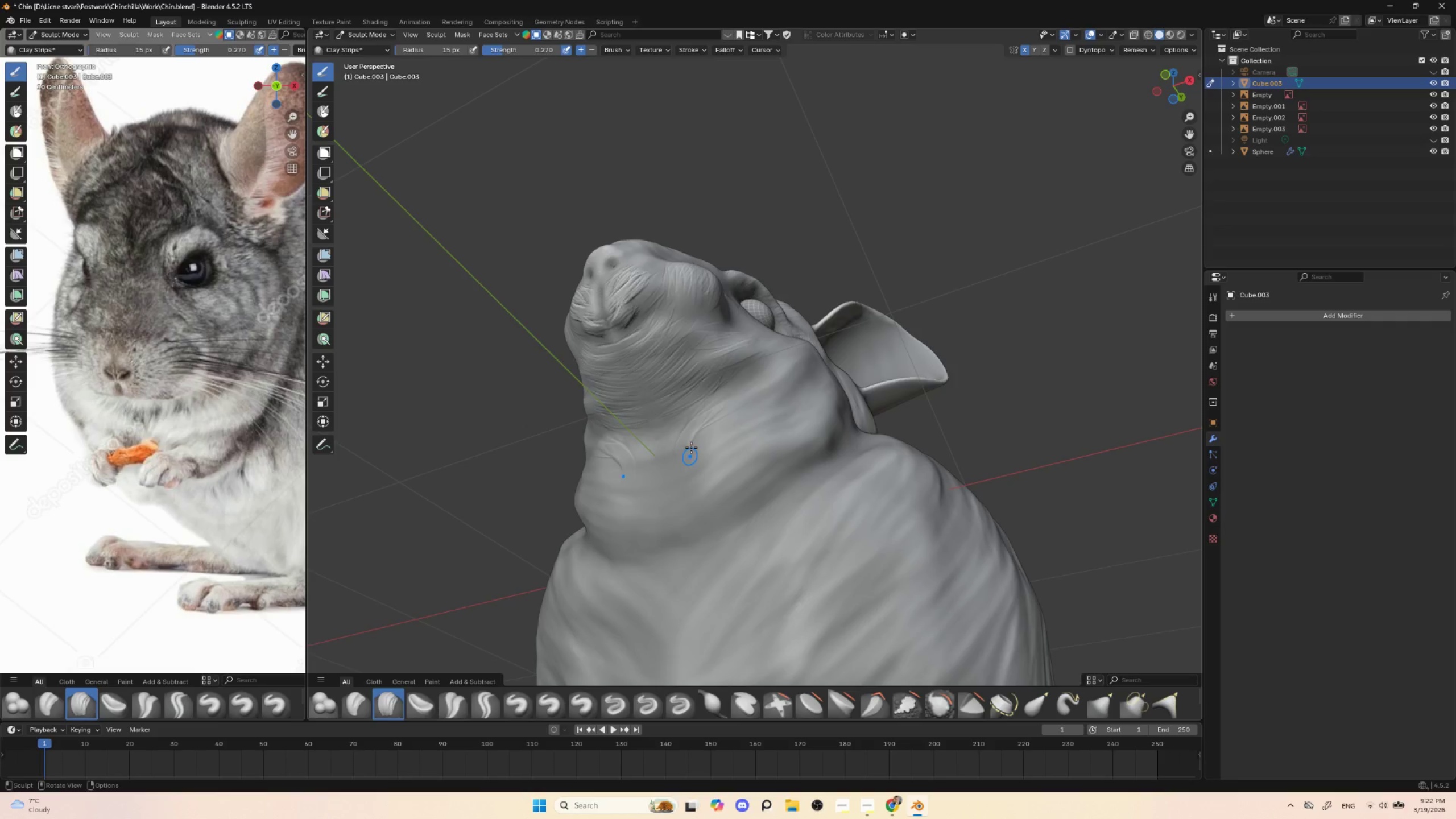 
left_click_drag(start_coordinate=[713, 412], to_coordinate=[694, 464])
 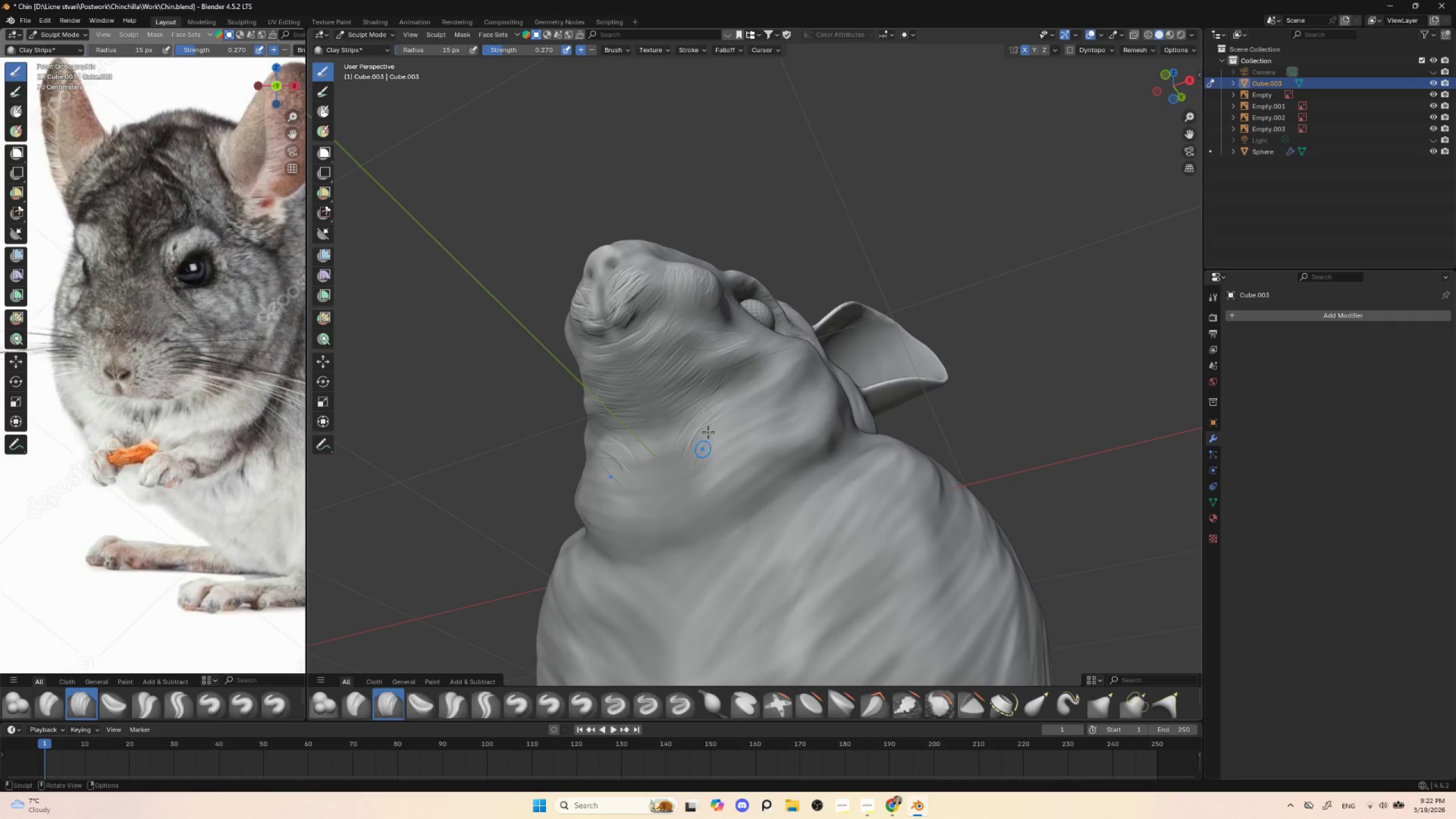 
left_click_drag(start_coordinate=[721, 413], to_coordinate=[688, 477])
 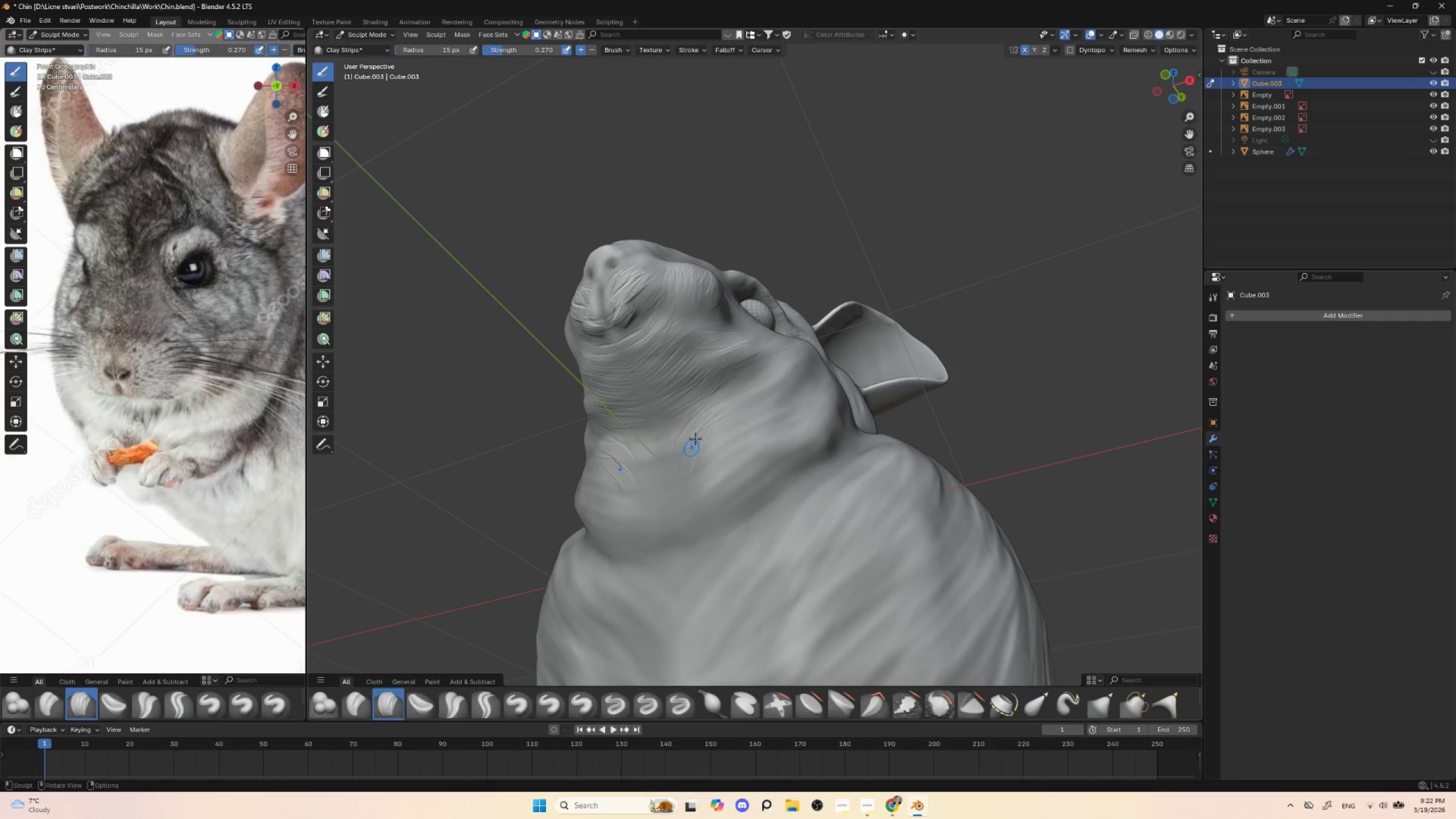 
left_click_drag(start_coordinate=[696, 439], to_coordinate=[708, 435])
 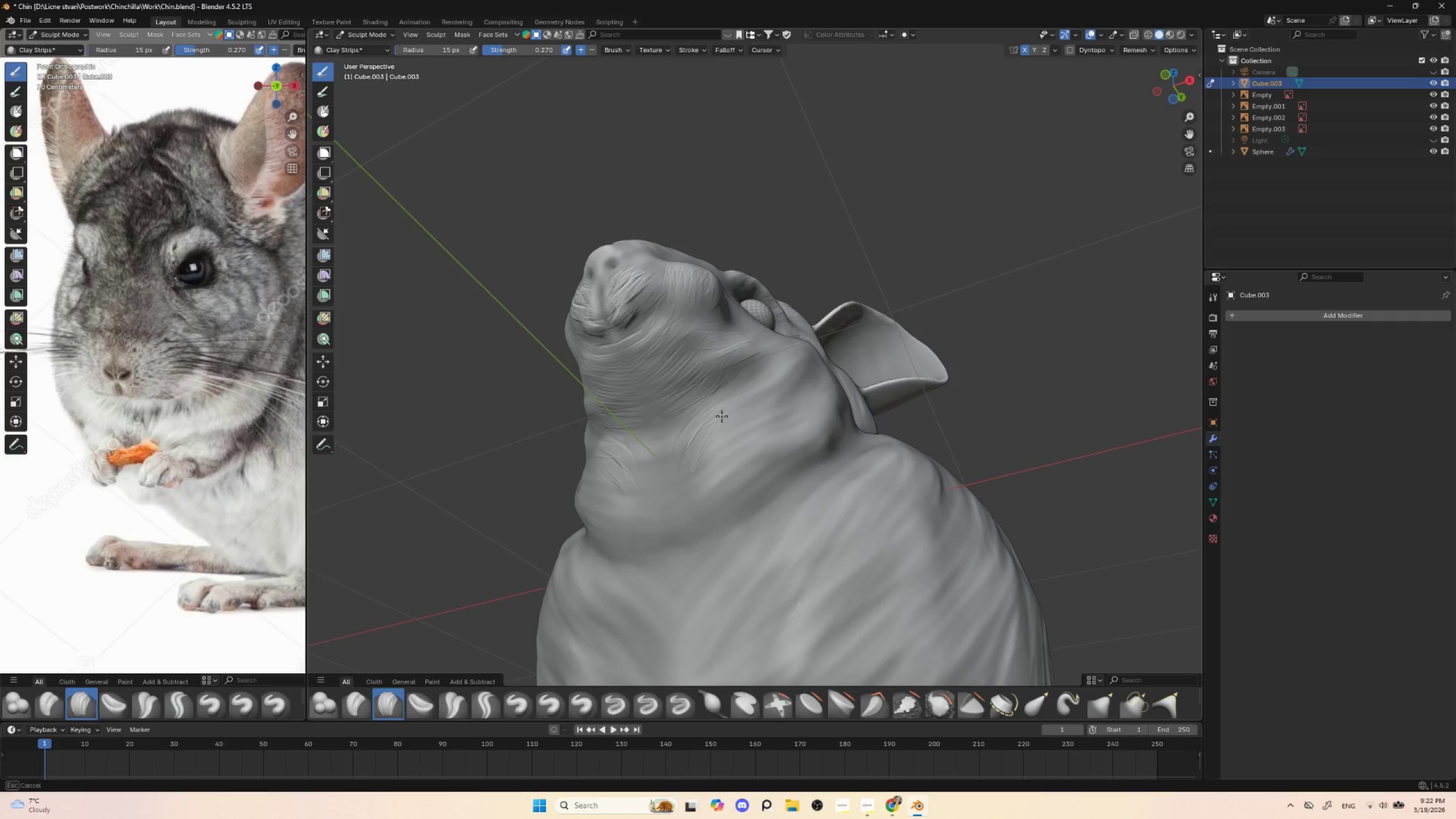 
left_click_drag(start_coordinate=[737, 405], to_coordinate=[741, 403])
 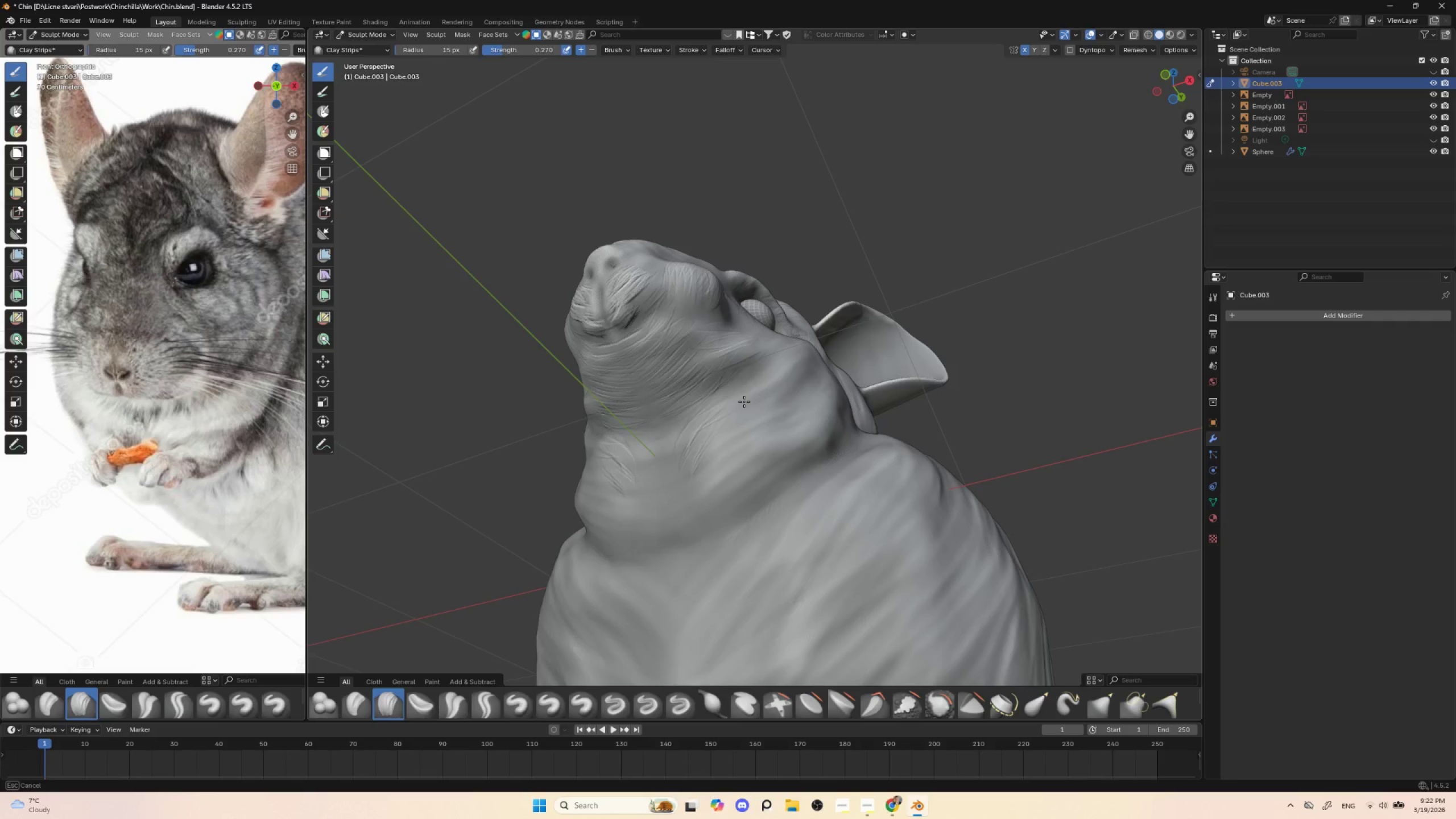 
left_click_drag(start_coordinate=[745, 399], to_coordinate=[694, 482])
 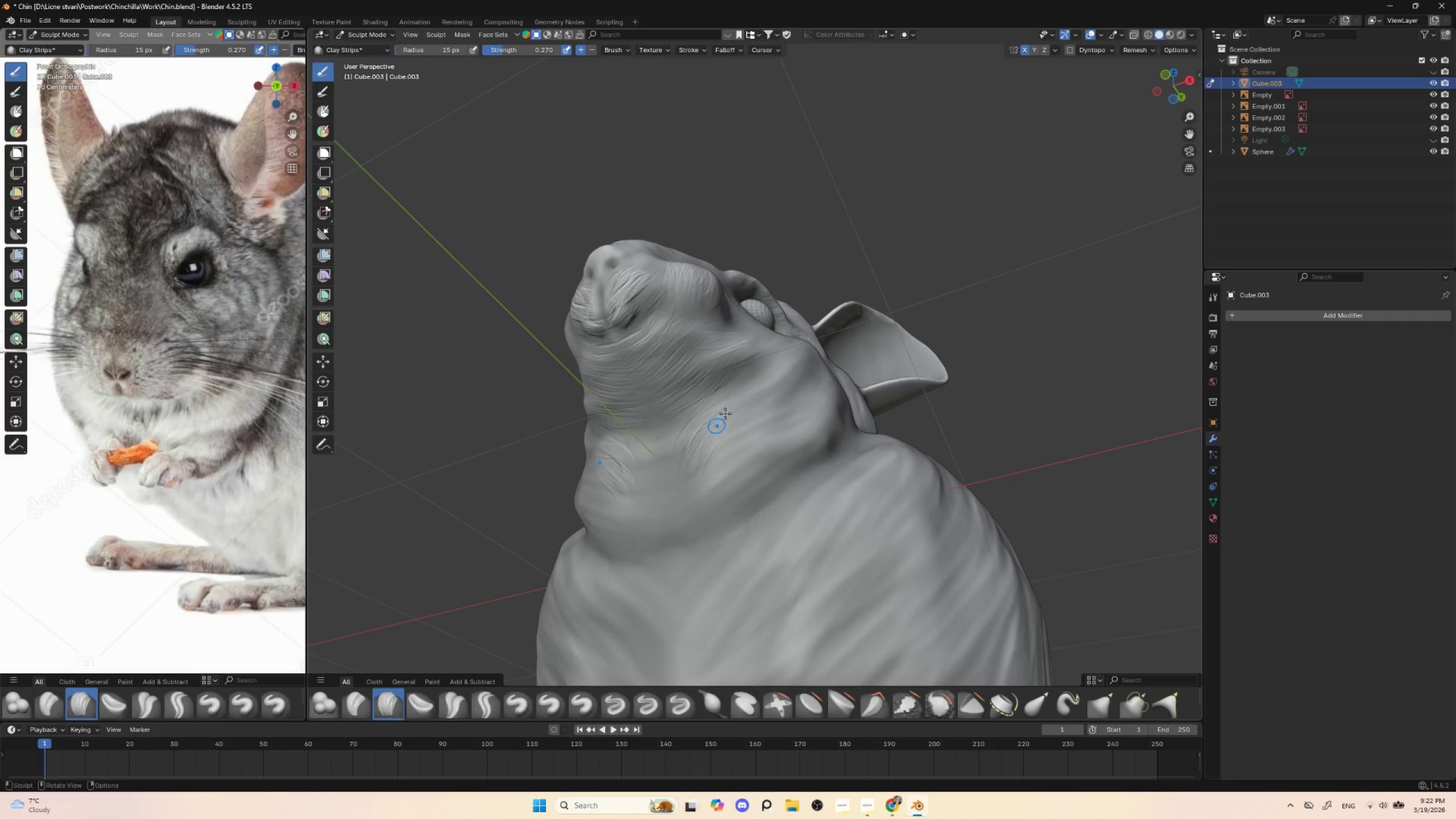 
left_click_drag(start_coordinate=[725, 412], to_coordinate=[697, 479])
 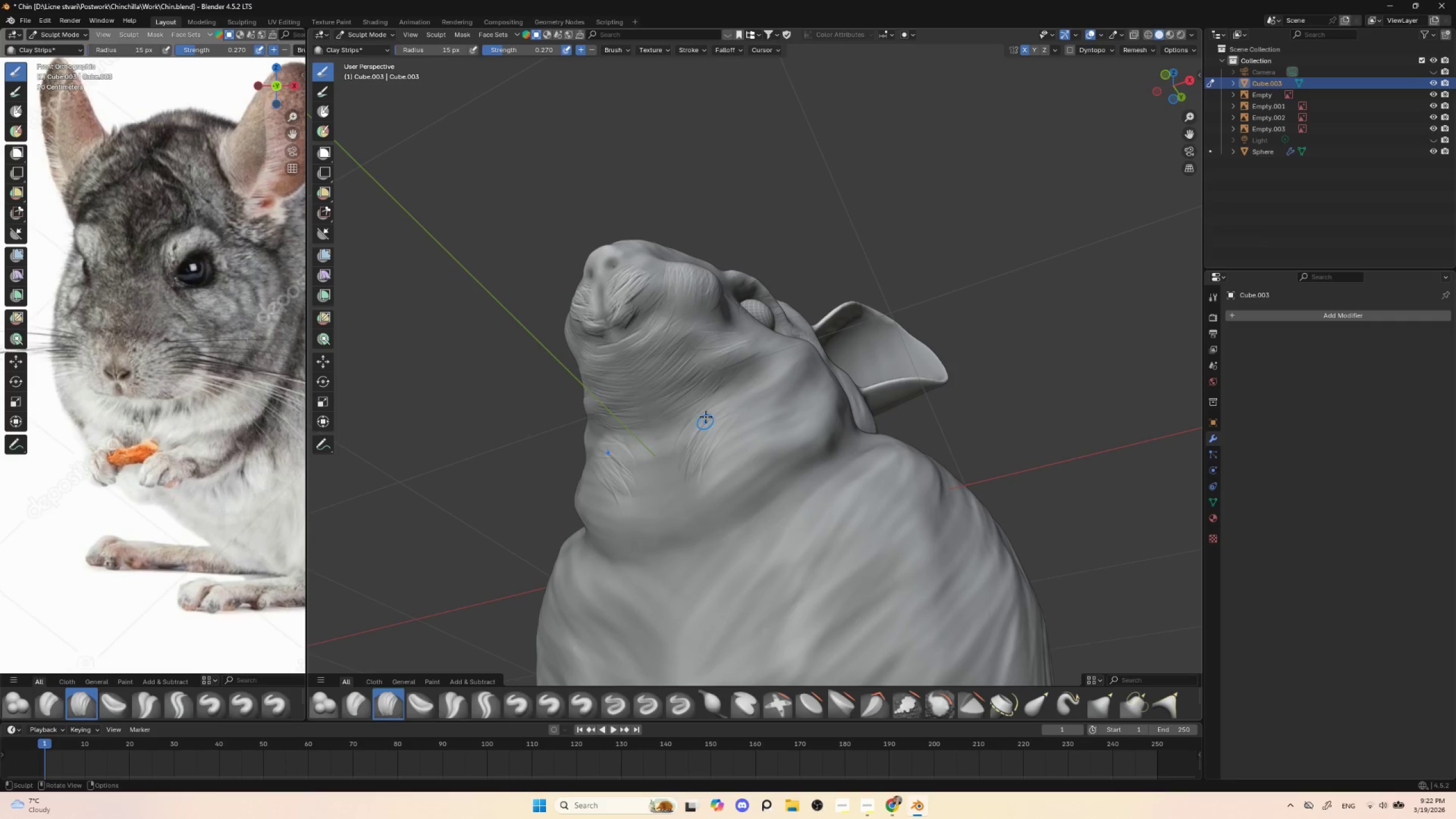 
left_click_drag(start_coordinate=[704, 423], to_coordinate=[696, 462])
 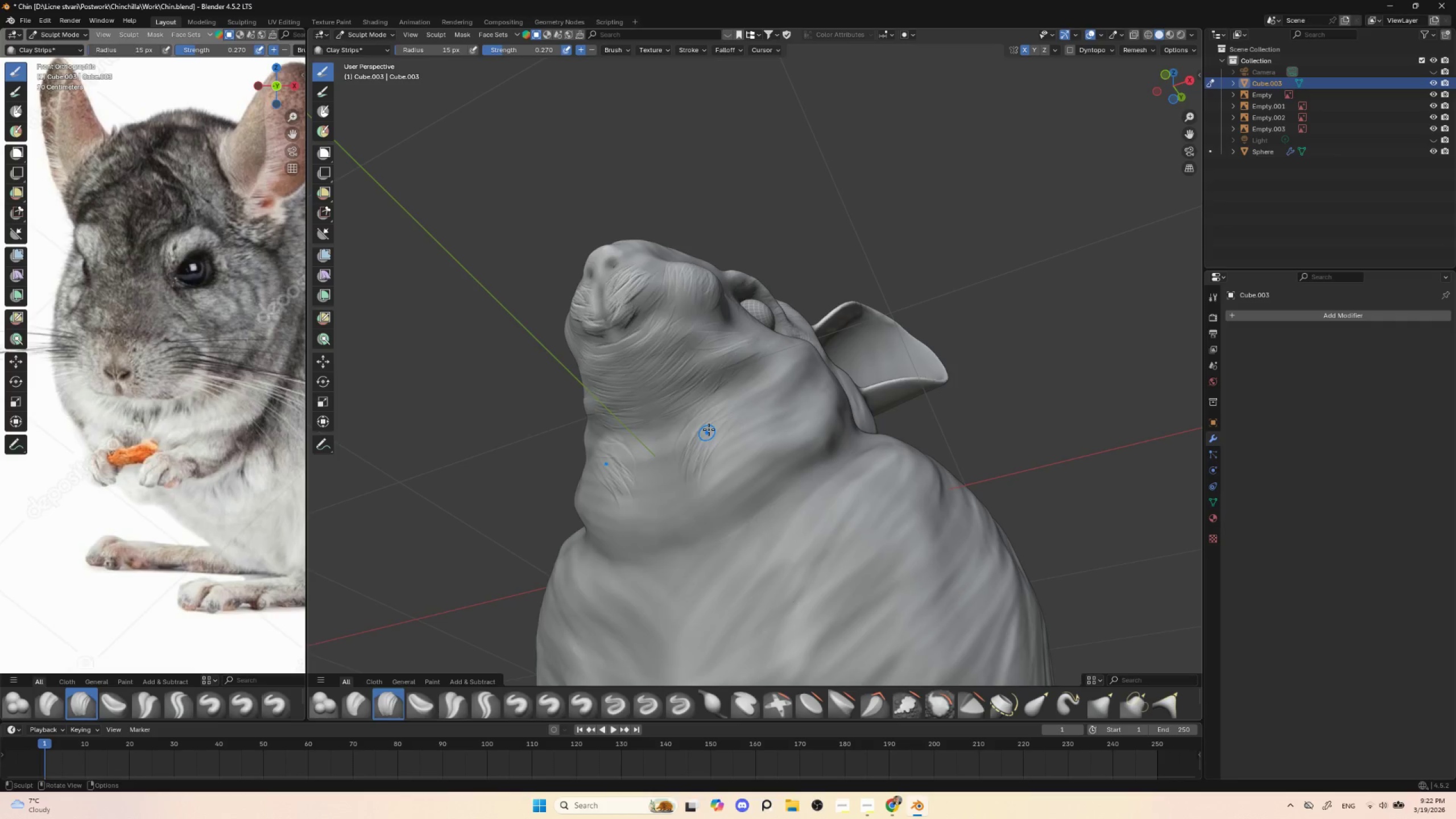 
left_click_drag(start_coordinate=[709, 429], to_coordinate=[693, 489])
 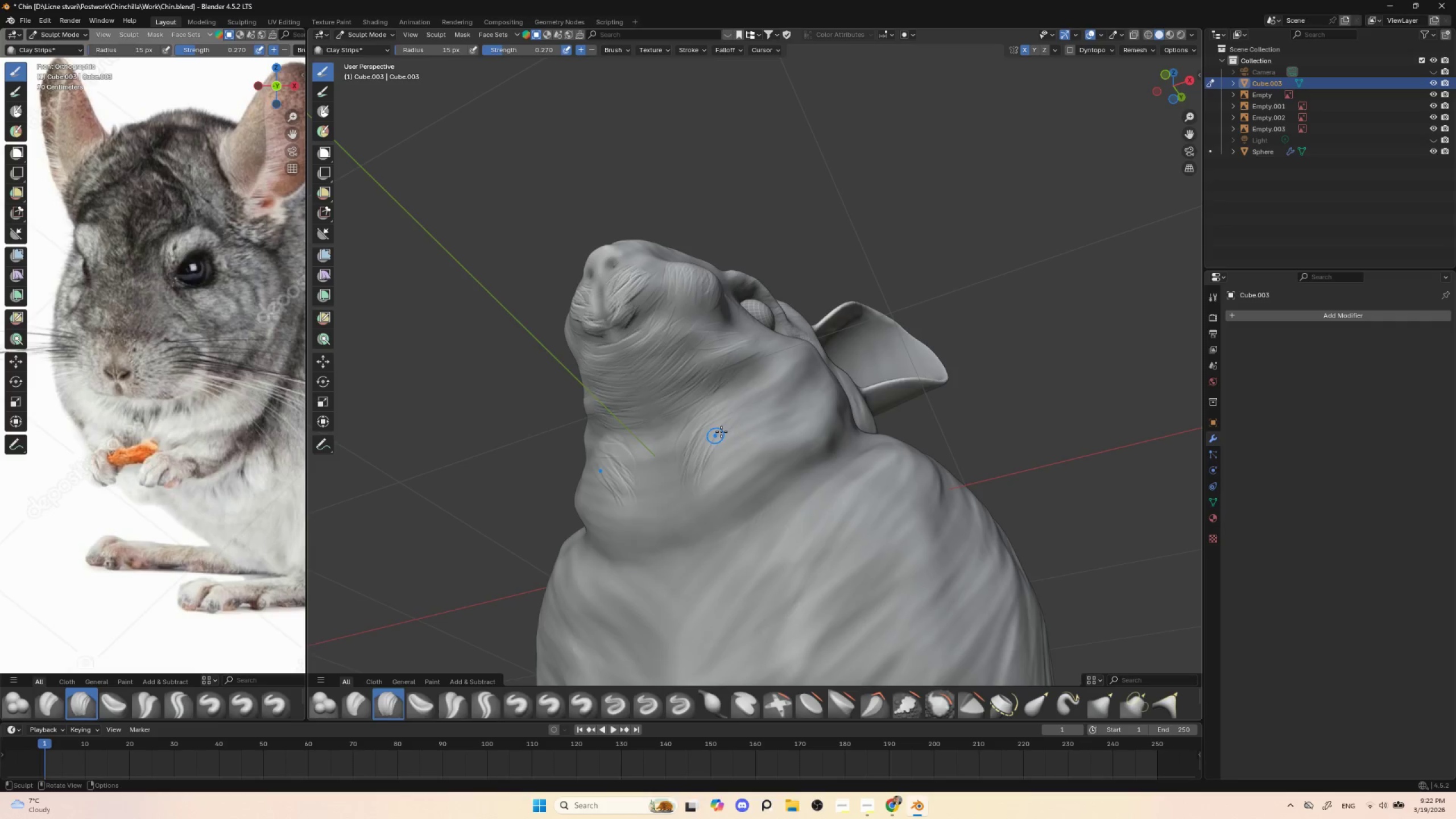 
left_click_drag(start_coordinate=[721, 434], to_coordinate=[698, 490])
 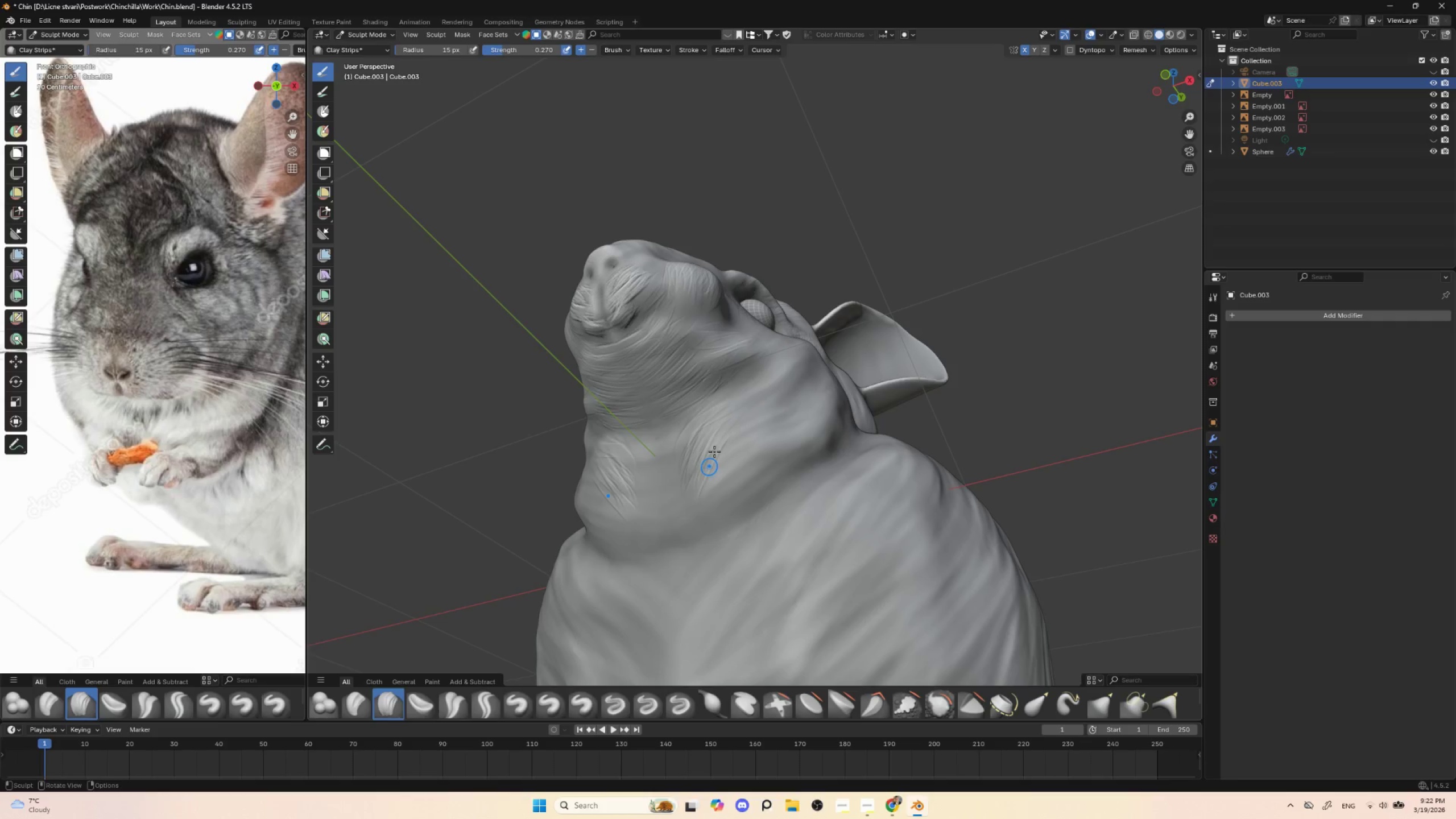 
left_click_drag(start_coordinate=[714, 450], to_coordinate=[686, 503])
 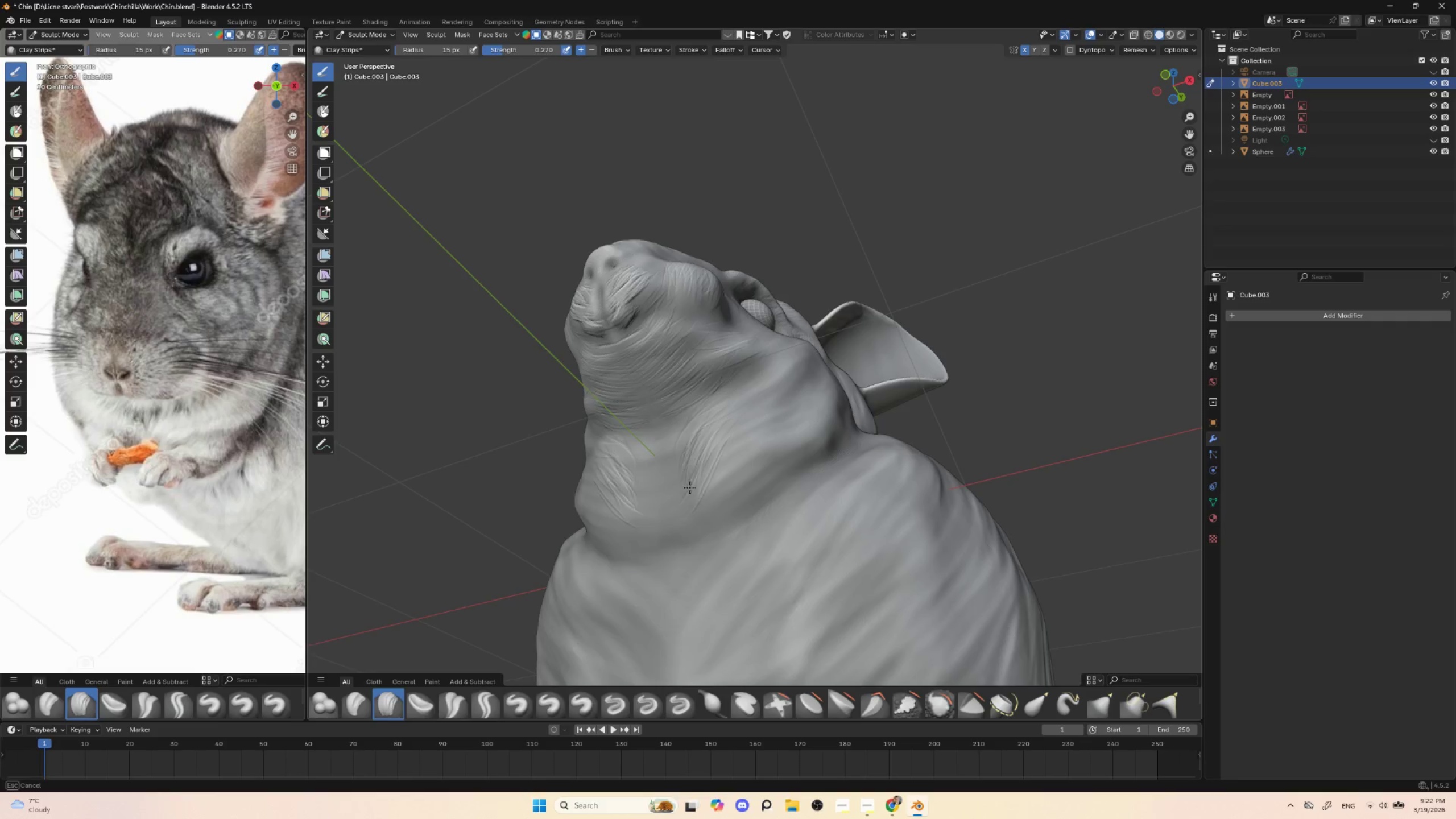 
left_click_drag(start_coordinate=[707, 457], to_coordinate=[669, 492])
 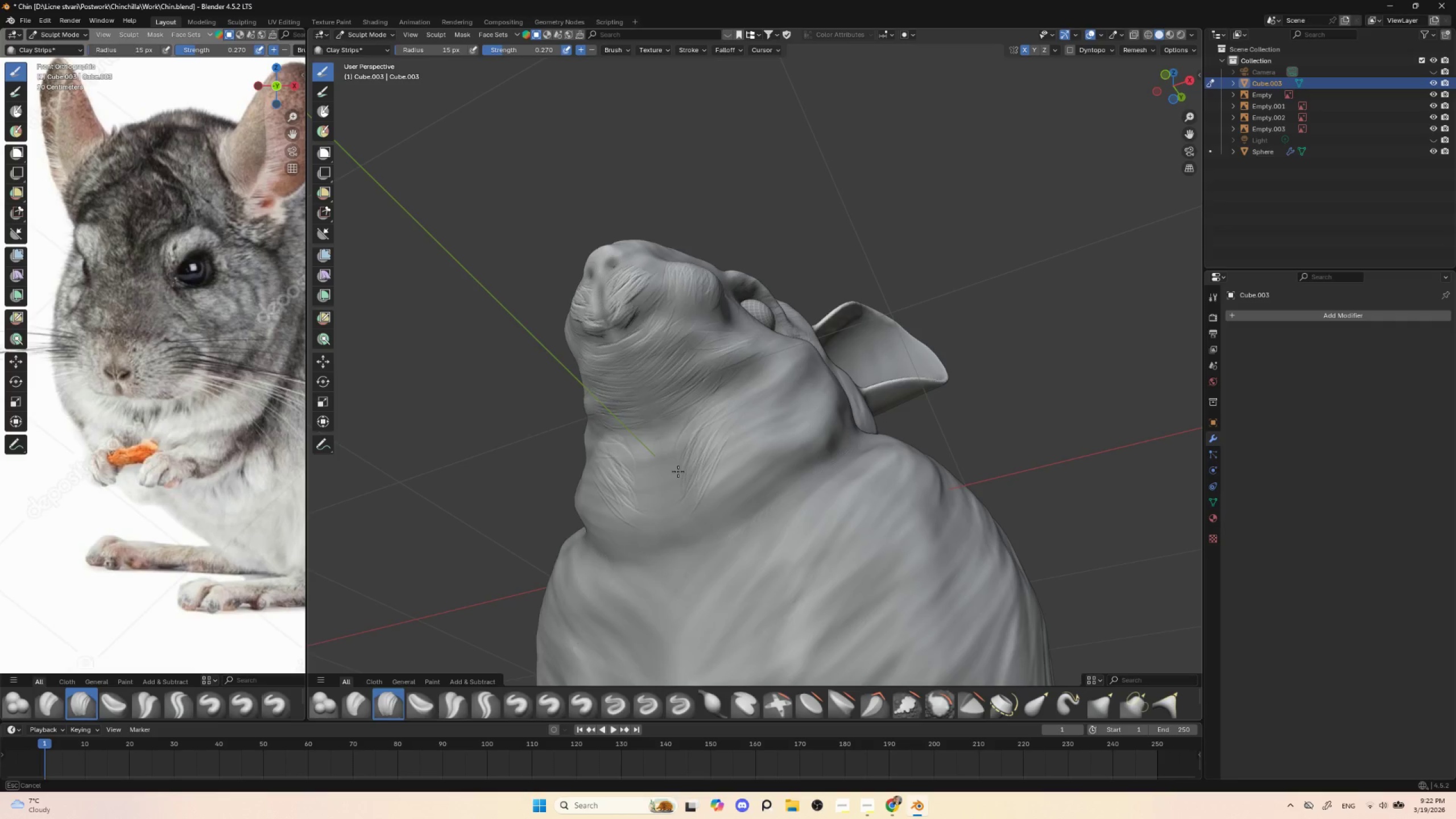 
left_click_drag(start_coordinate=[694, 452], to_coordinate=[660, 501])
 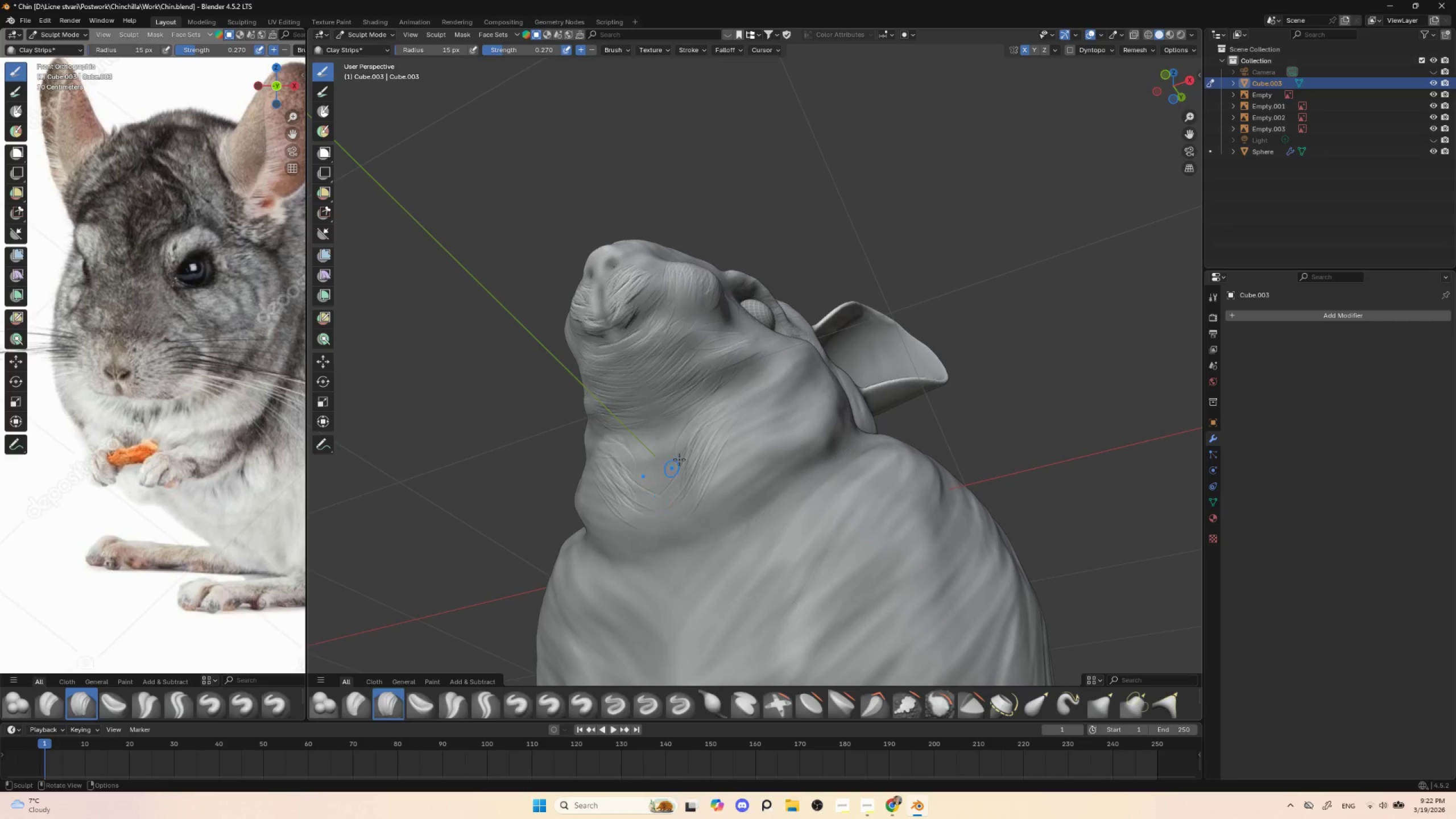 
left_click_drag(start_coordinate=[684, 461], to_coordinate=[651, 508])
 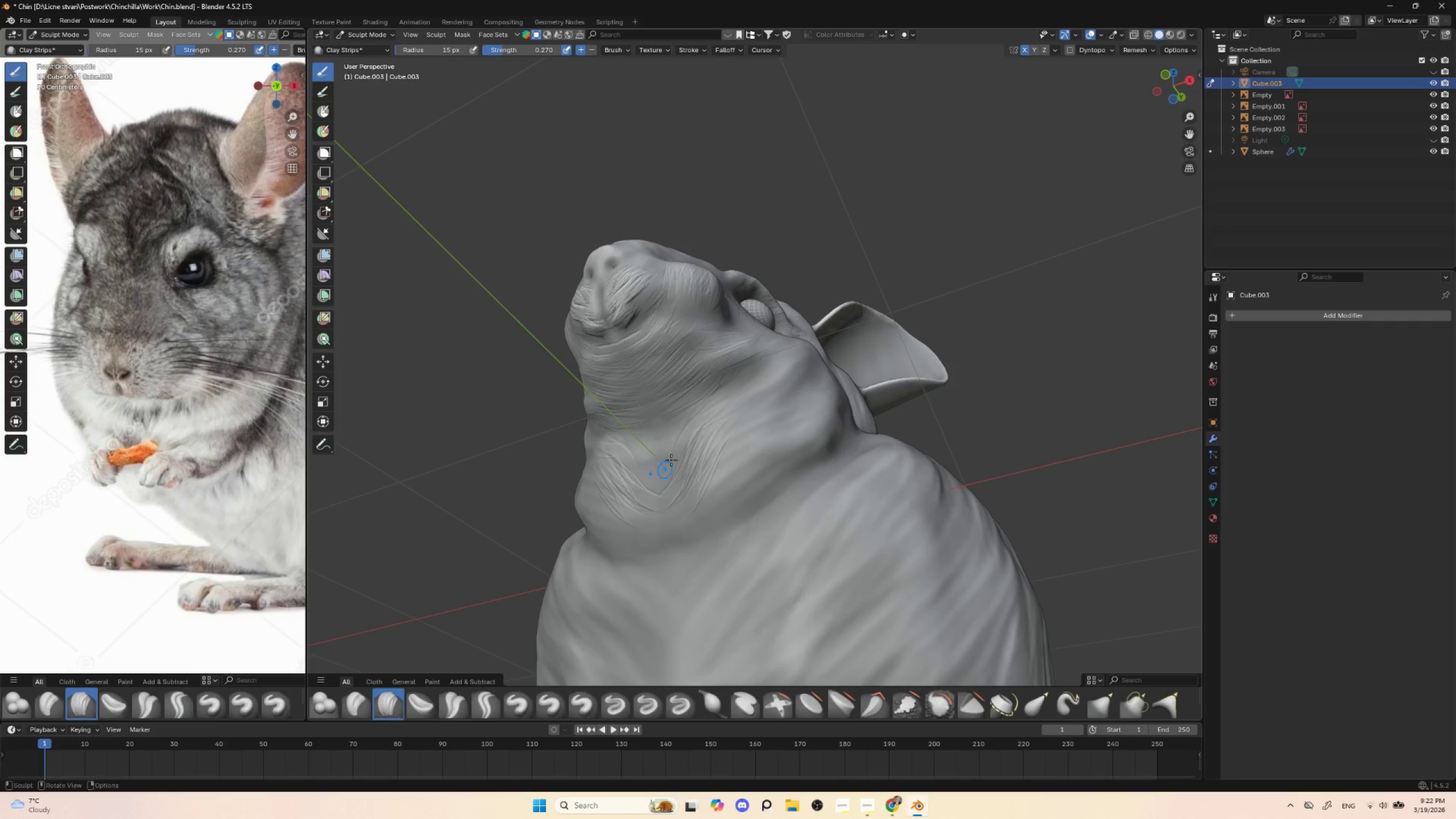 
left_click_drag(start_coordinate=[682, 457], to_coordinate=[655, 504])
 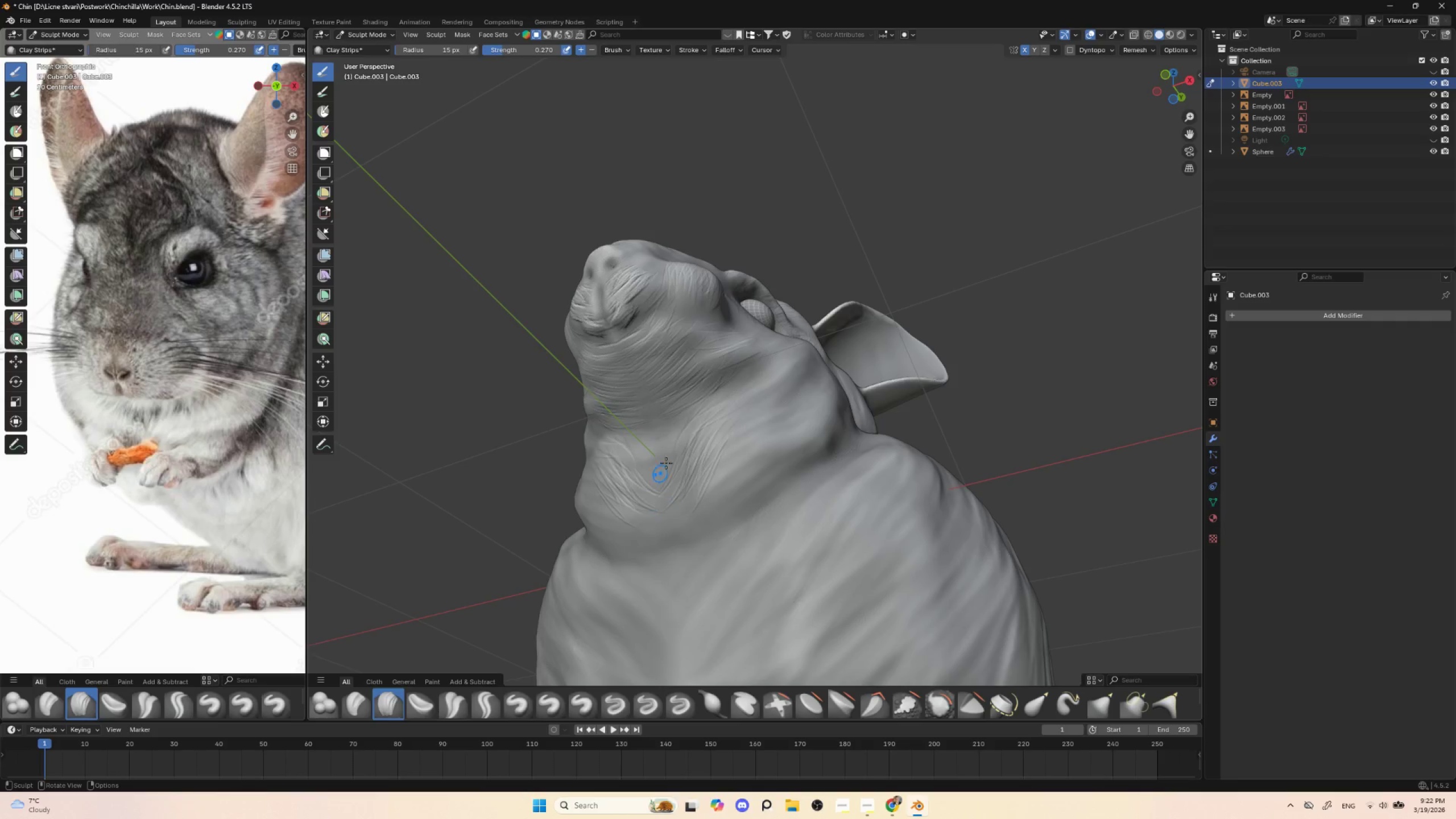 
left_click_drag(start_coordinate=[681, 453], to_coordinate=[648, 490])
 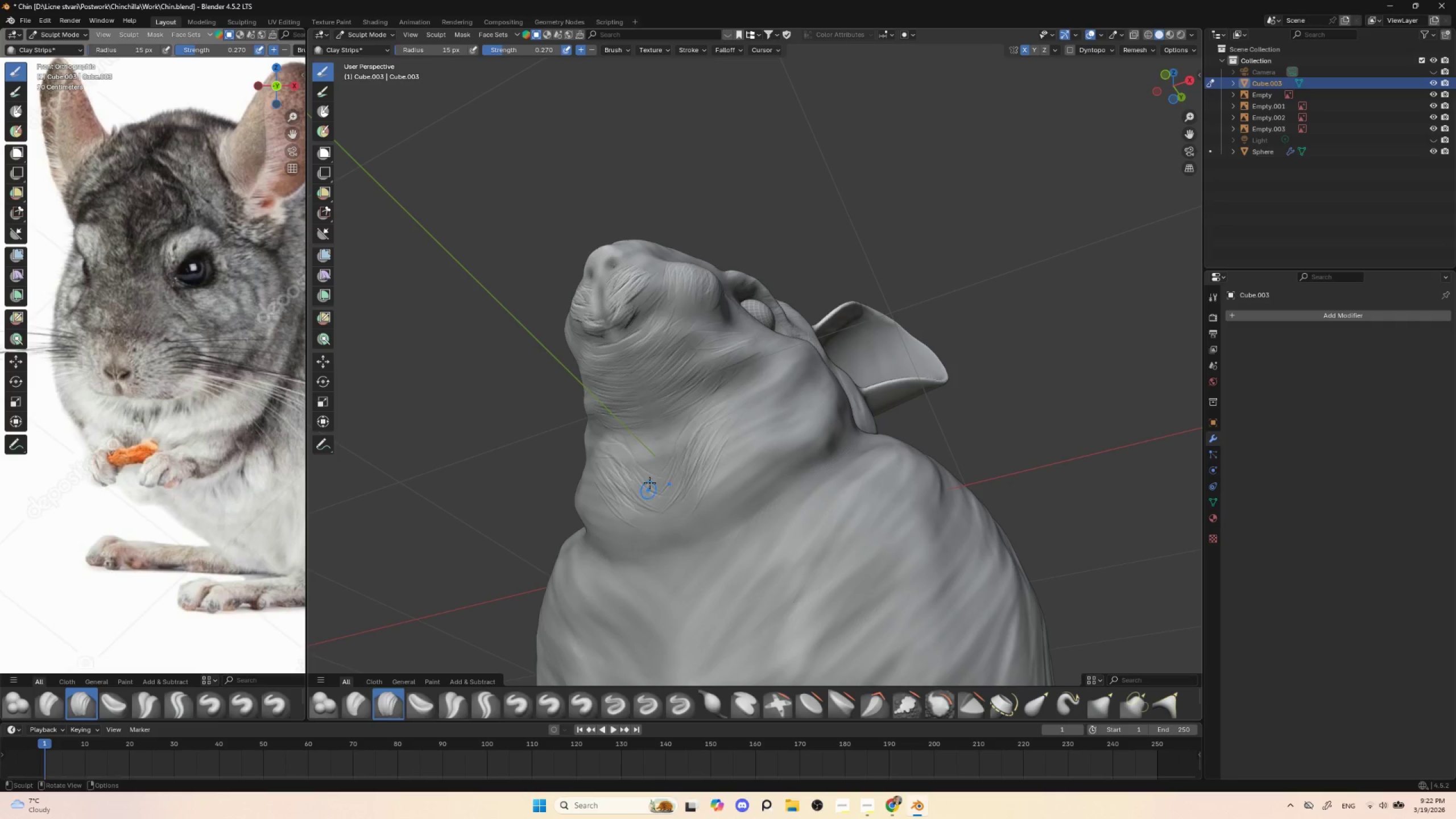 
left_click_drag(start_coordinate=[681, 444], to_coordinate=[648, 484])
 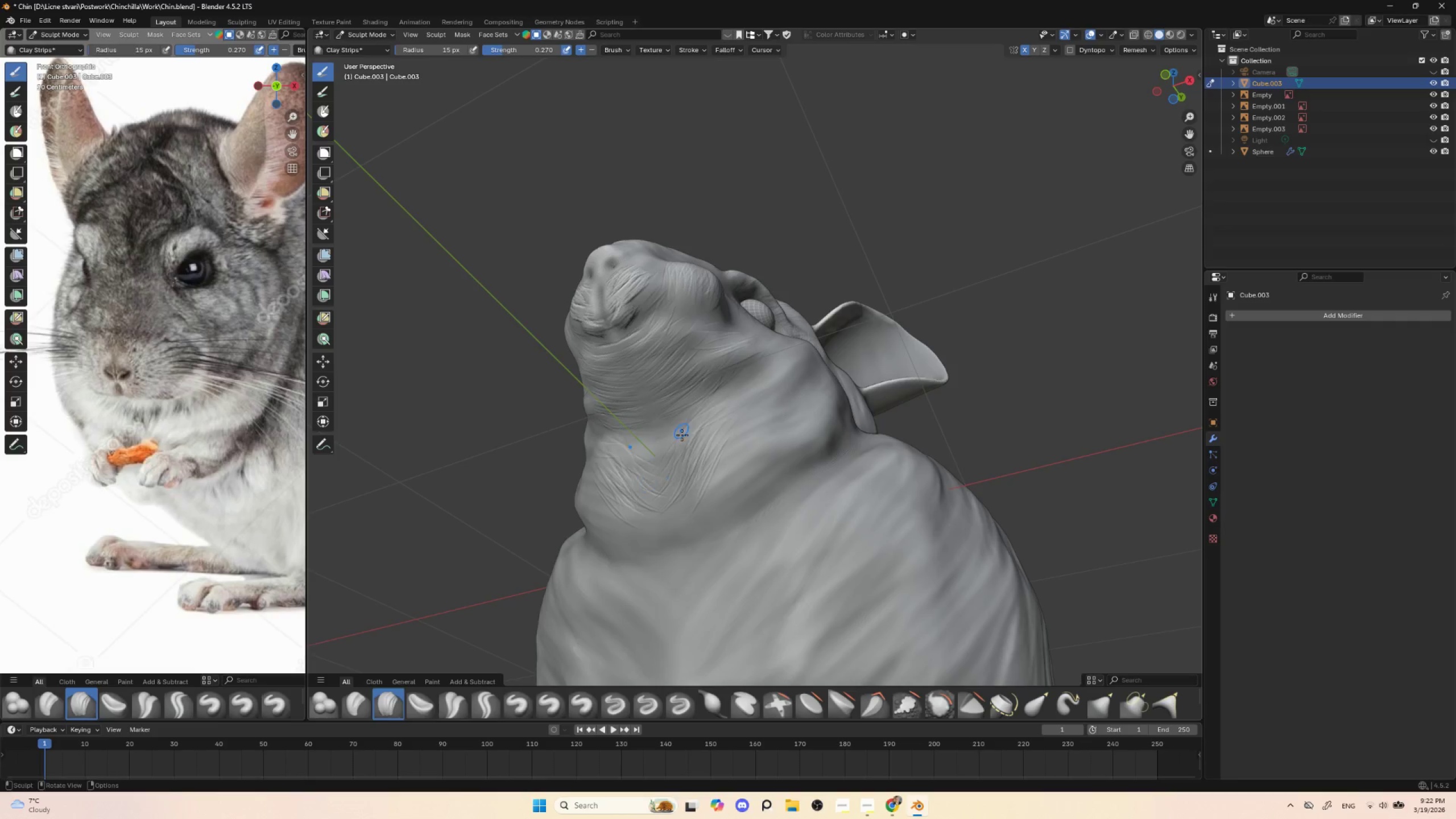 
left_click_drag(start_coordinate=[682, 435], to_coordinate=[658, 468])
 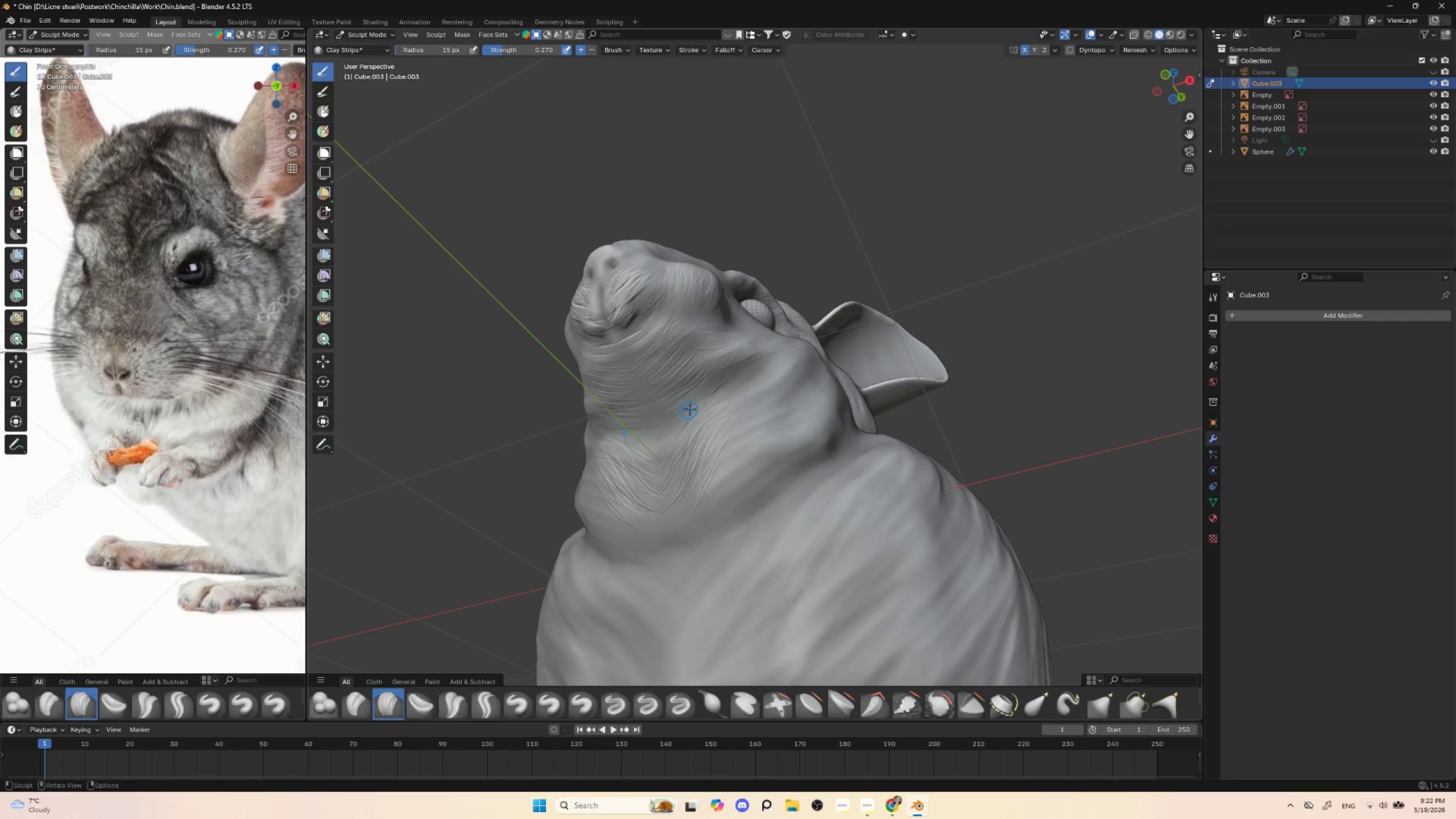 
left_click_drag(start_coordinate=[690, 410], to_coordinate=[656, 456])
 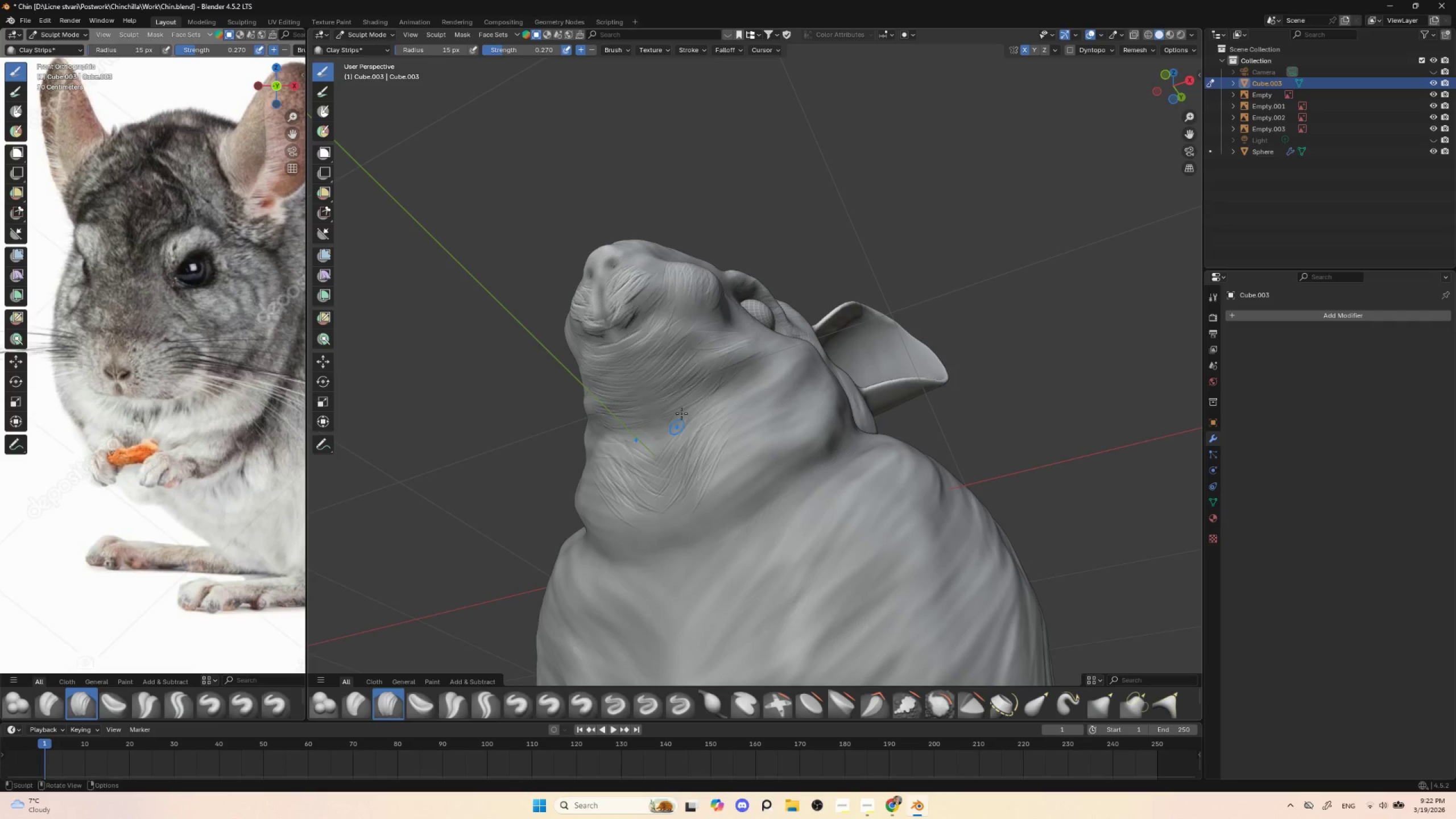 
left_click_drag(start_coordinate=[676, 421], to_coordinate=[662, 467])
 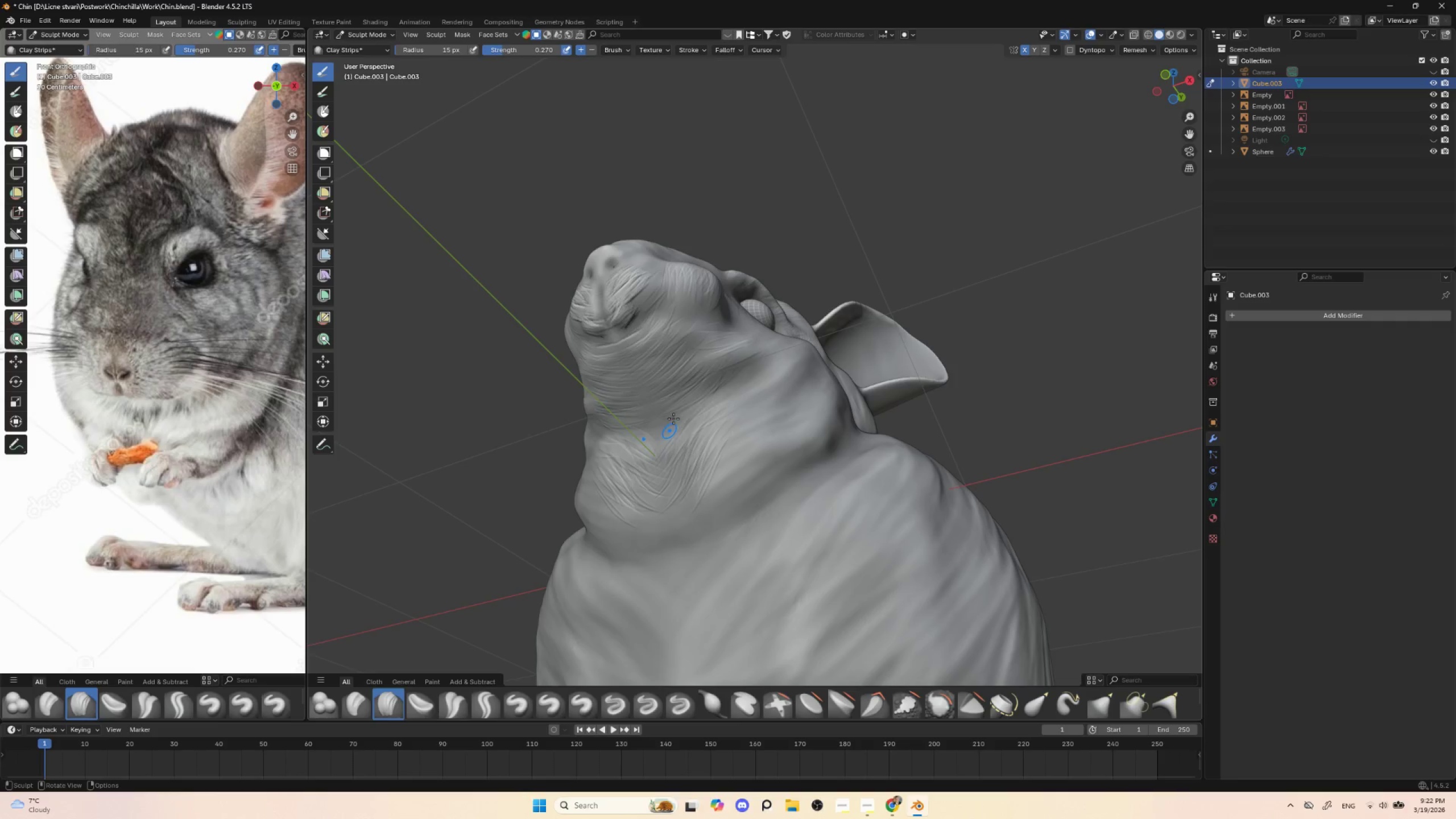 
left_click_drag(start_coordinate=[677, 413], to_coordinate=[665, 442])
 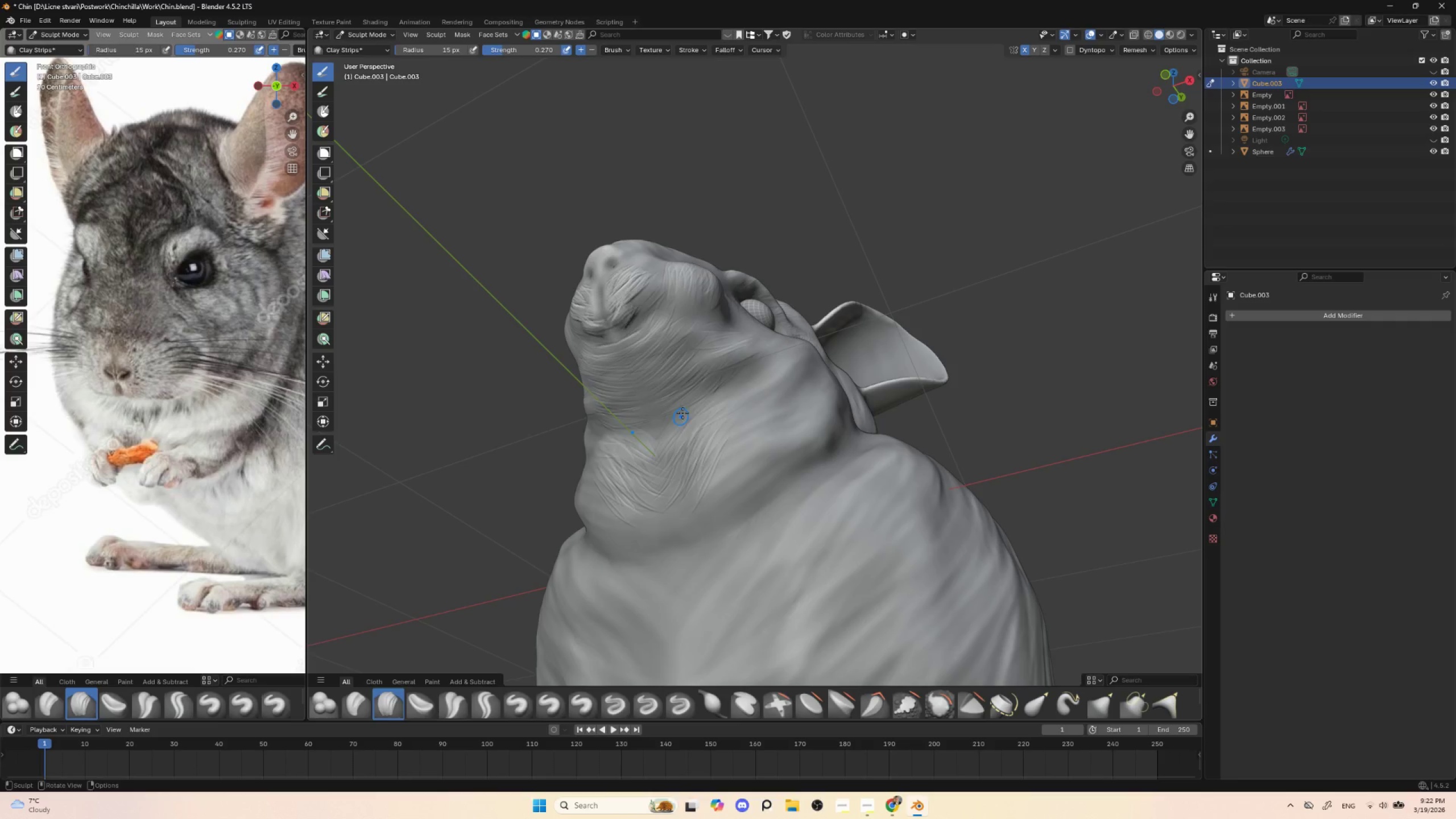 
left_click_drag(start_coordinate=[676, 417], to_coordinate=[663, 456])
 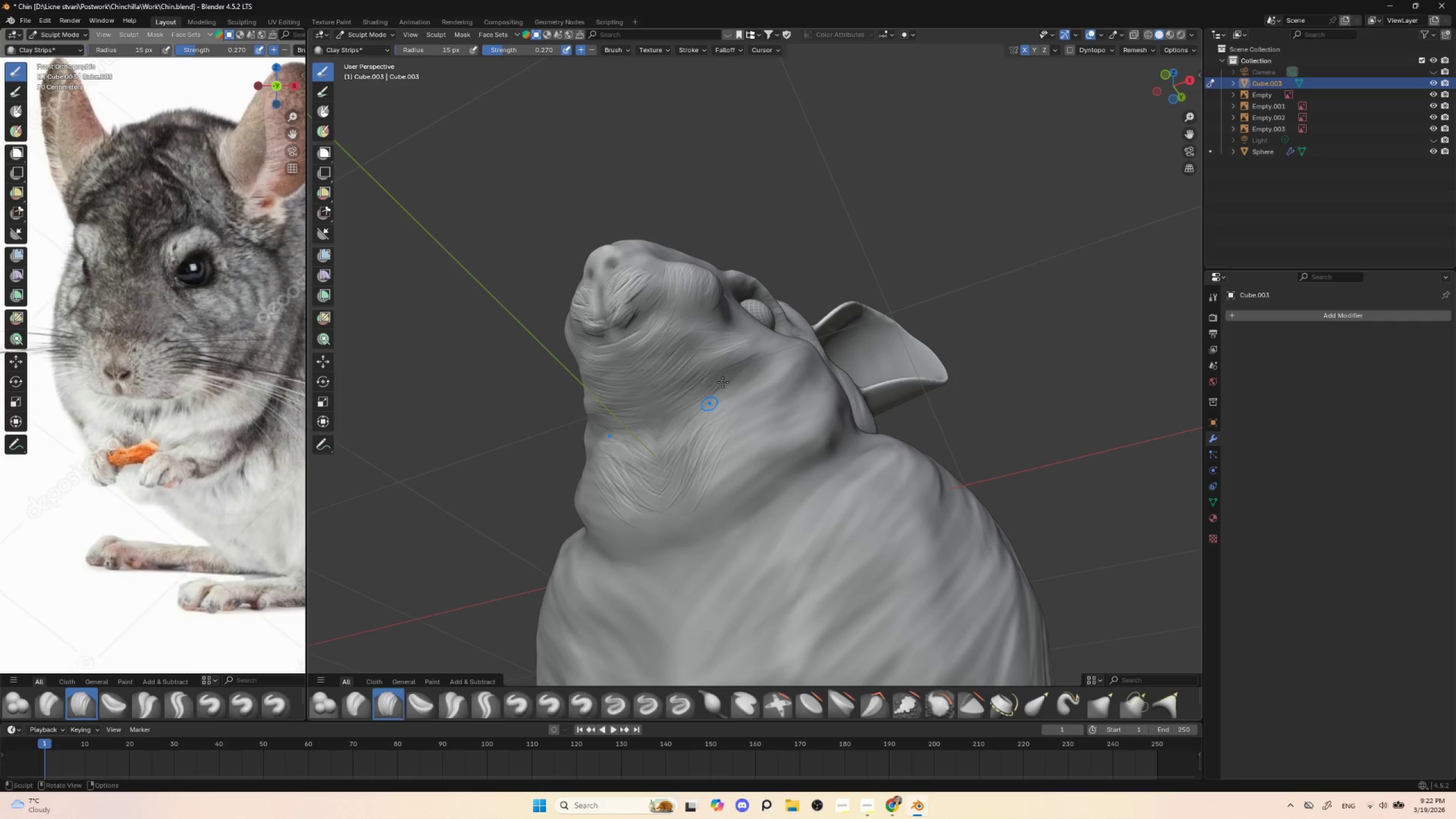 
left_click_drag(start_coordinate=[748, 362], to_coordinate=[714, 411])
 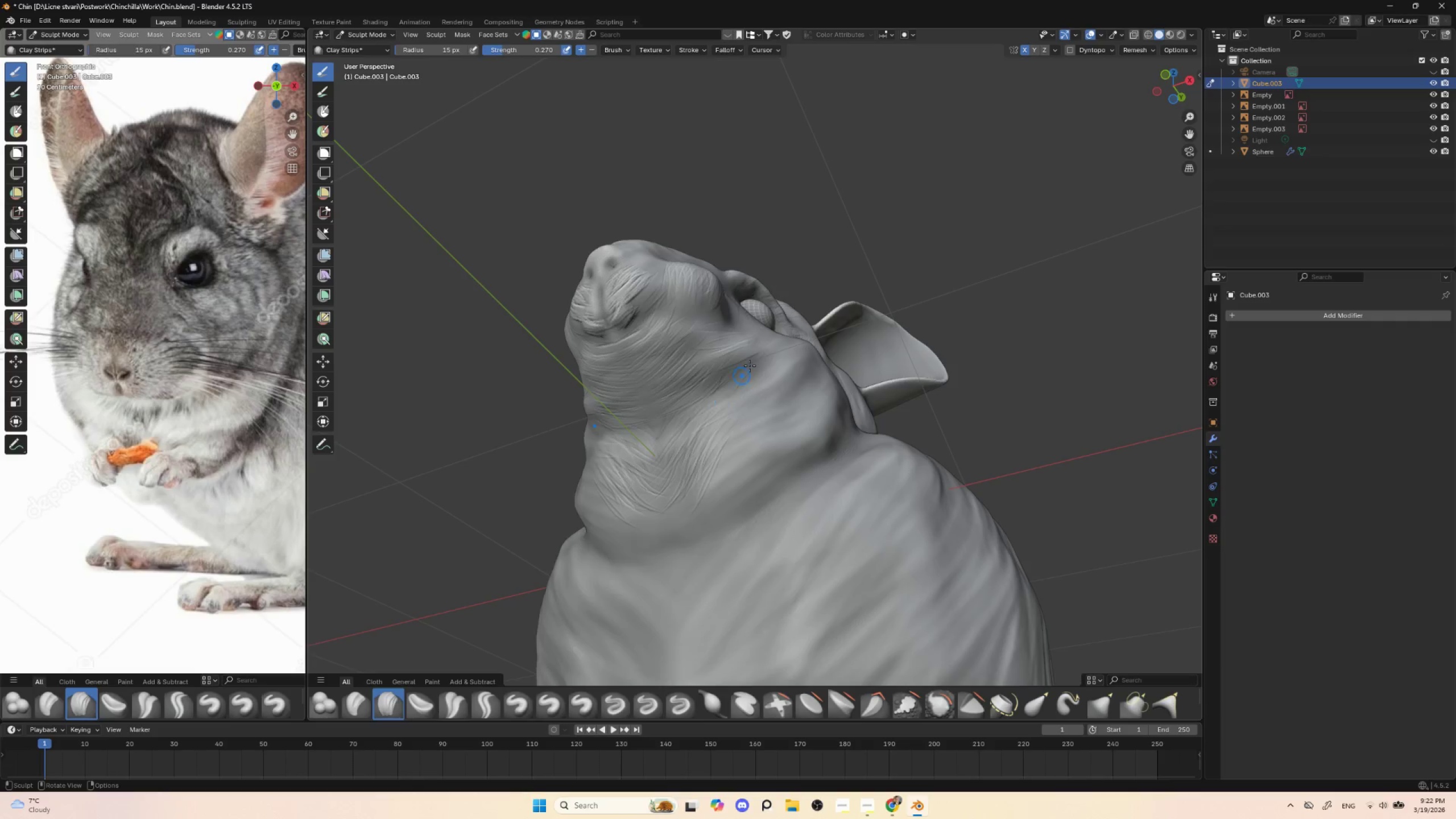 
left_click_drag(start_coordinate=[755, 362], to_coordinate=[725, 403])
 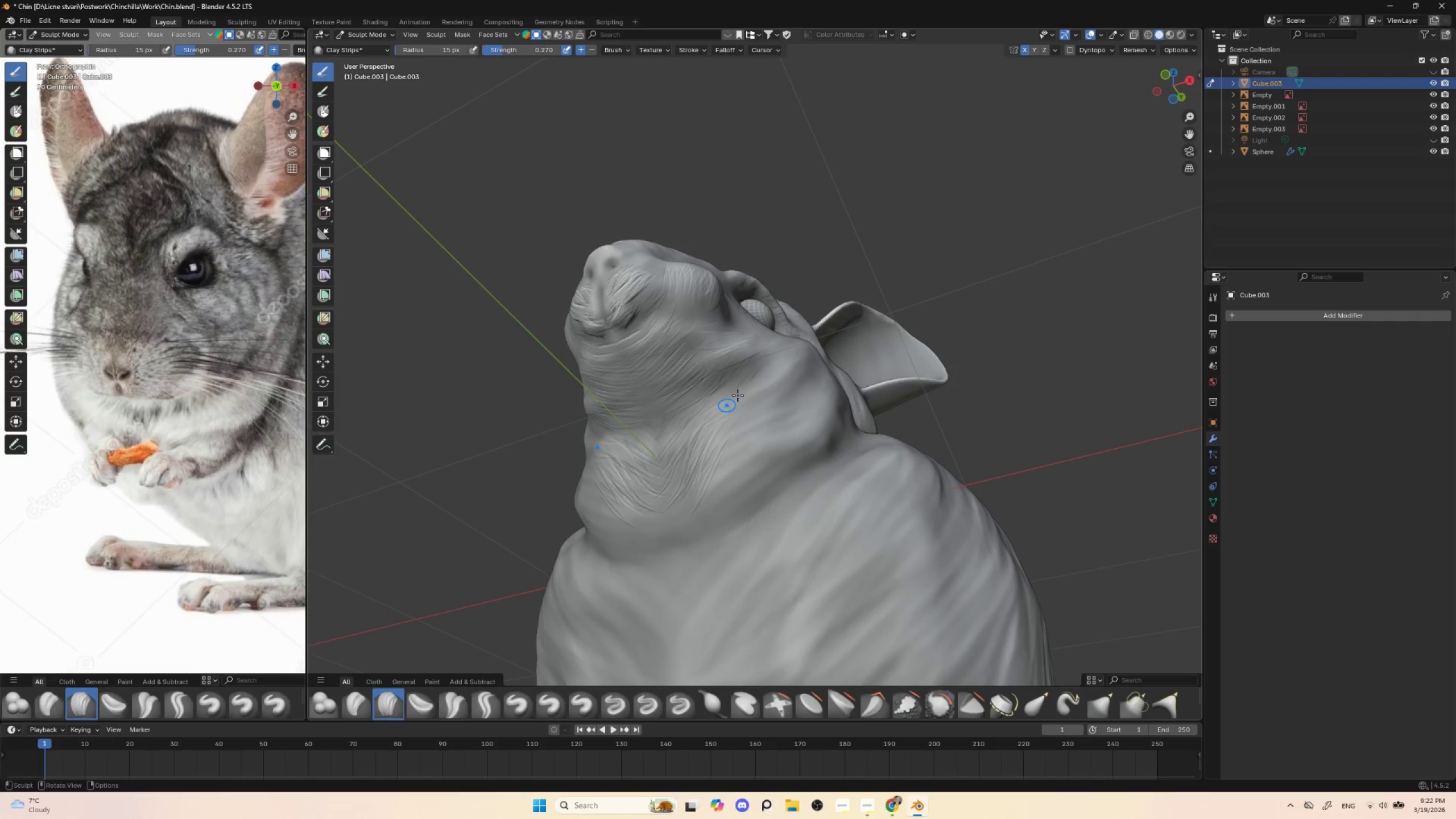 
left_click_drag(start_coordinate=[778, 369], to_coordinate=[731, 421])
 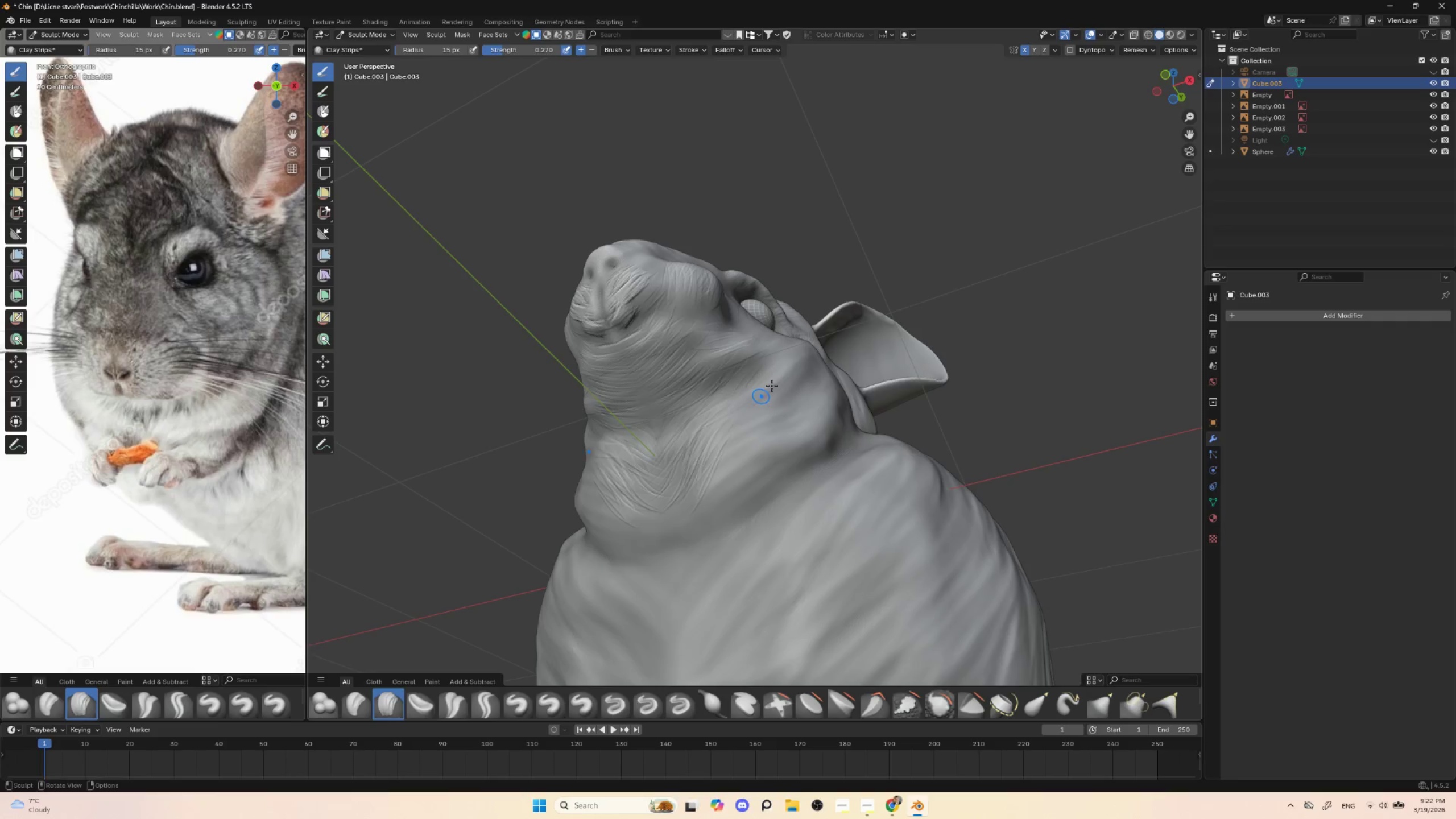 
left_click_drag(start_coordinate=[780, 379], to_coordinate=[714, 450])
 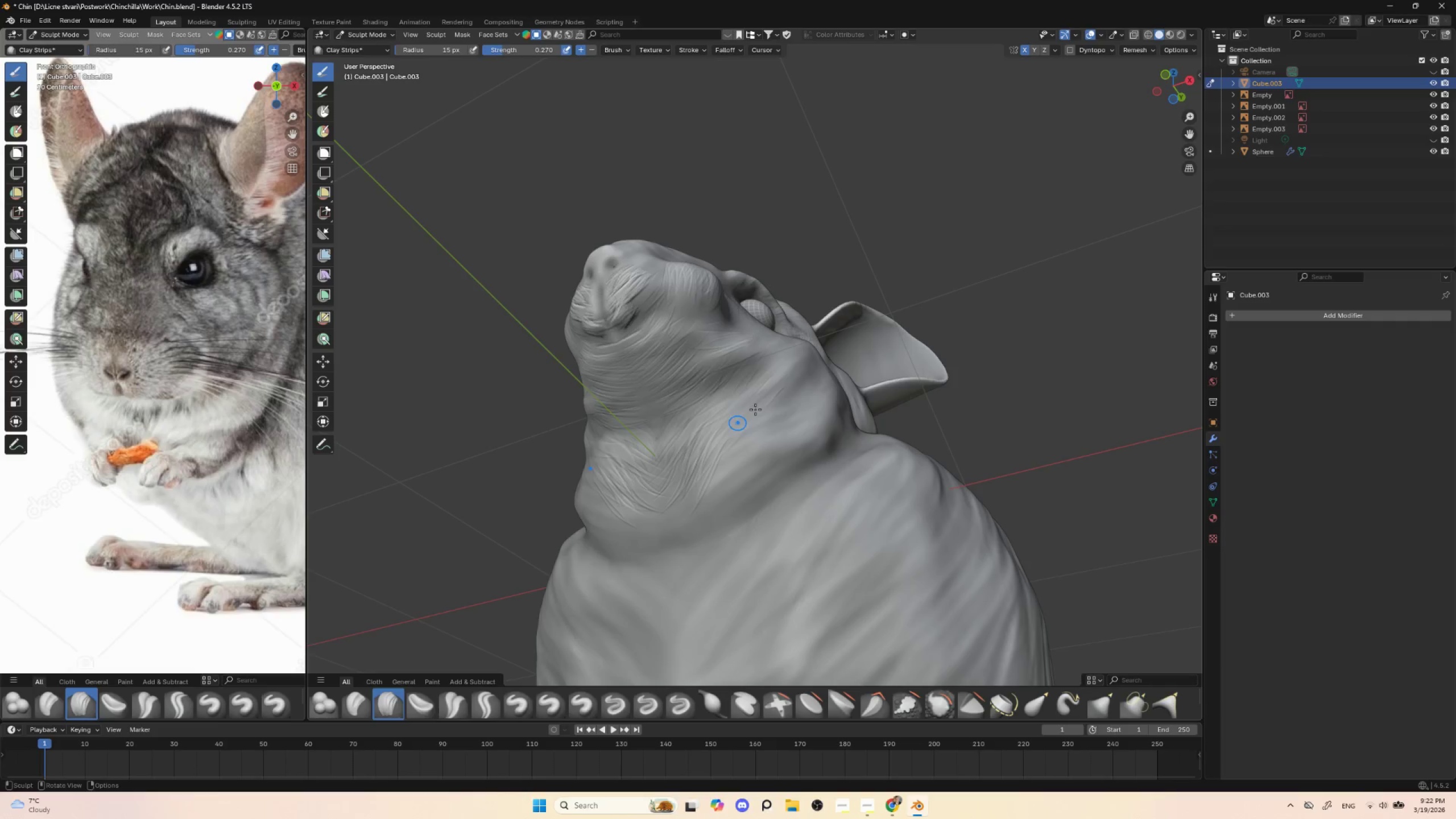 
left_click_drag(start_coordinate=[767, 407], to_coordinate=[721, 463])
 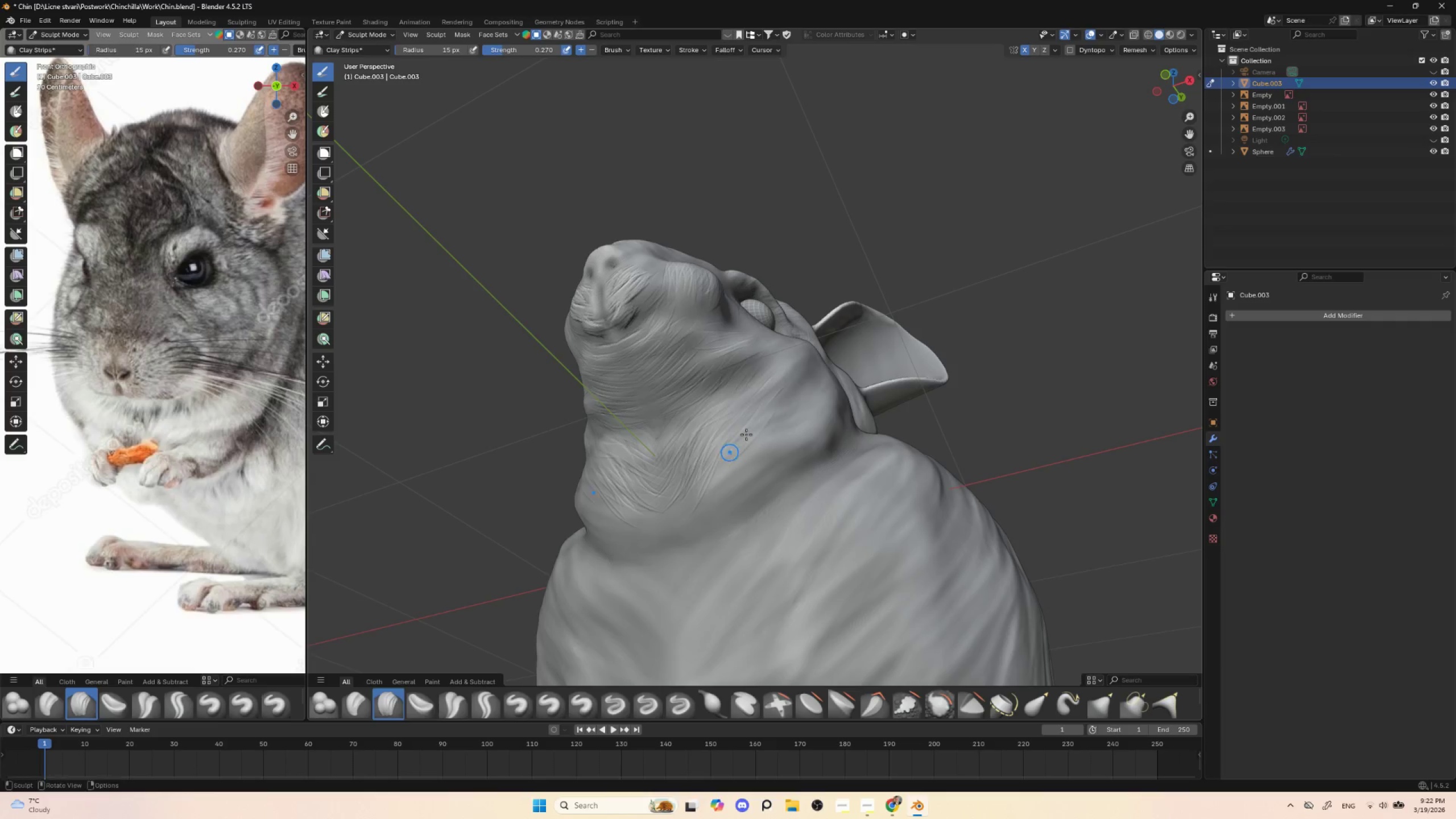 
left_click_drag(start_coordinate=[765, 417], to_coordinate=[709, 485])
 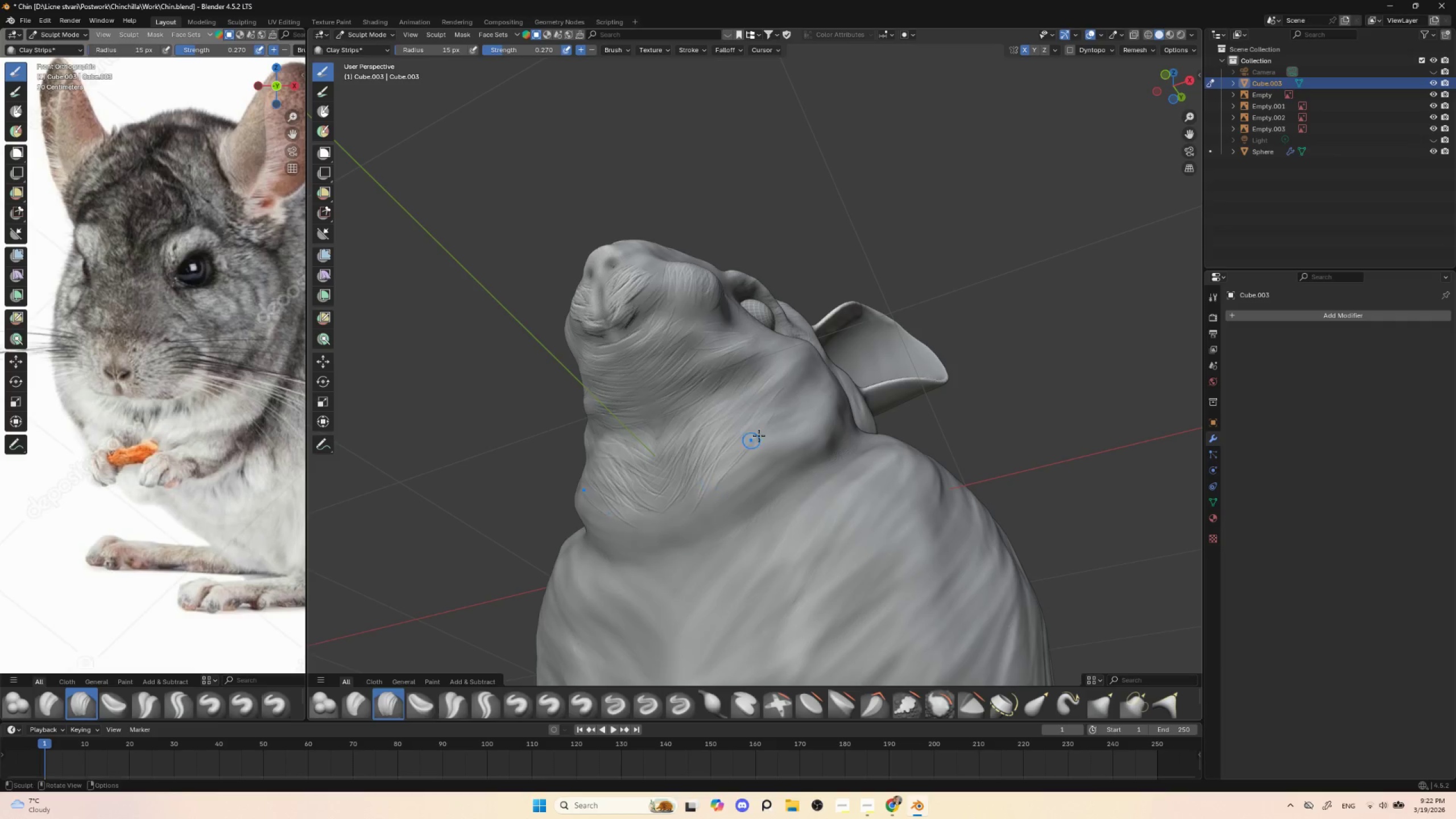 
left_click_drag(start_coordinate=[767, 431], to_coordinate=[717, 490])
 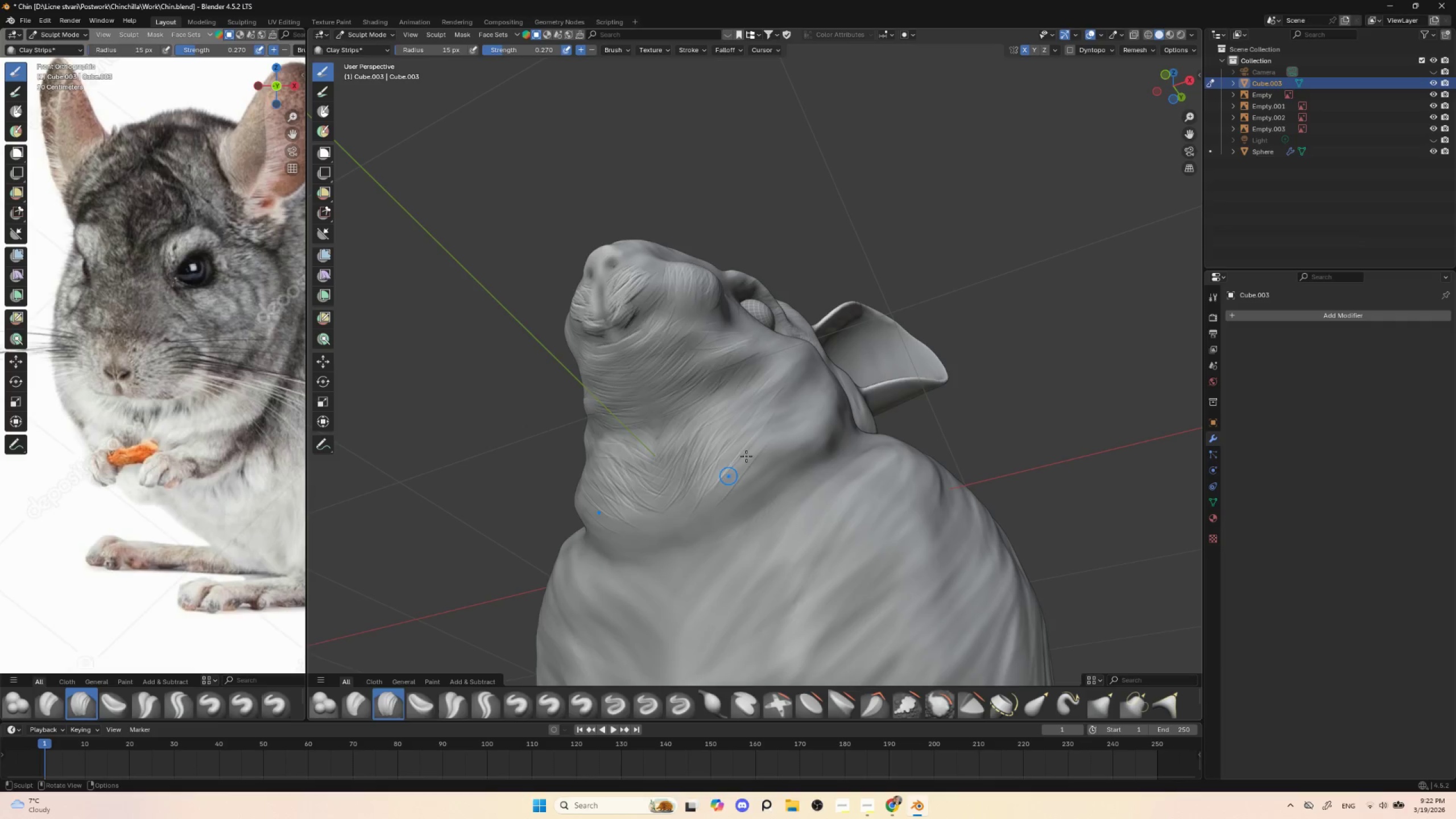 
left_click_drag(start_coordinate=[761, 451], to_coordinate=[708, 509])
 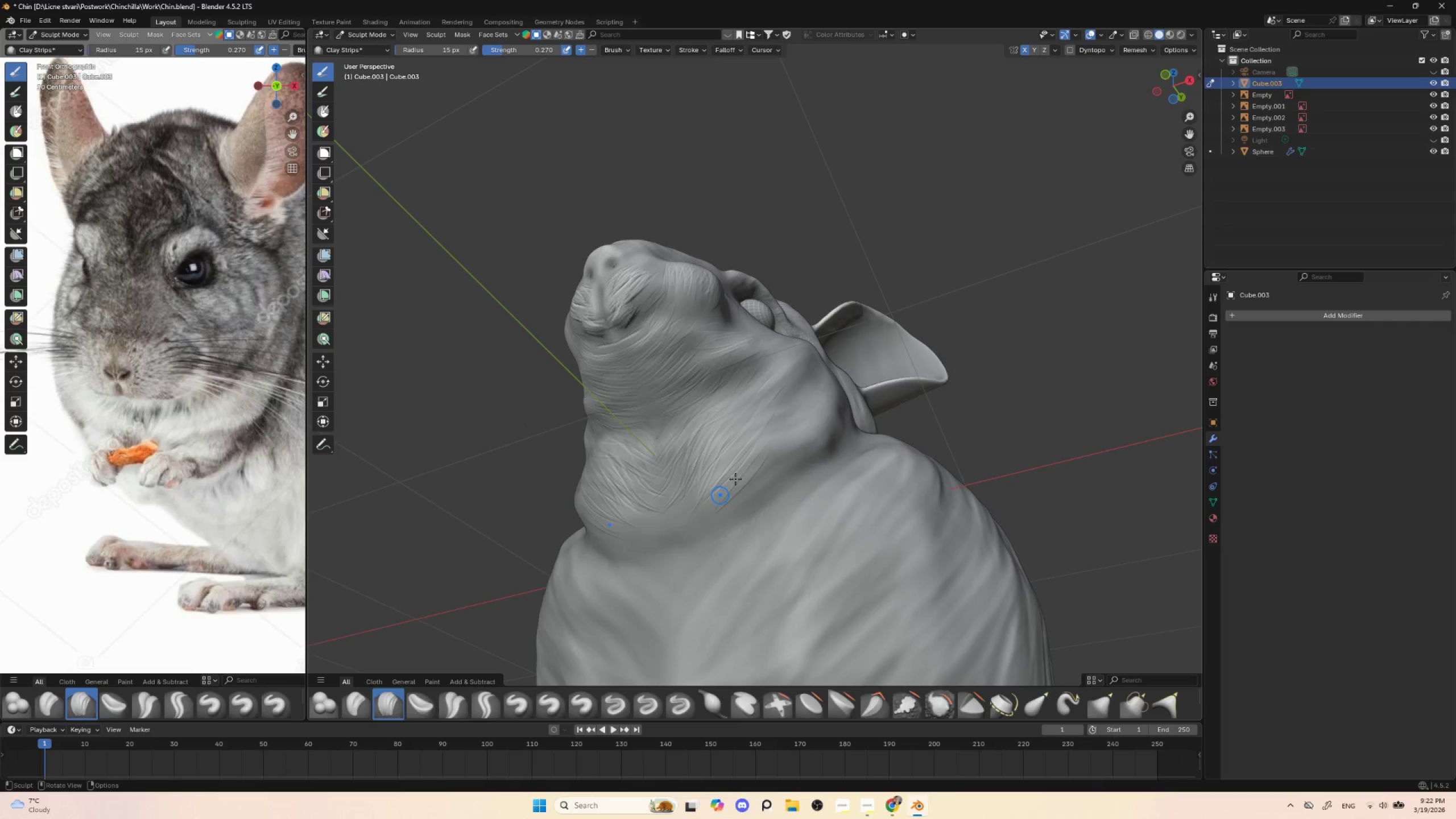 
left_click_drag(start_coordinate=[759, 465], to_coordinate=[711, 520])
 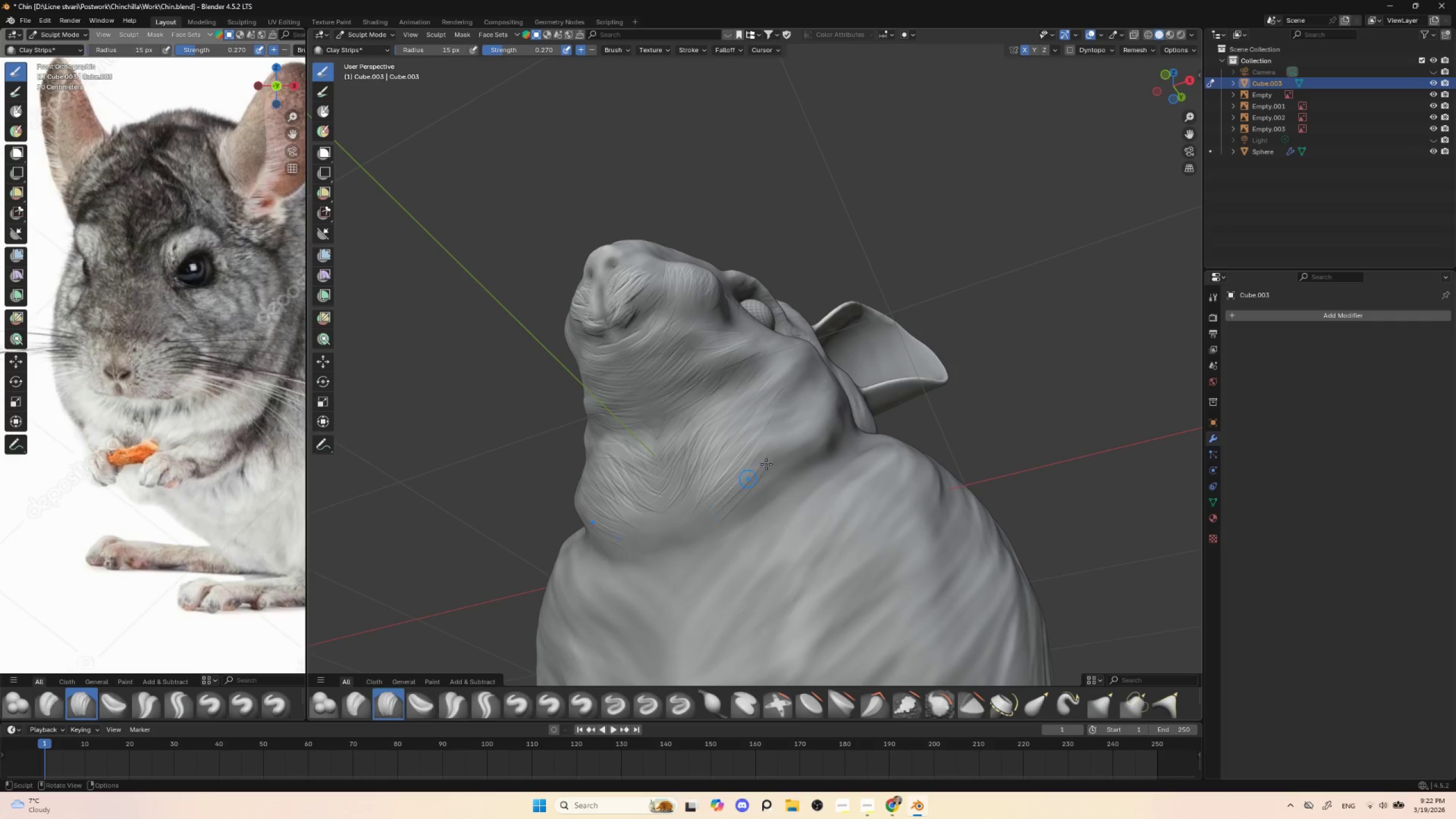 
left_click_drag(start_coordinate=[772, 461], to_coordinate=[712, 528])
 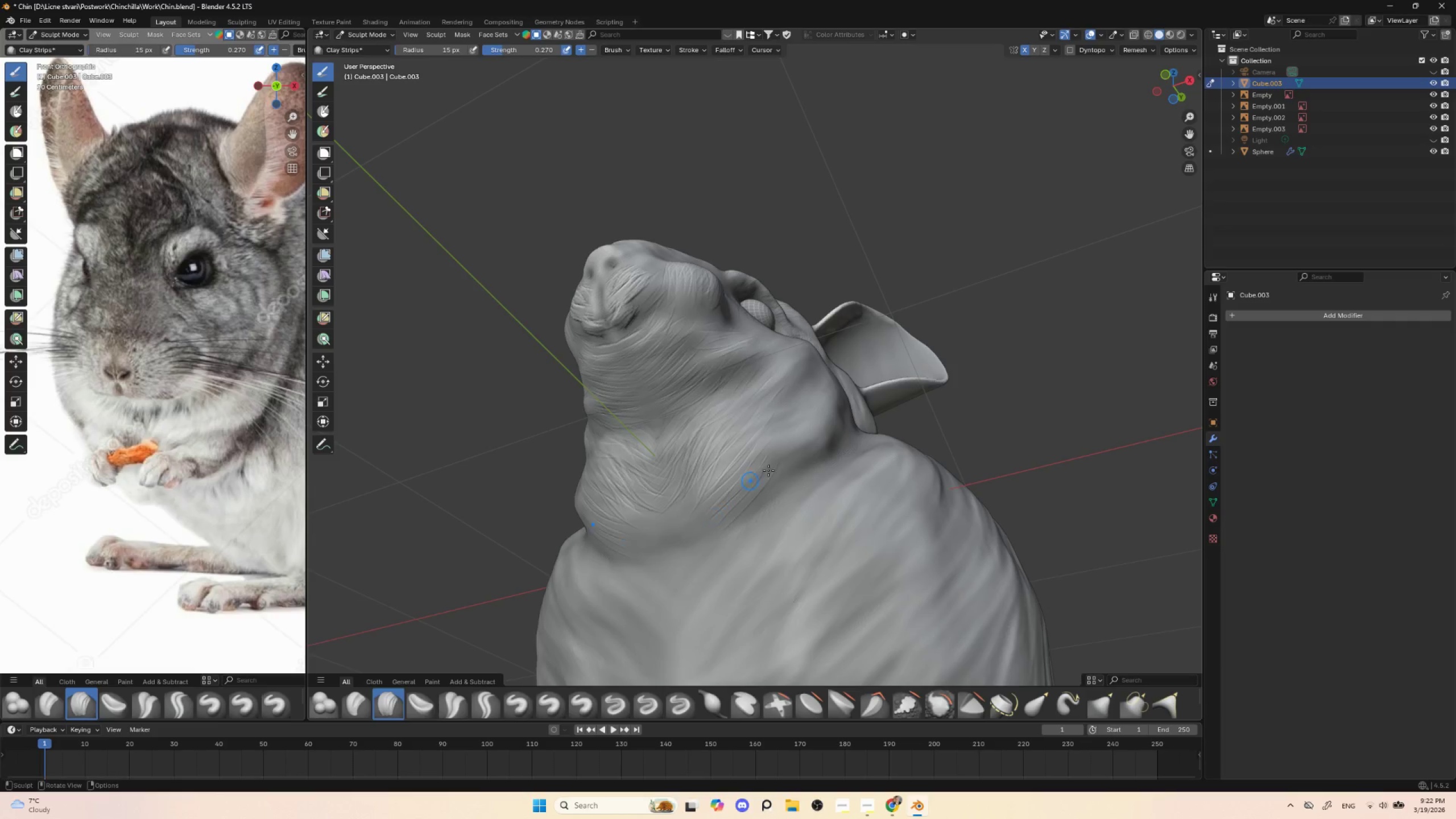 
left_click_drag(start_coordinate=[772, 471], to_coordinate=[714, 525])
 